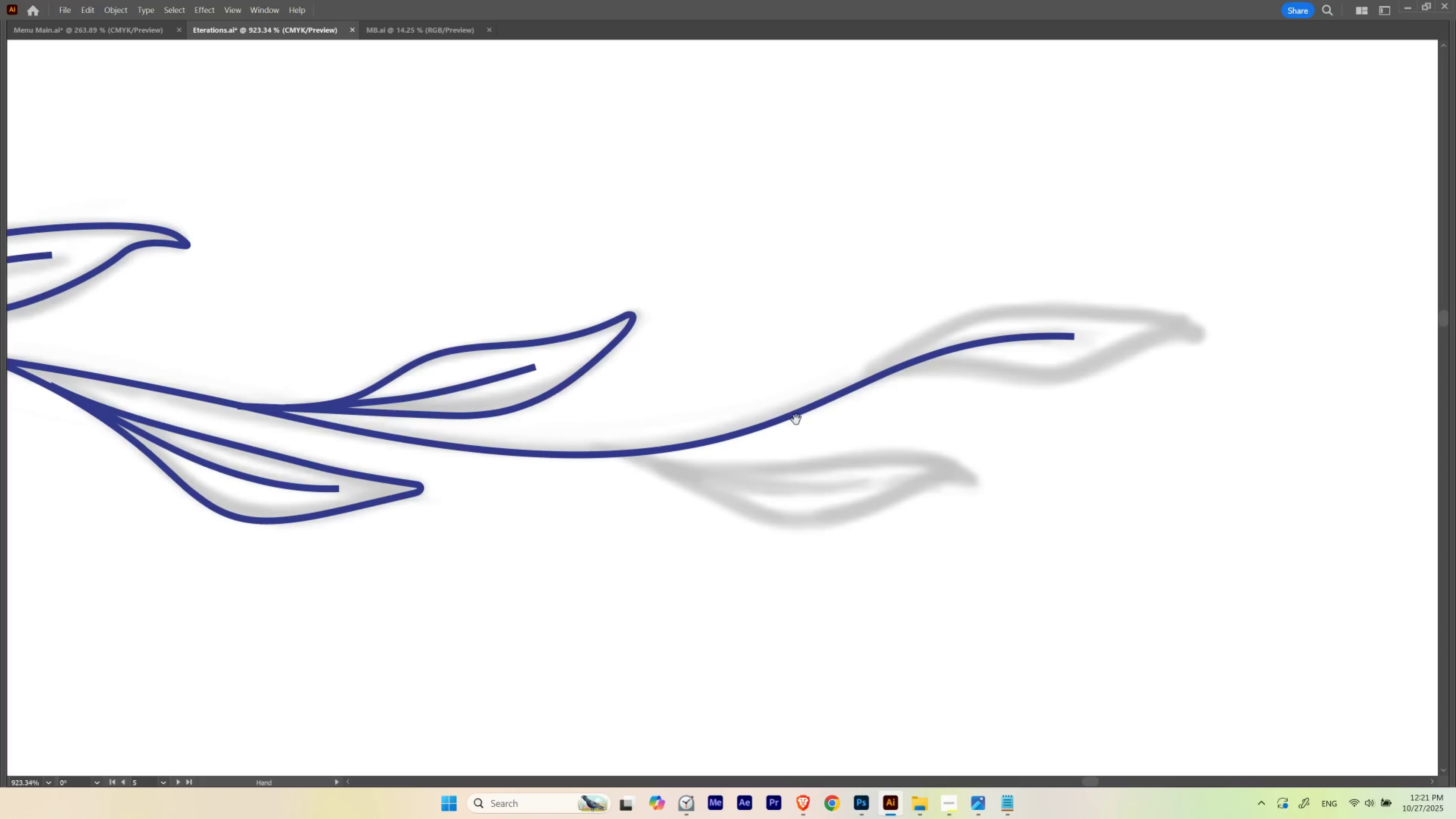 
hold_key(key=ControlLeft, duration=0.67)
left_click_drag(start_coordinate=[877, 426], to_coordinate=[972, 446])
 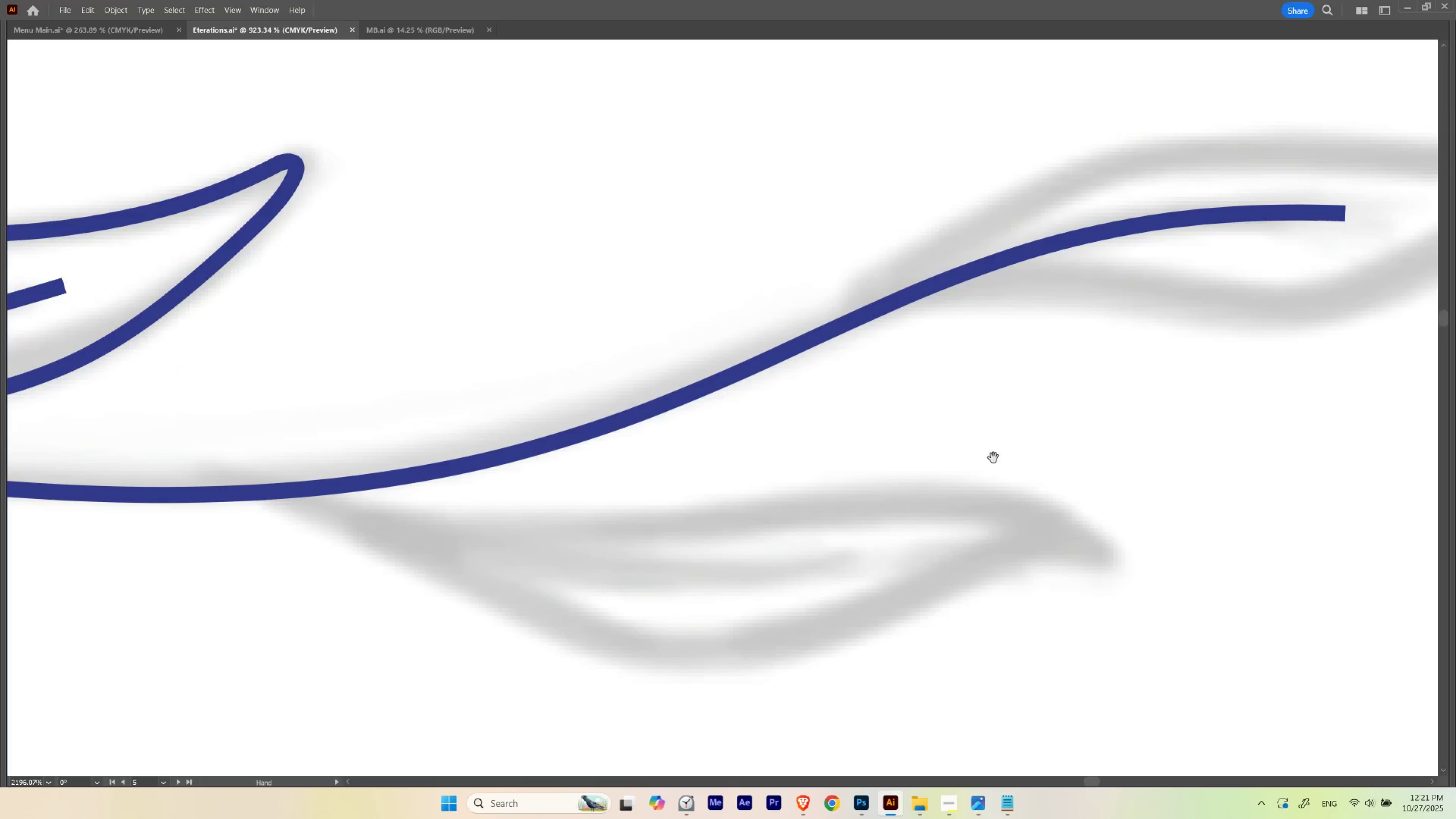 
left_click_drag(start_coordinate=[992, 458], to_coordinate=[942, 457])
 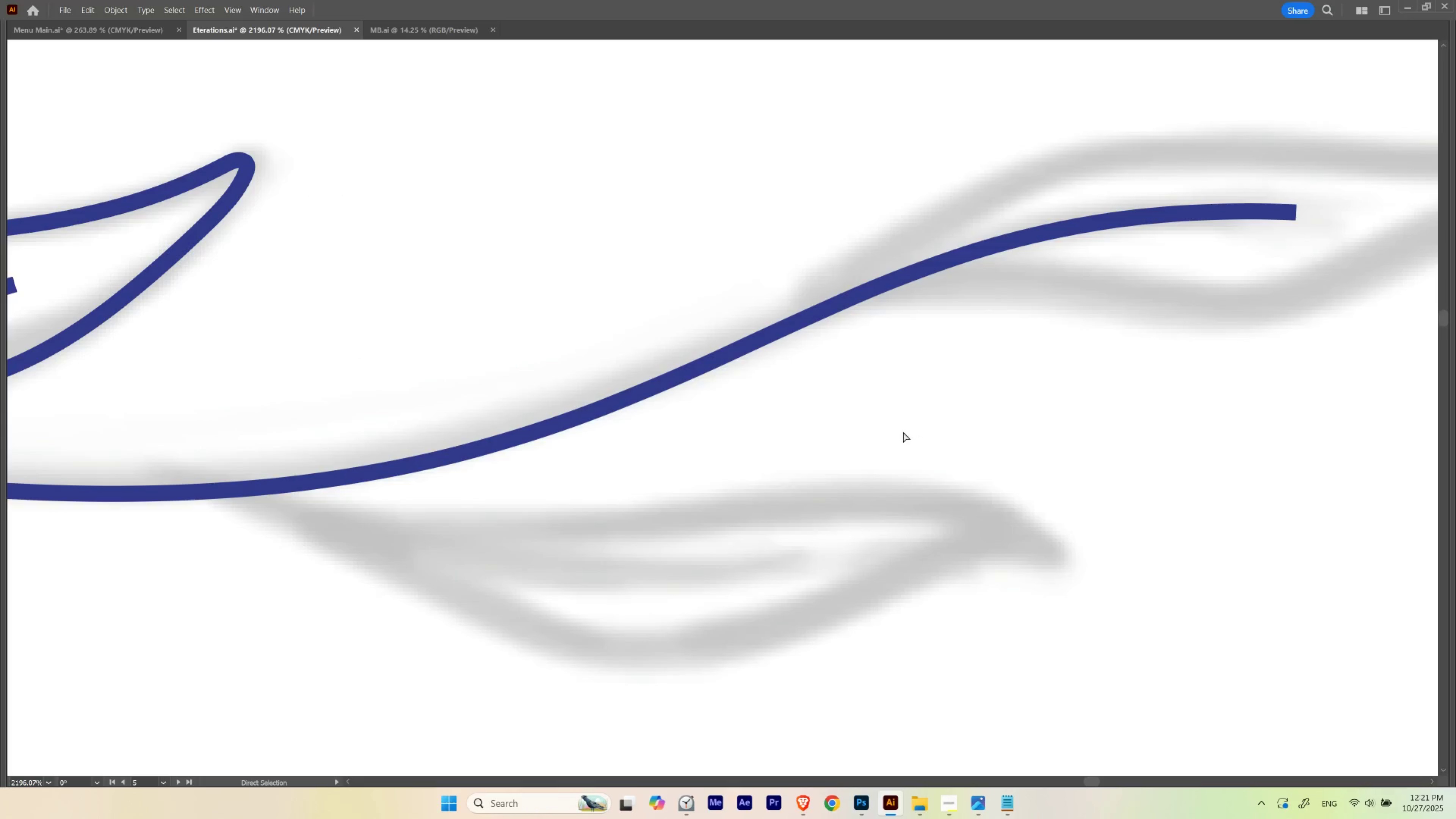 
key(N)
 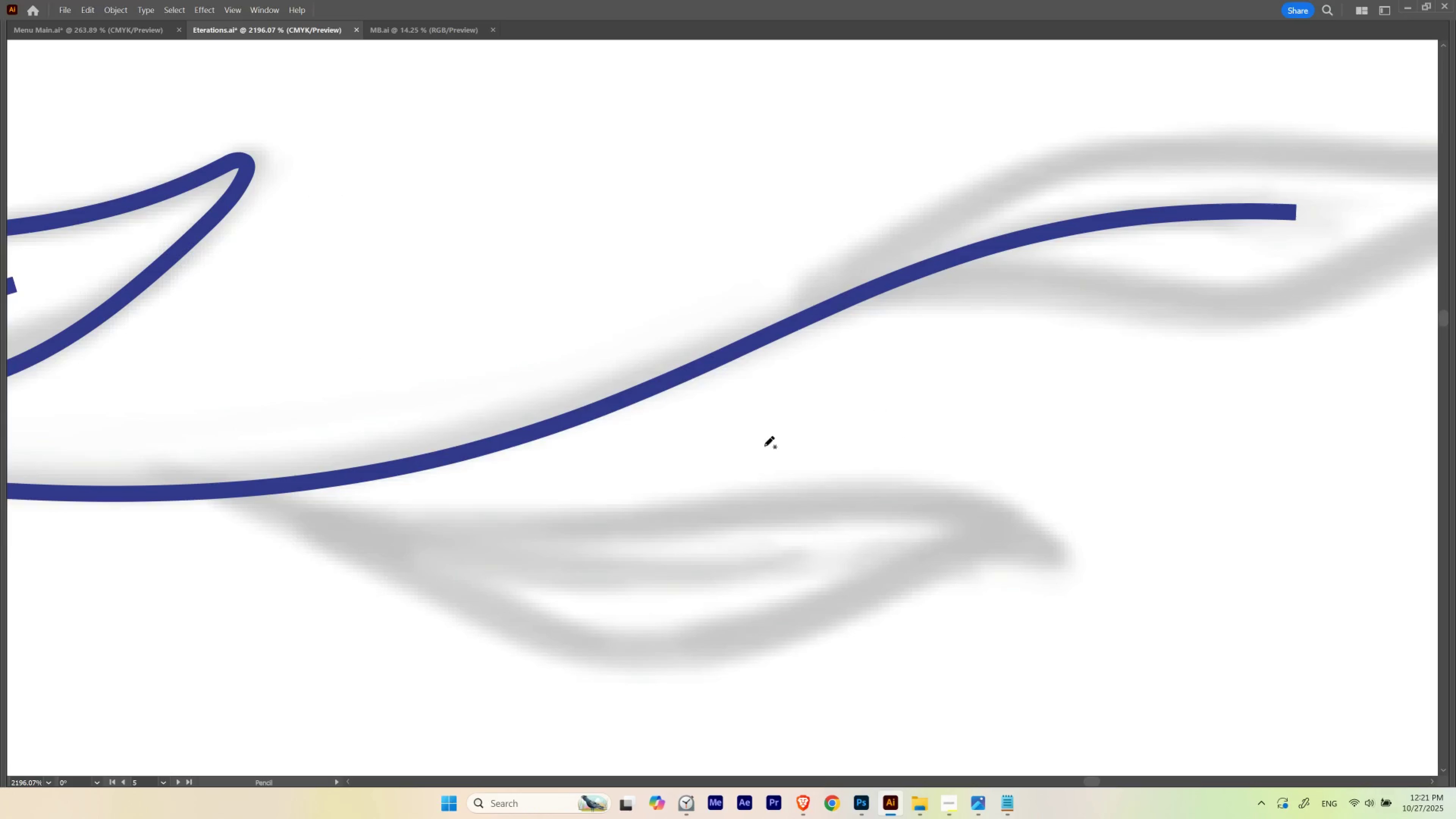 
hold_key(key=Space, duration=1.07)
 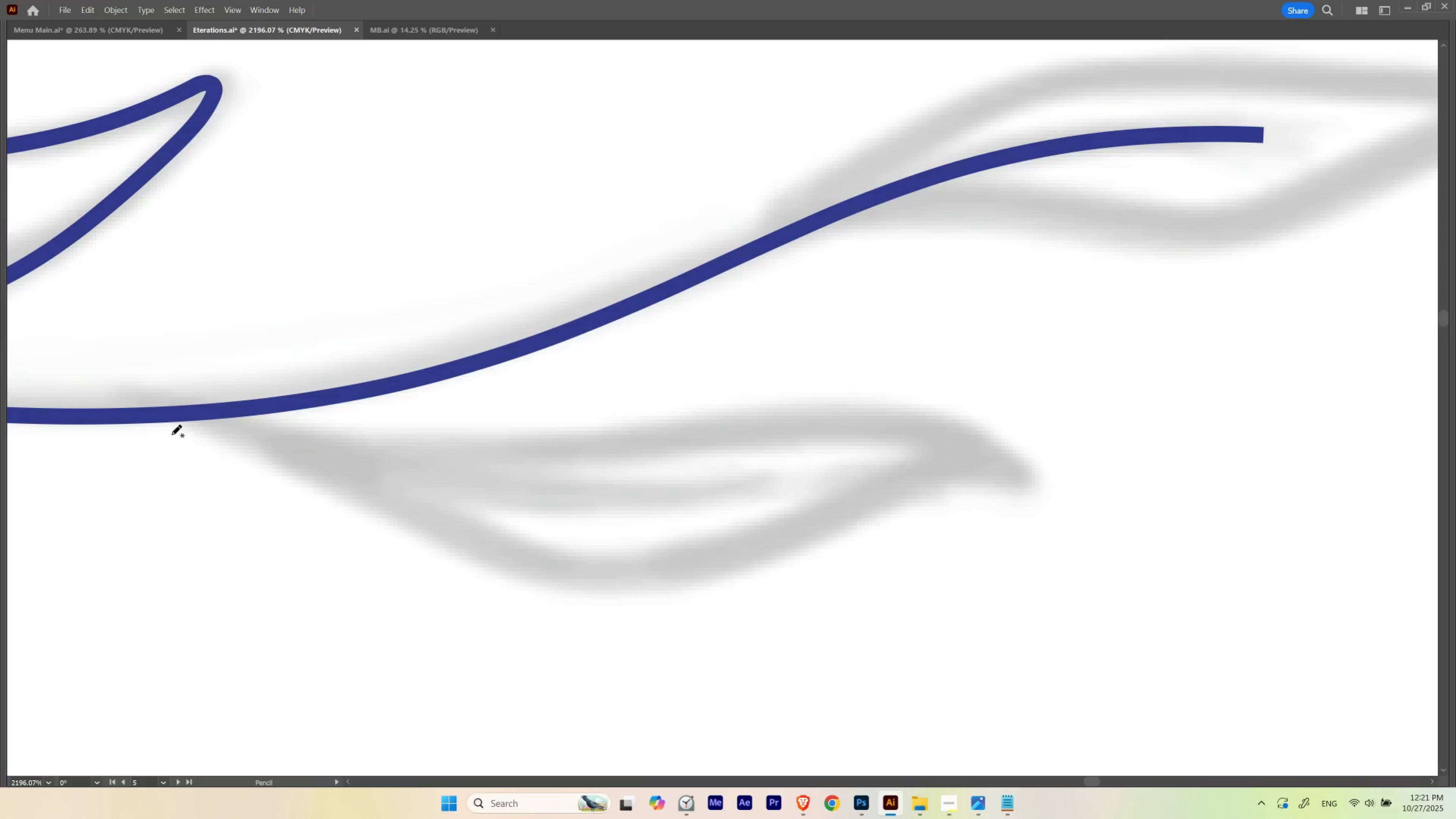 
left_click_drag(start_coordinate=[624, 409], to_coordinate=[592, 332])
 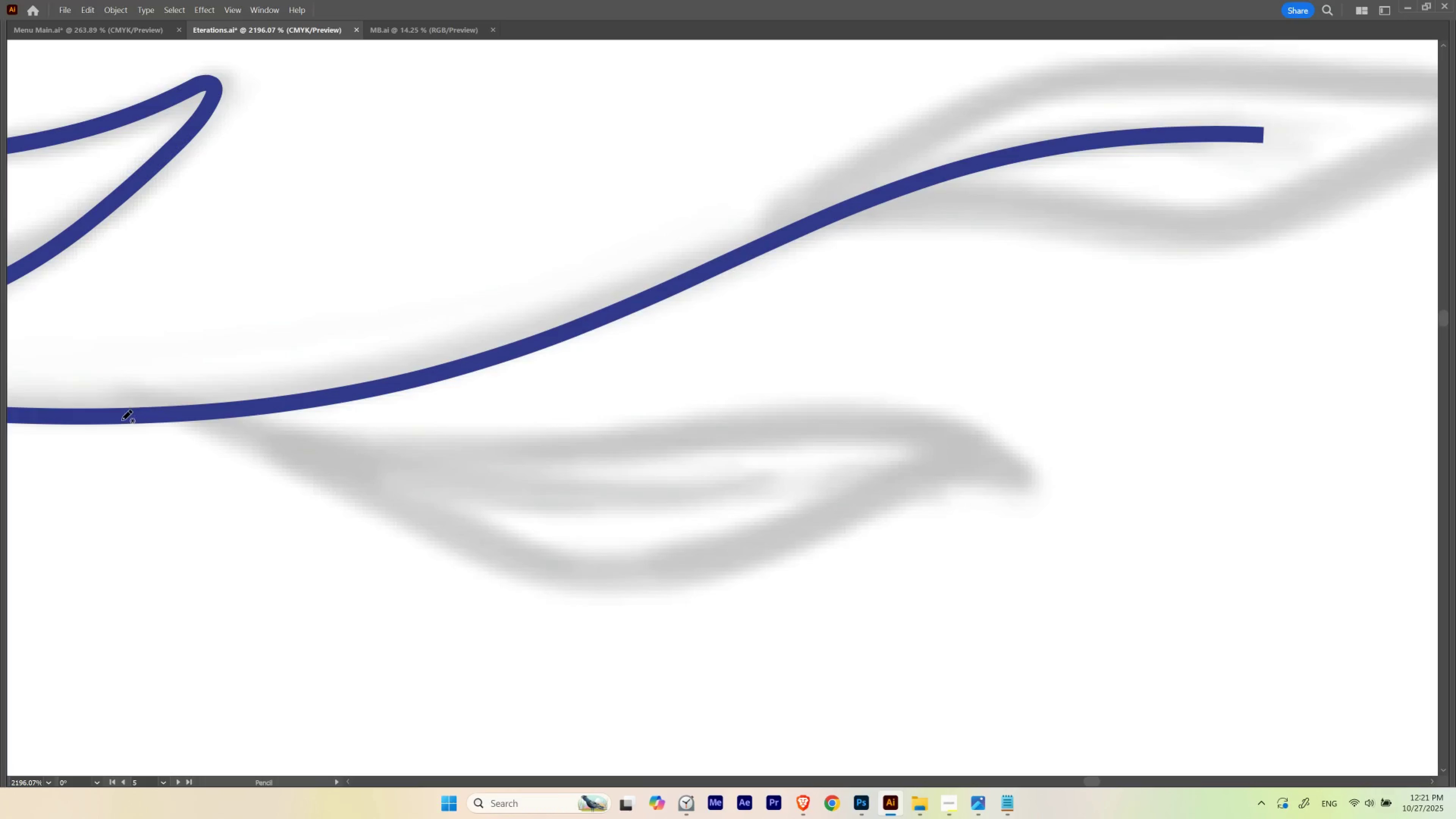 
left_click_drag(start_coordinate=[127, 418], to_coordinate=[236, 433])
 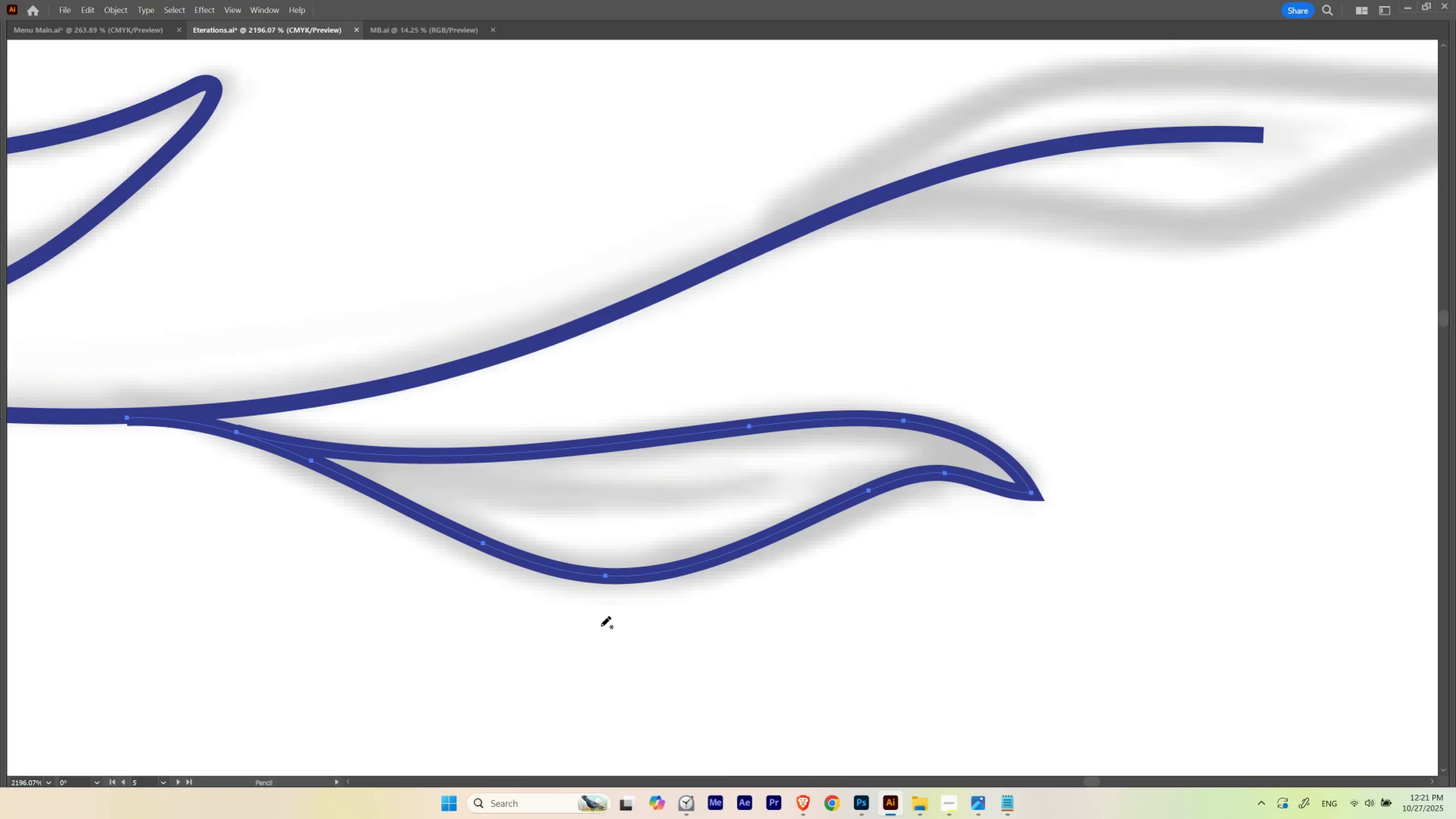 
hold_key(key=ControlLeft, duration=0.82)
 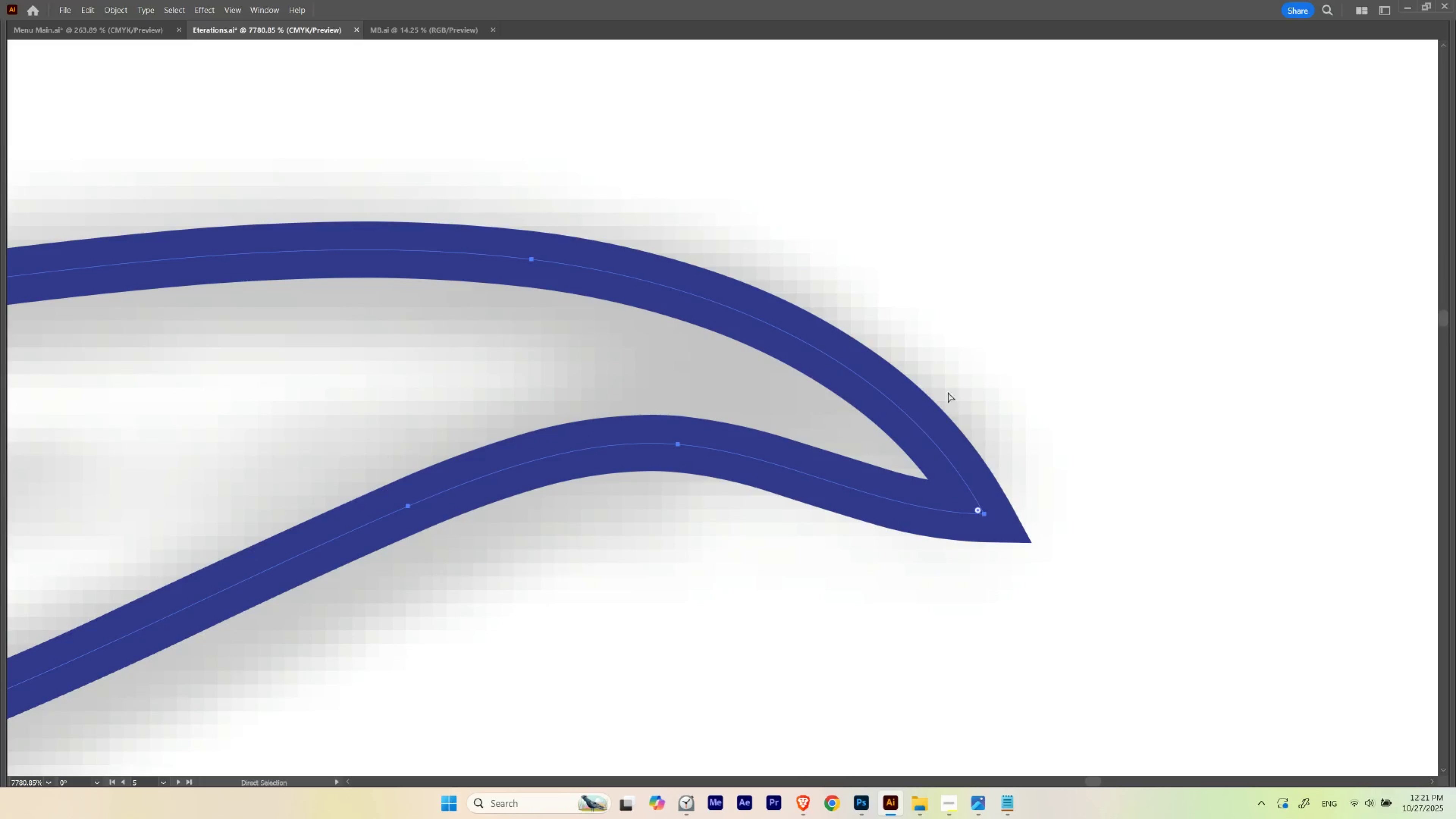 
hold_key(key=Space, duration=0.91)
 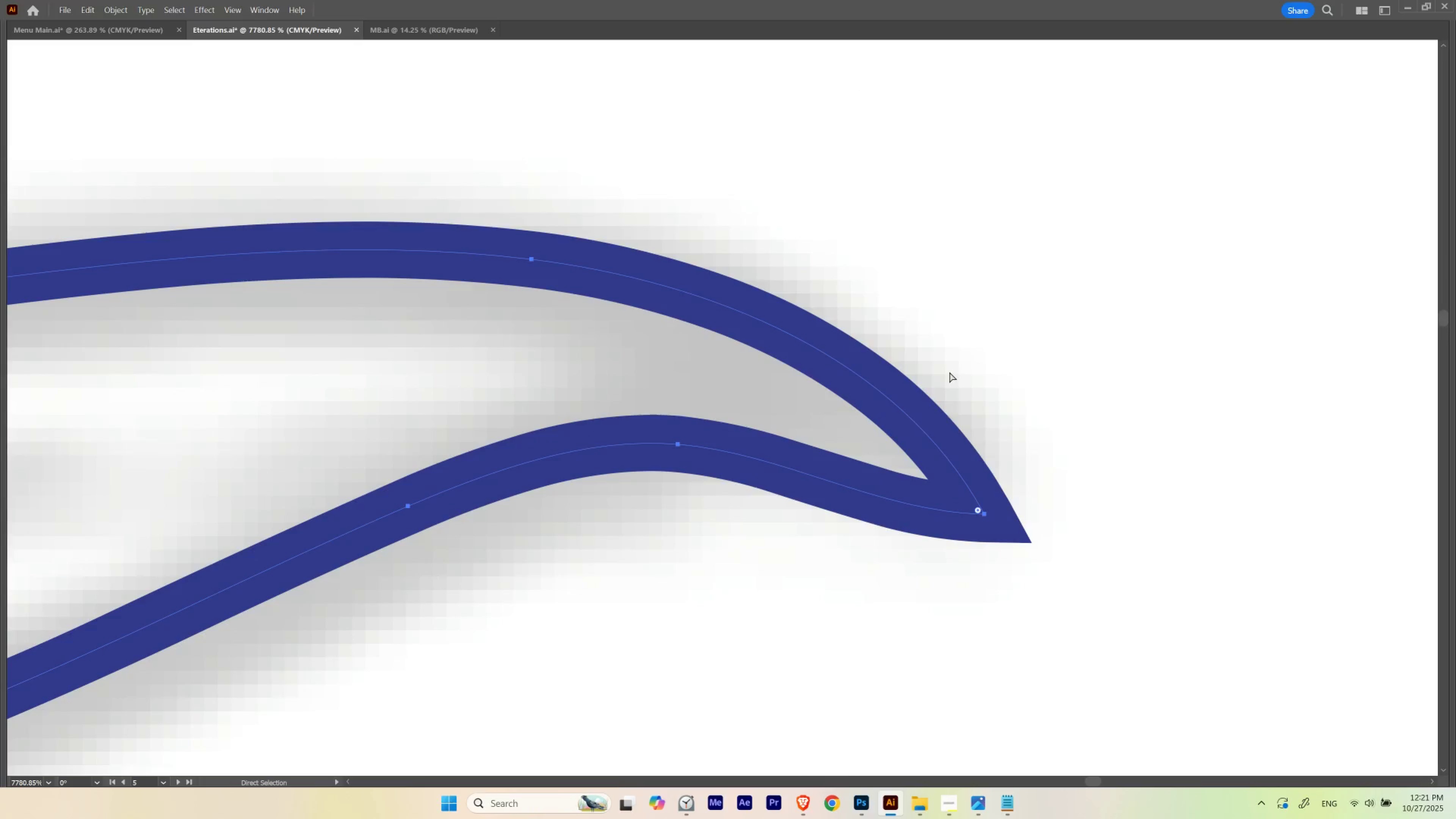 
left_click_drag(start_coordinate=[1050, 484], to_coordinate=[1188, 512])
 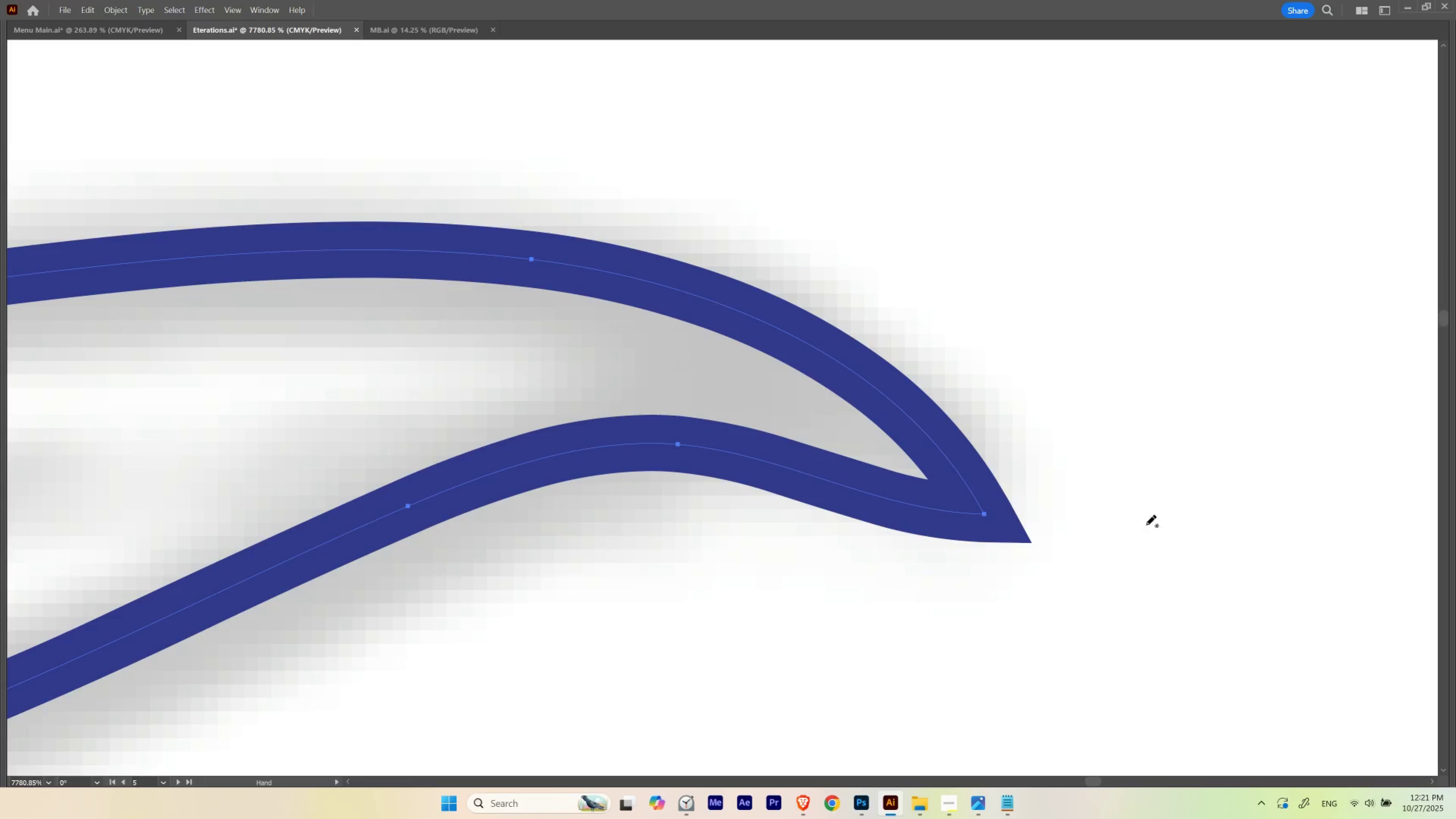 
key(A)
 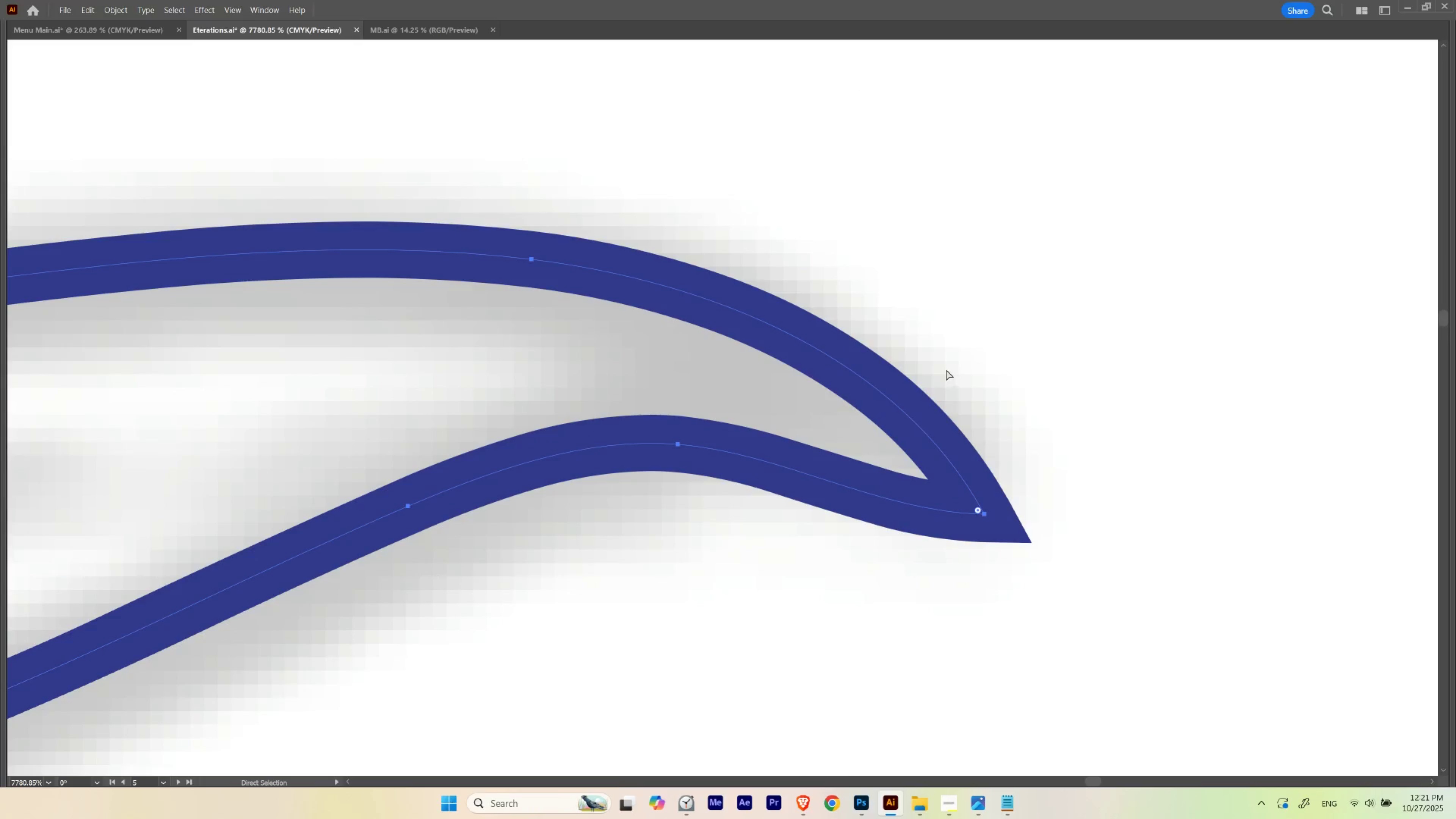 
left_click_drag(start_coordinate=[938, 371], to_coordinate=[829, 404])
 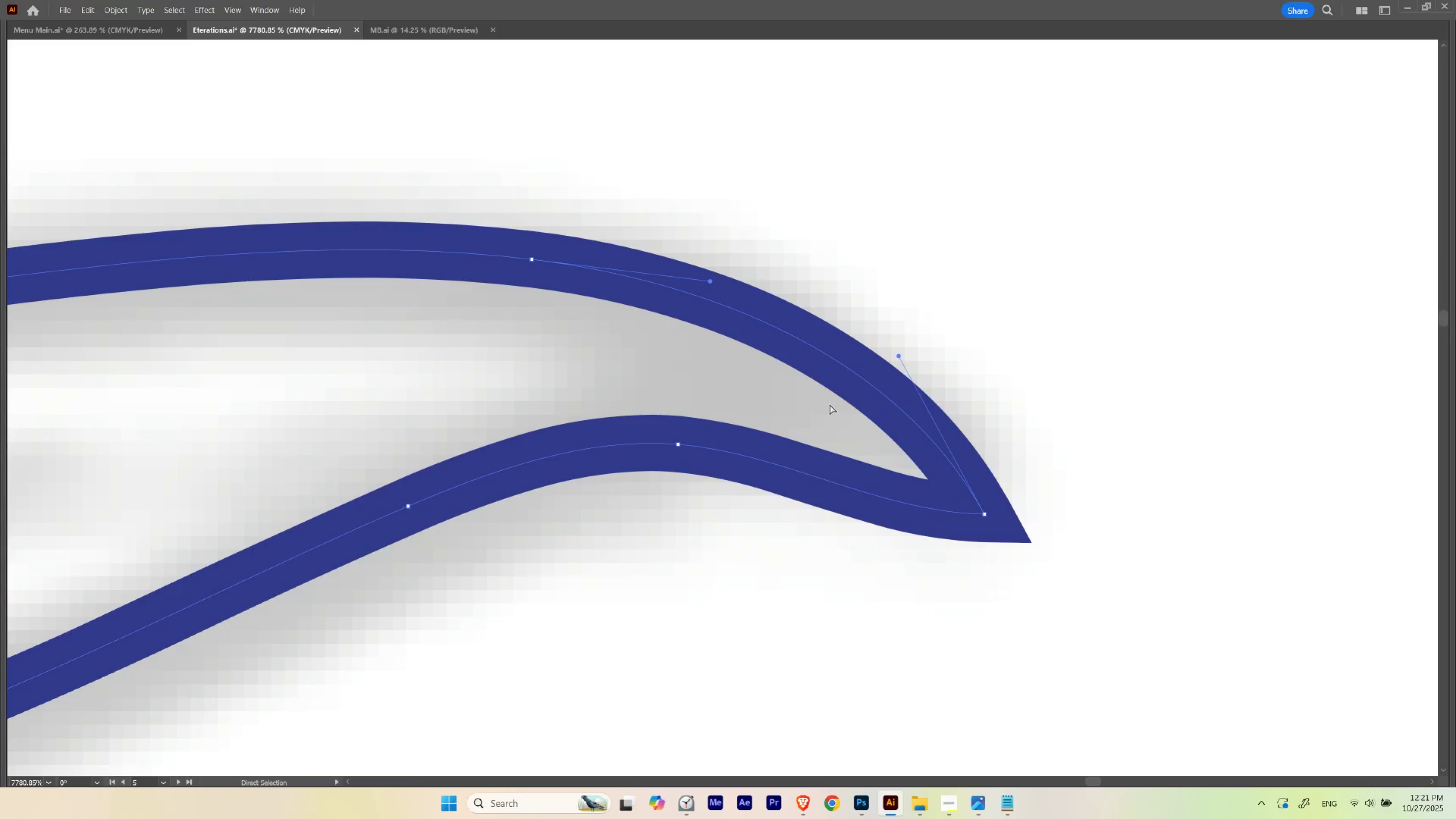 
key(Equal)
 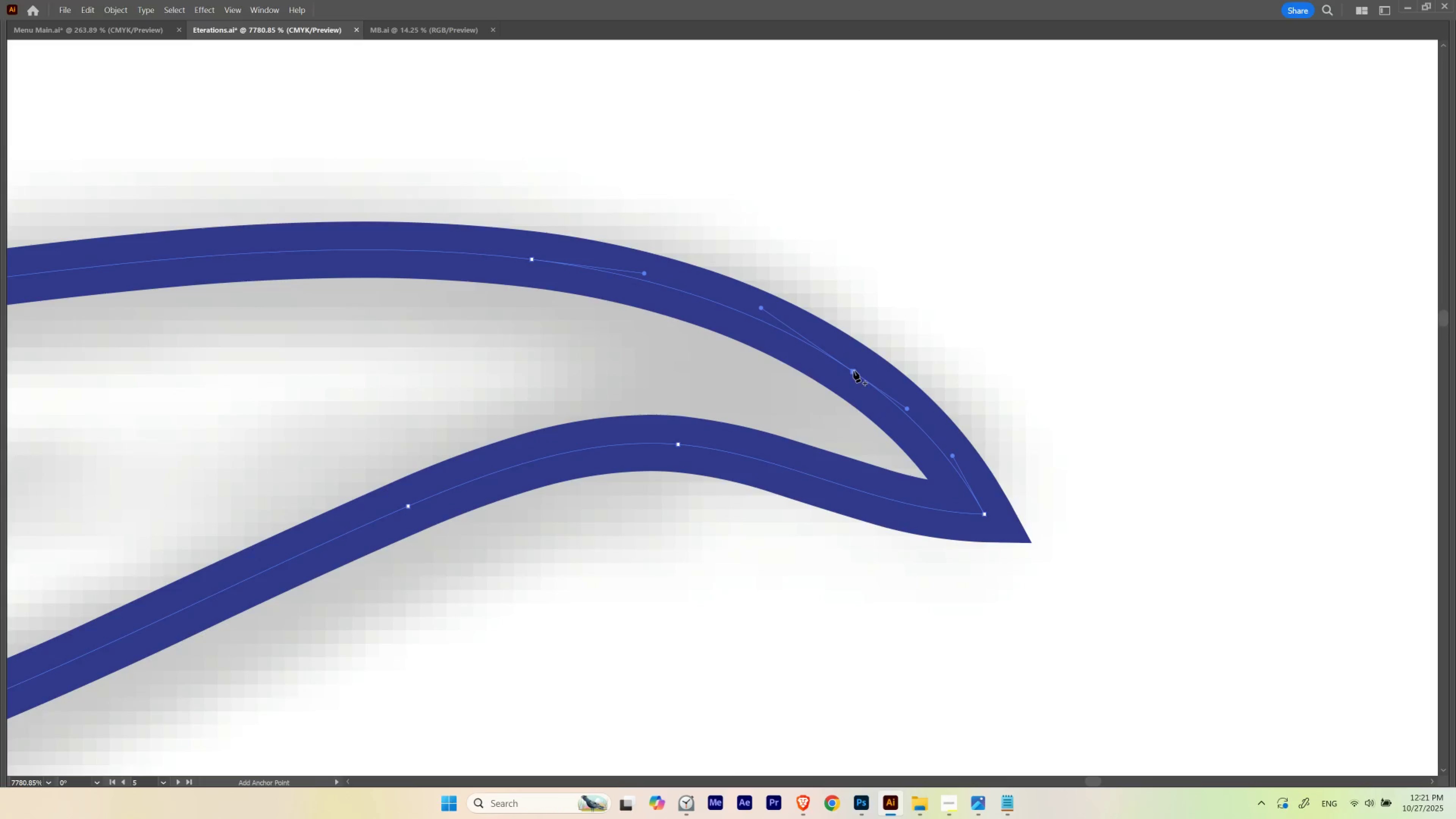 
key(A)
 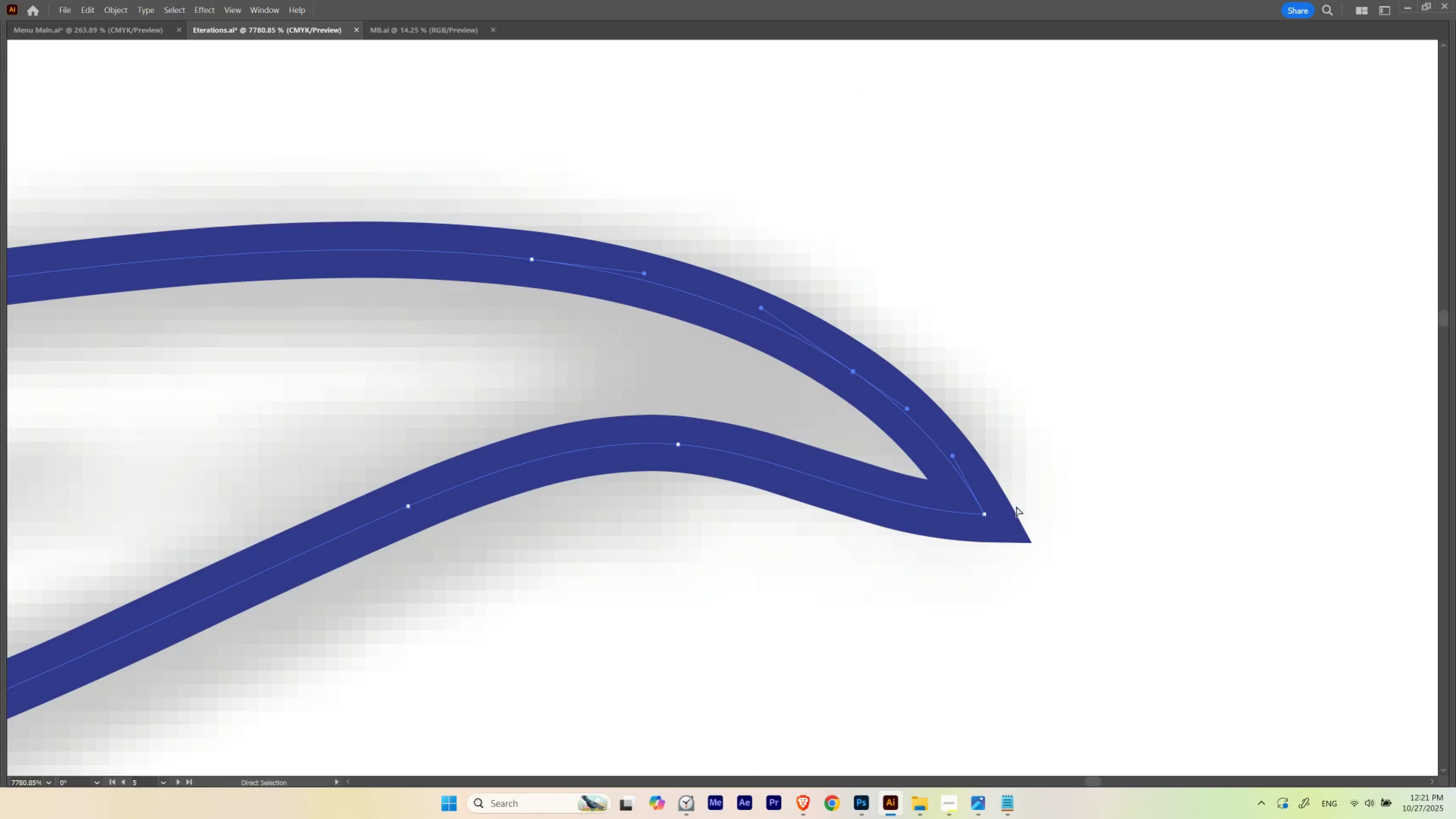 
left_click_drag(start_coordinate=[1011, 507], to_coordinate=[938, 531])
 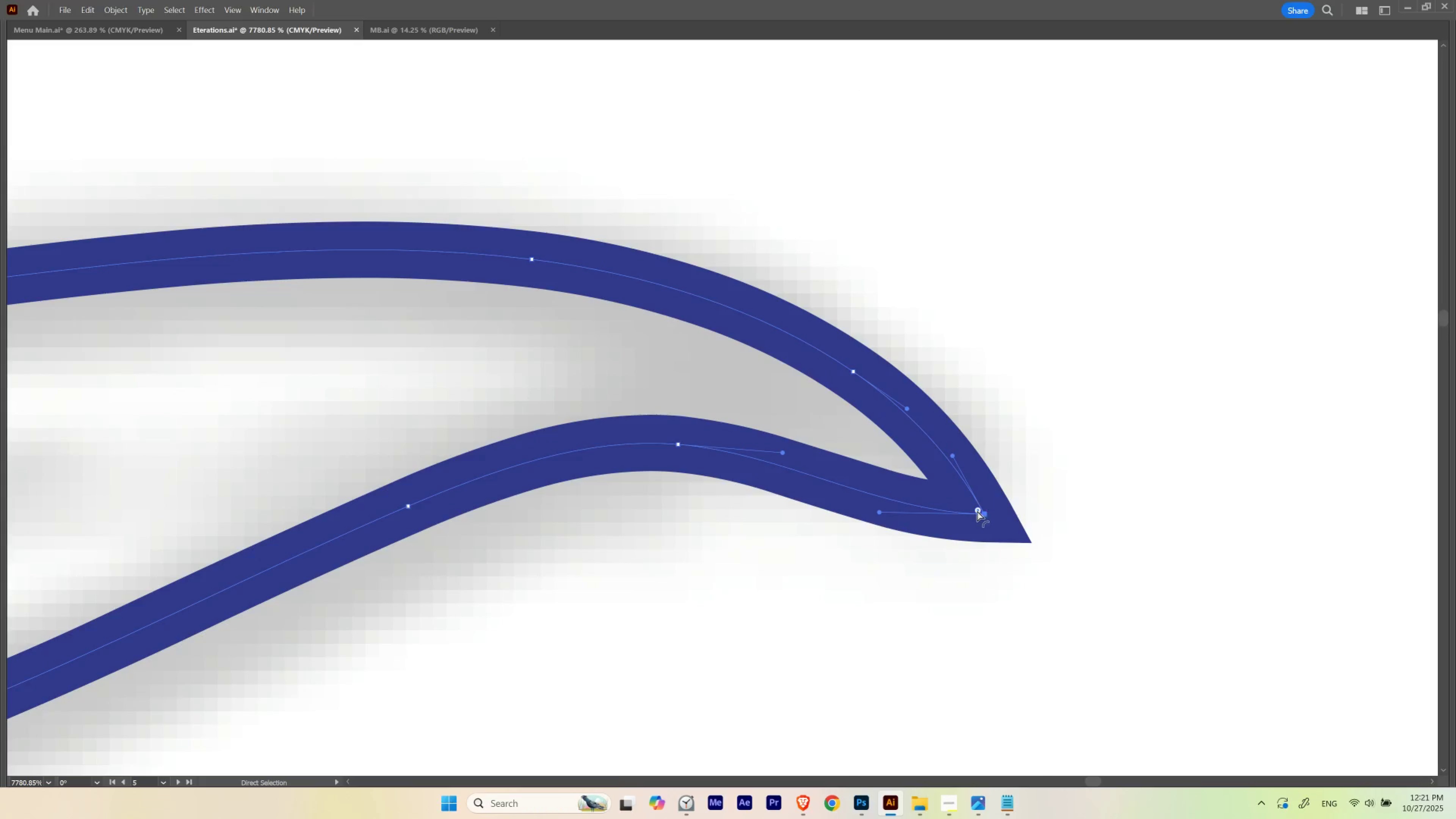 
left_click_drag(start_coordinate=[977, 509], to_coordinate=[876, 467])
 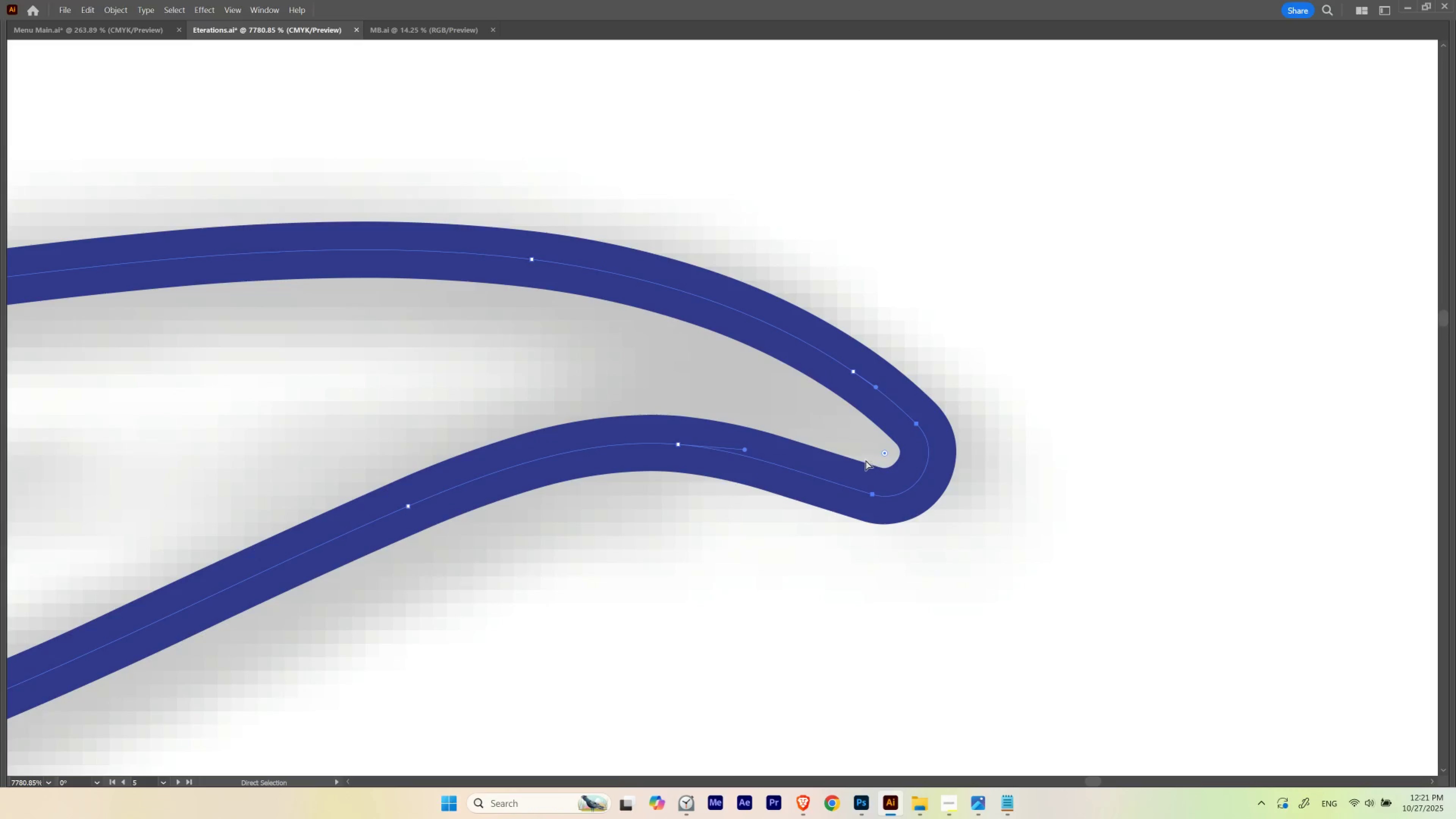 
left_click_drag(start_coordinate=[863, 456], to_coordinate=[888, 532])
 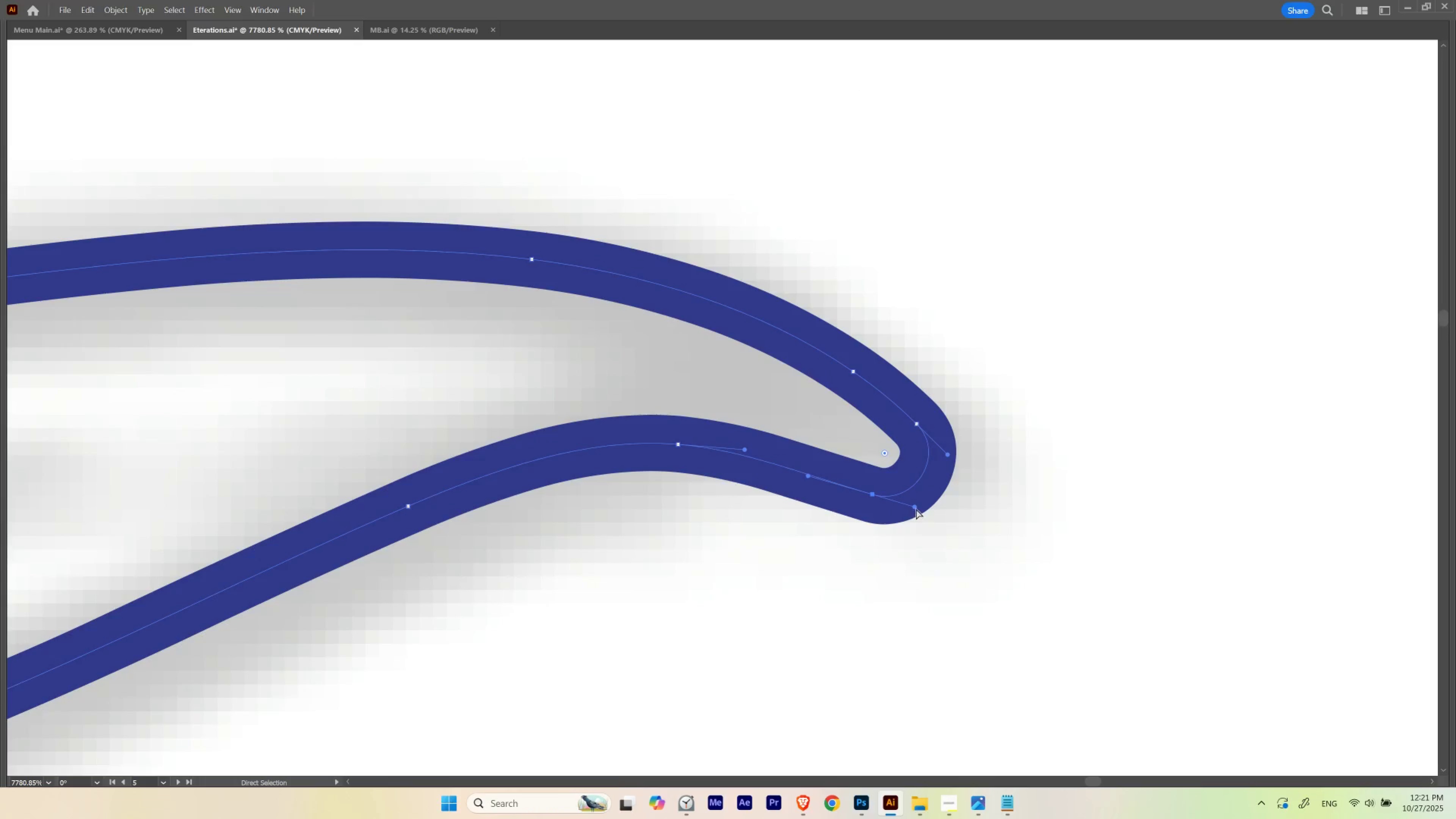 
left_click_drag(start_coordinate=[916, 508], to_coordinate=[977, 556])
 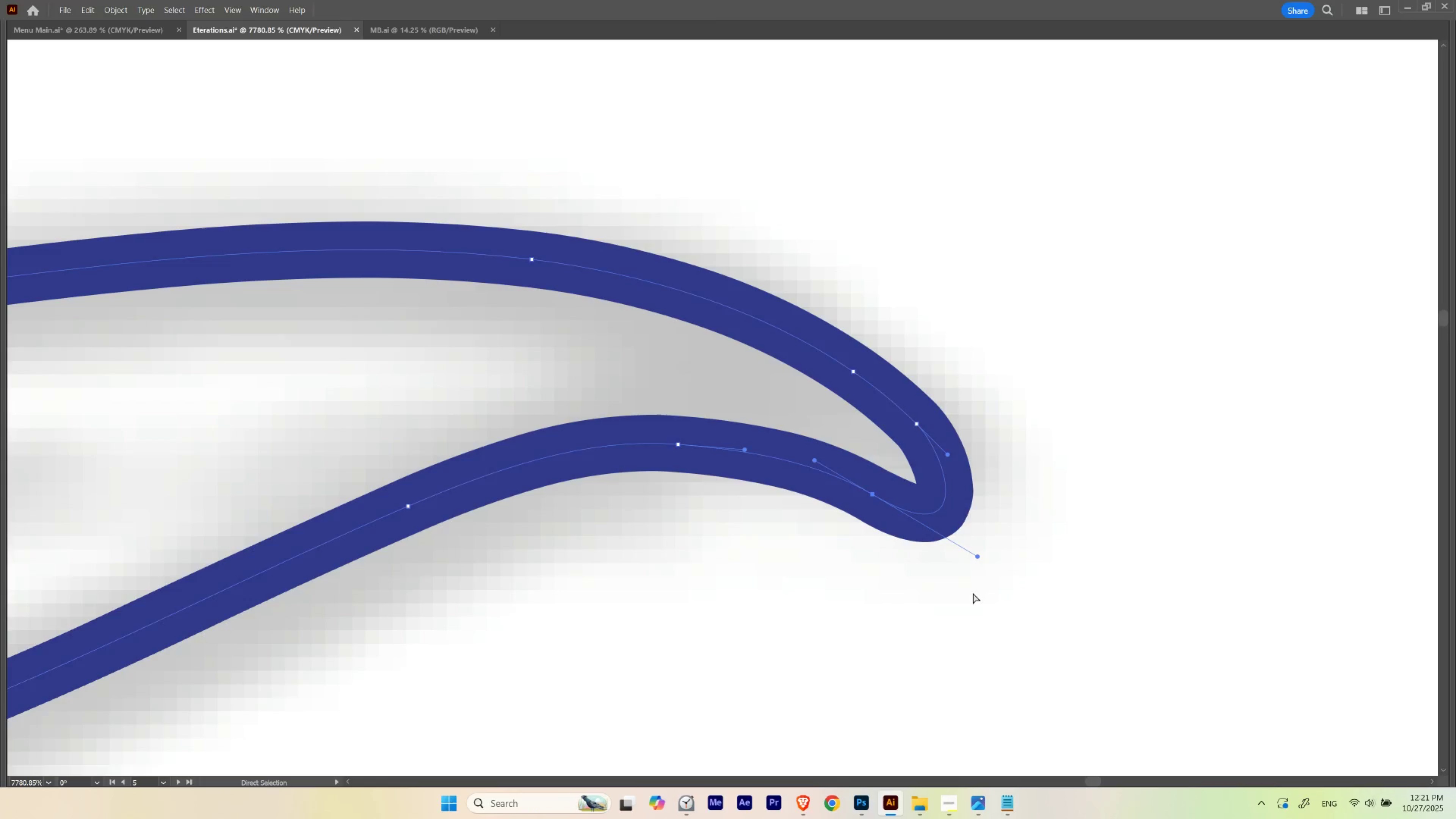 
left_click([973, 593])
 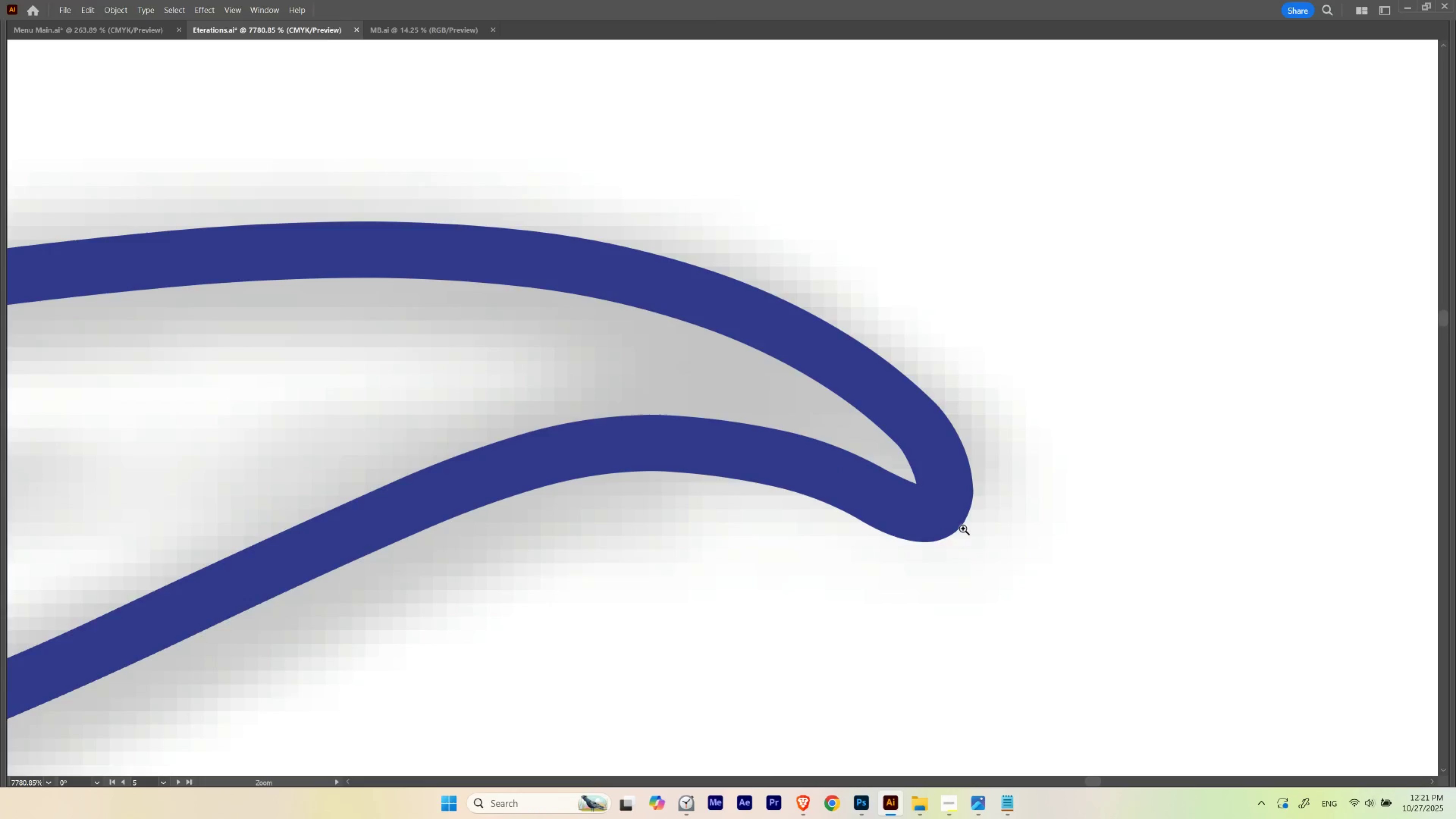 
hold_key(key=Space, duration=1.7)
 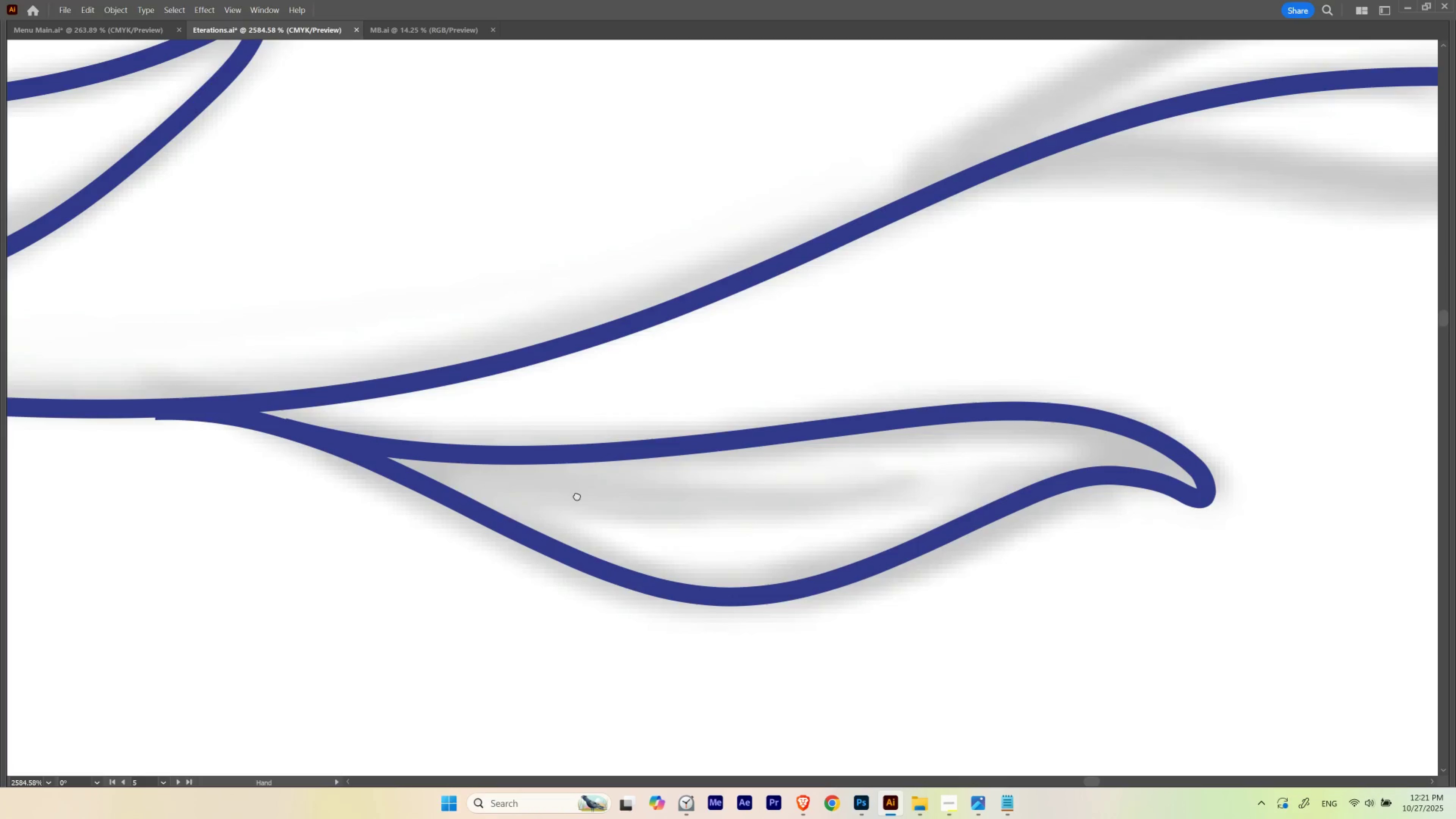 
hold_key(key=ControlLeft, duration=0.77)
left_click_drag(start_coordinate=[933, 518], to_coordinate=[719, 543])
 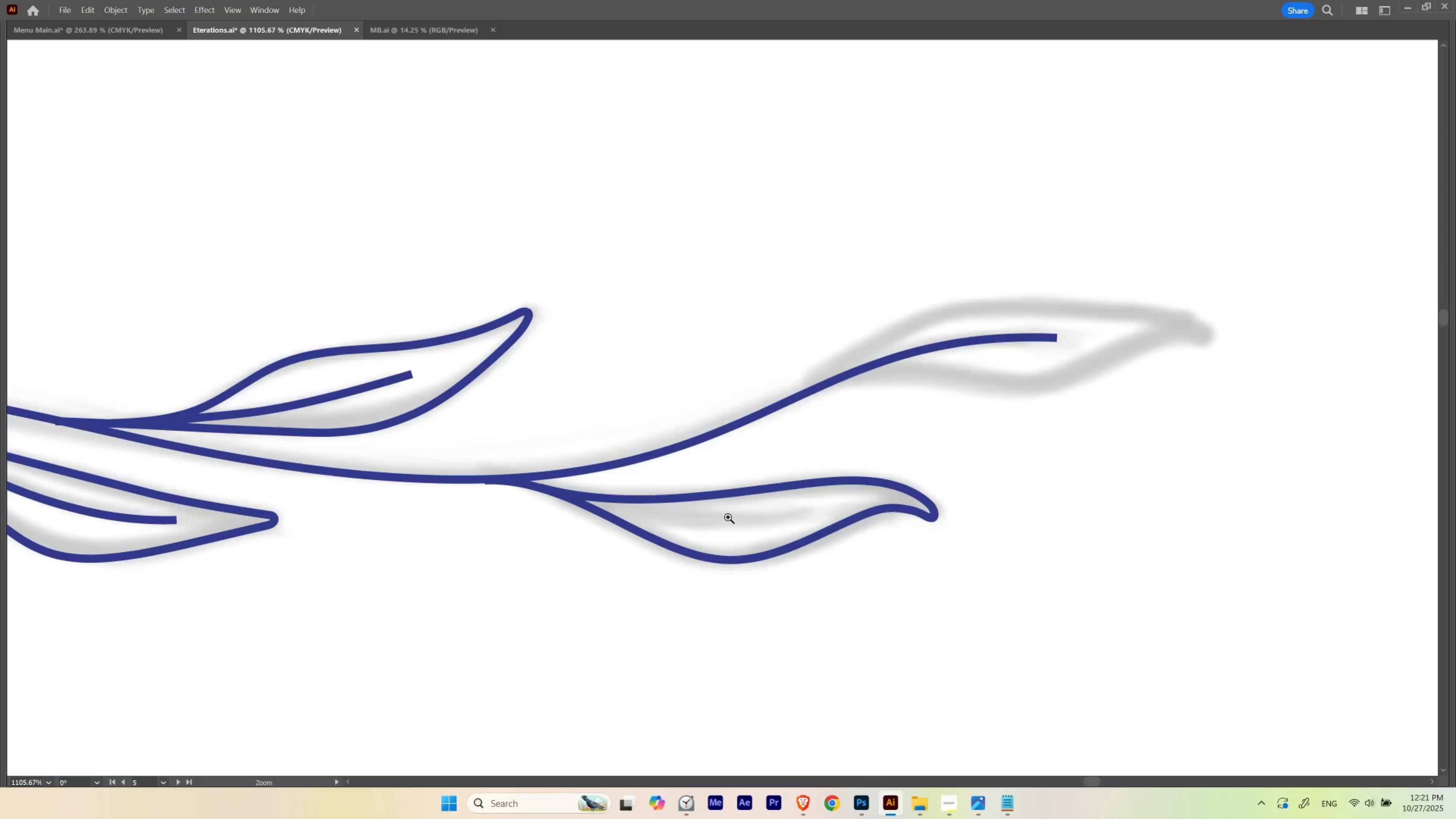 
hold_key(key=ControlLeft, duration=0.57)
left_click_drag(start_coordinate=[730, 517], to_coordinate=[823, 519])
 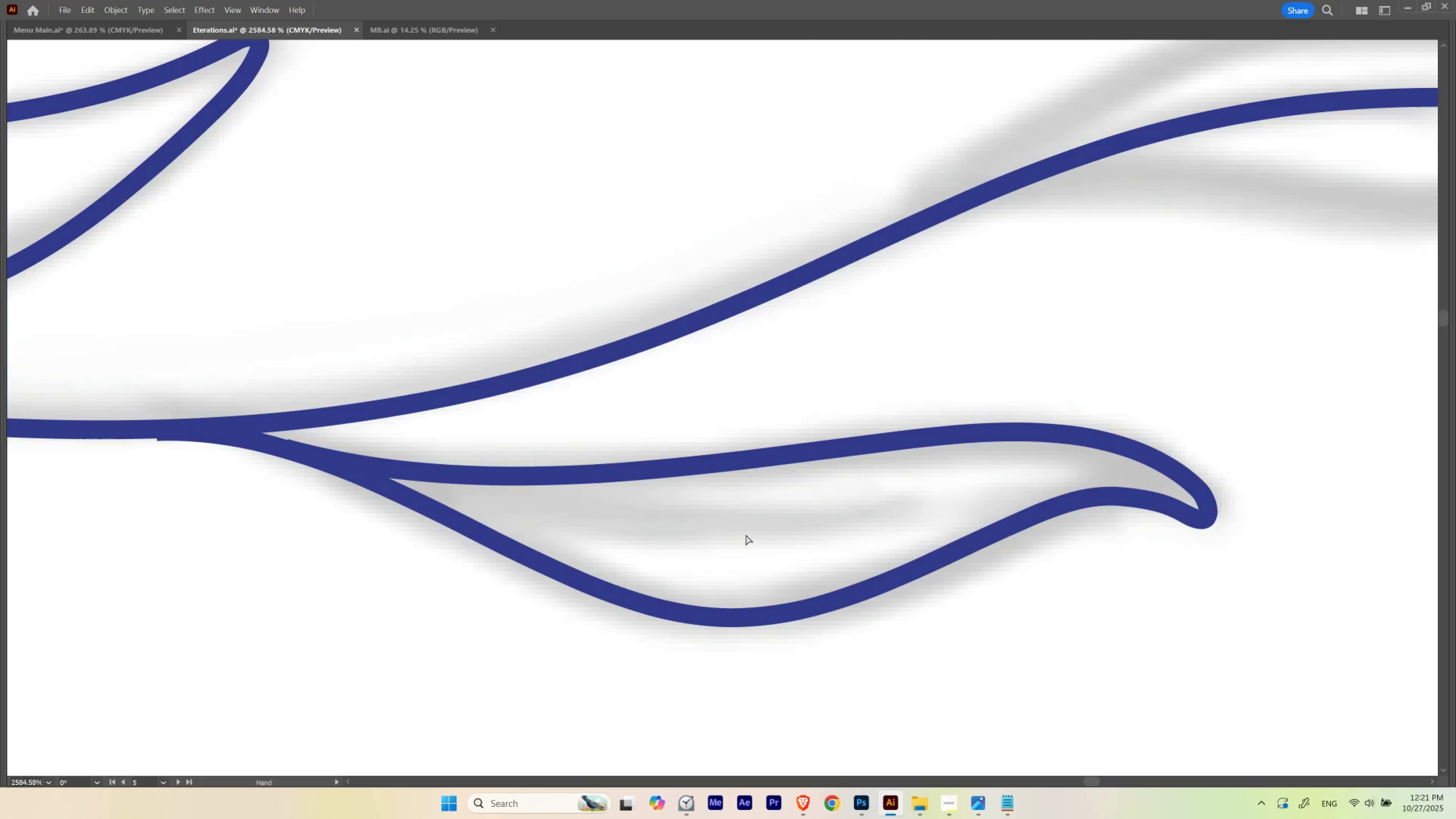 
hold_key(key=Space, duration=1.52)
 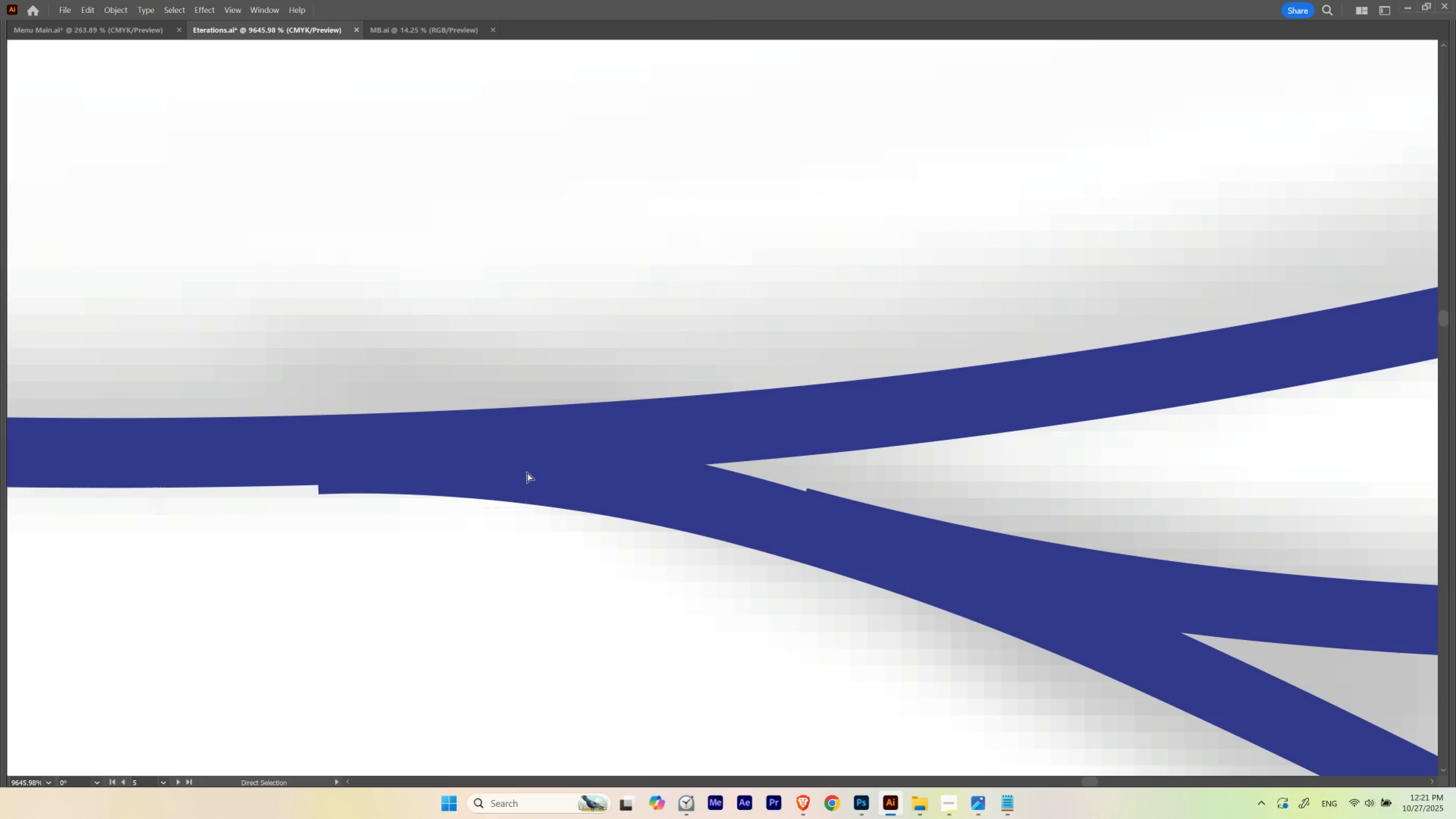 
left_click_drag(start_coordinate=[579, 517], to_coordinate=[577, 495])
 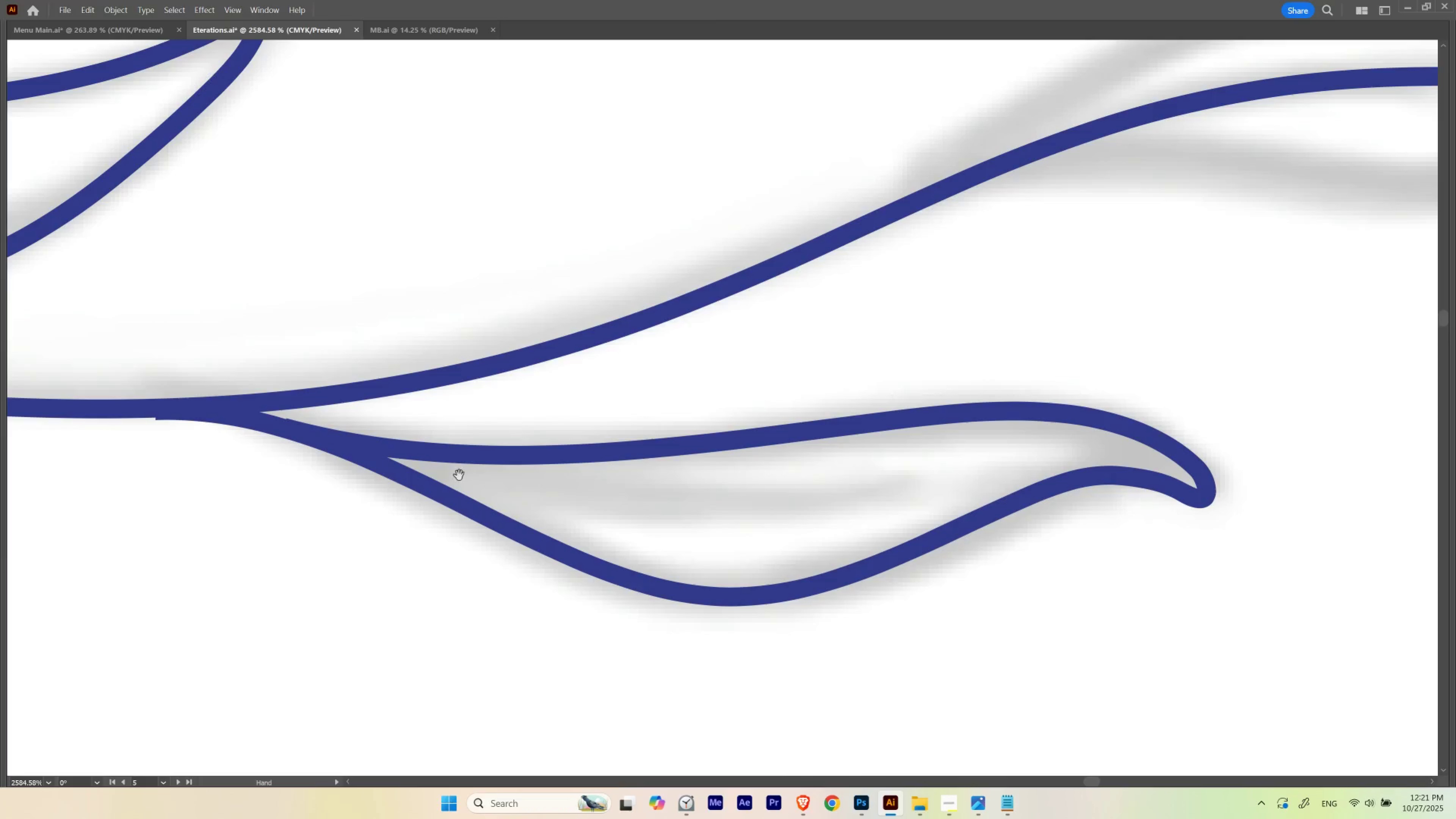 
hold_key(key=ControlLeft, duration=0.5)
left_click_drag(start_coordinate=[96, 393], to_coordinate=[241, 393])
 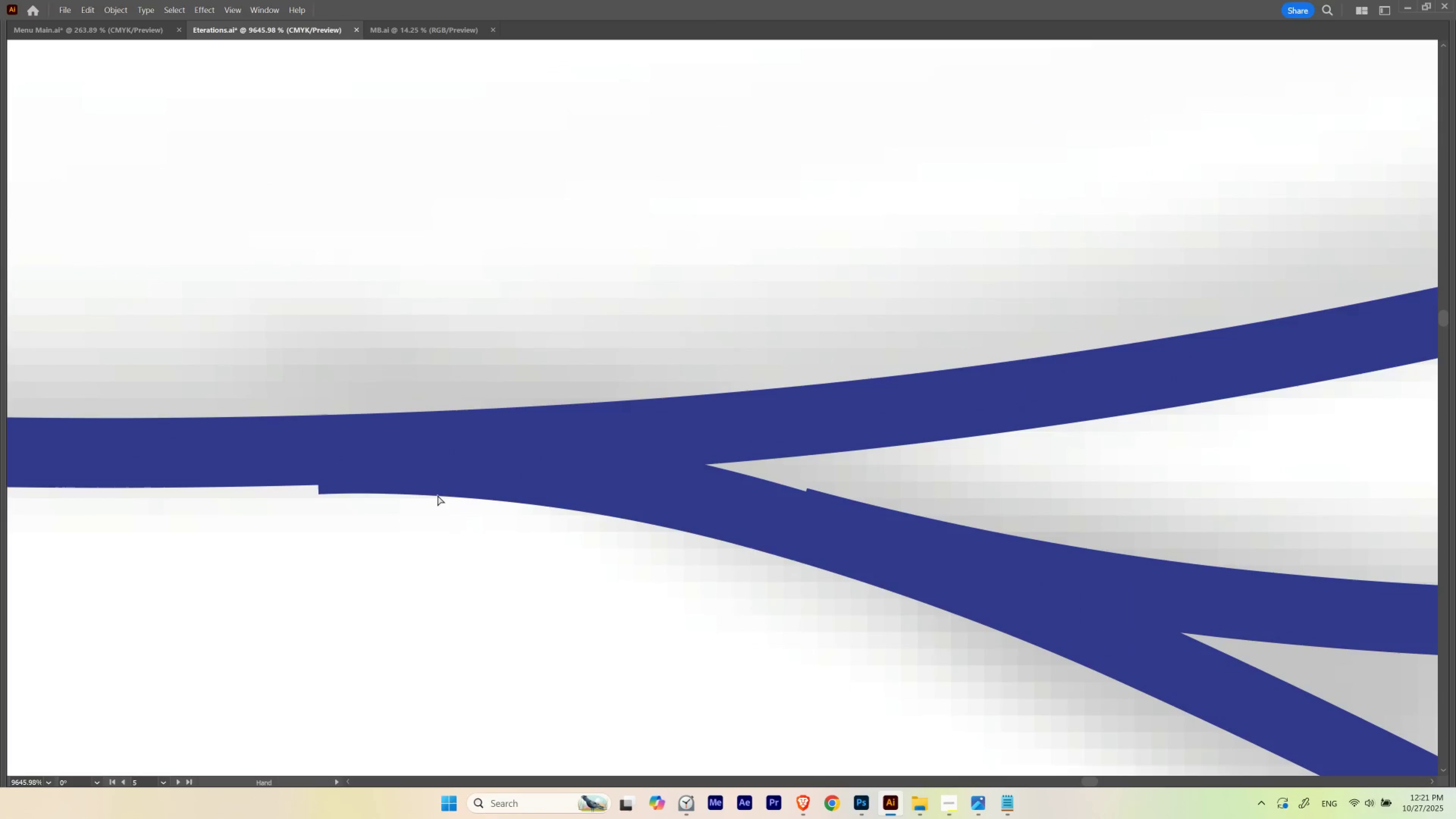 
type(aa)
 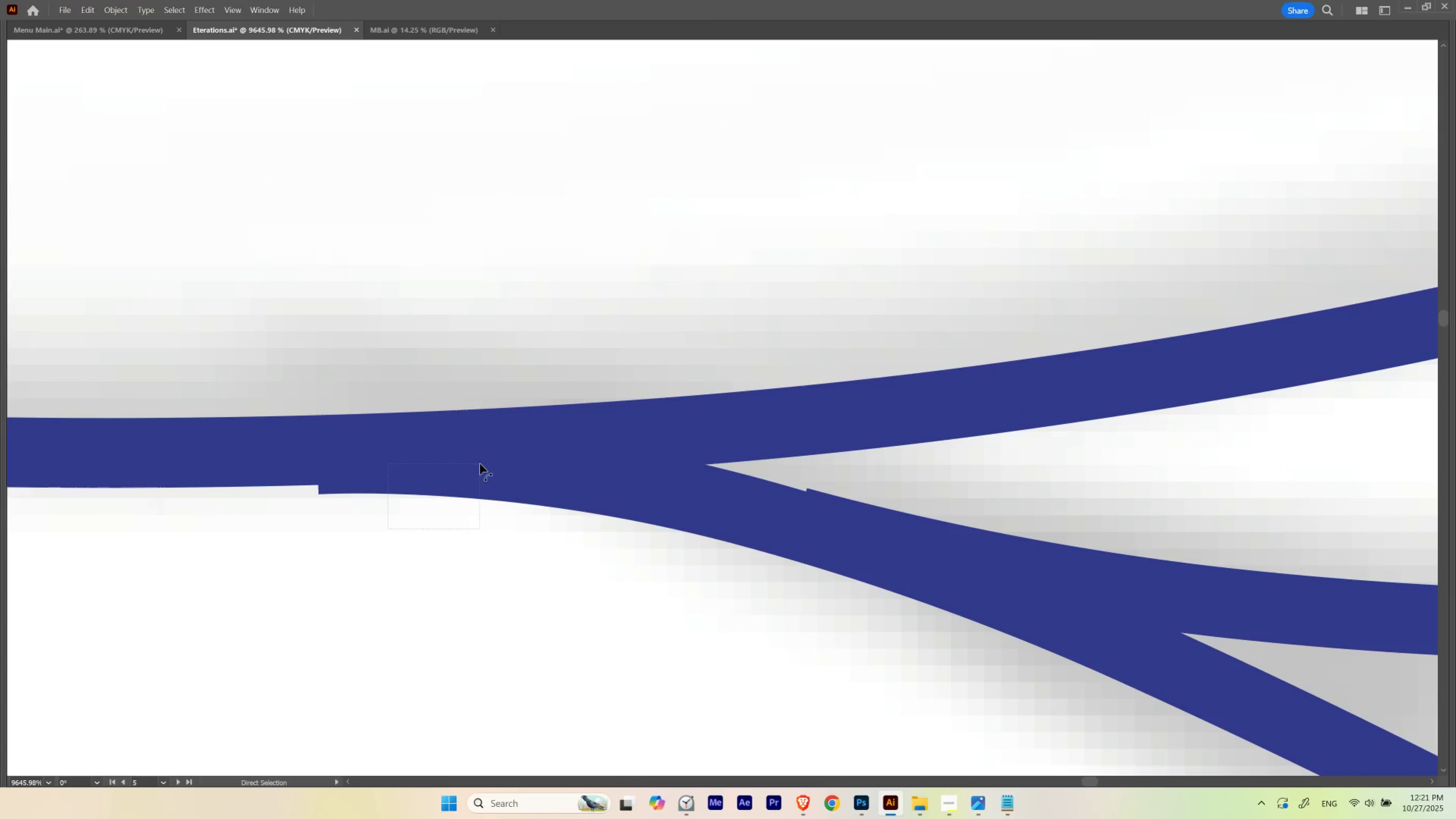 
left_click_drag(start_coordinate=[486, 507], to_coordinate=[527, 472])
 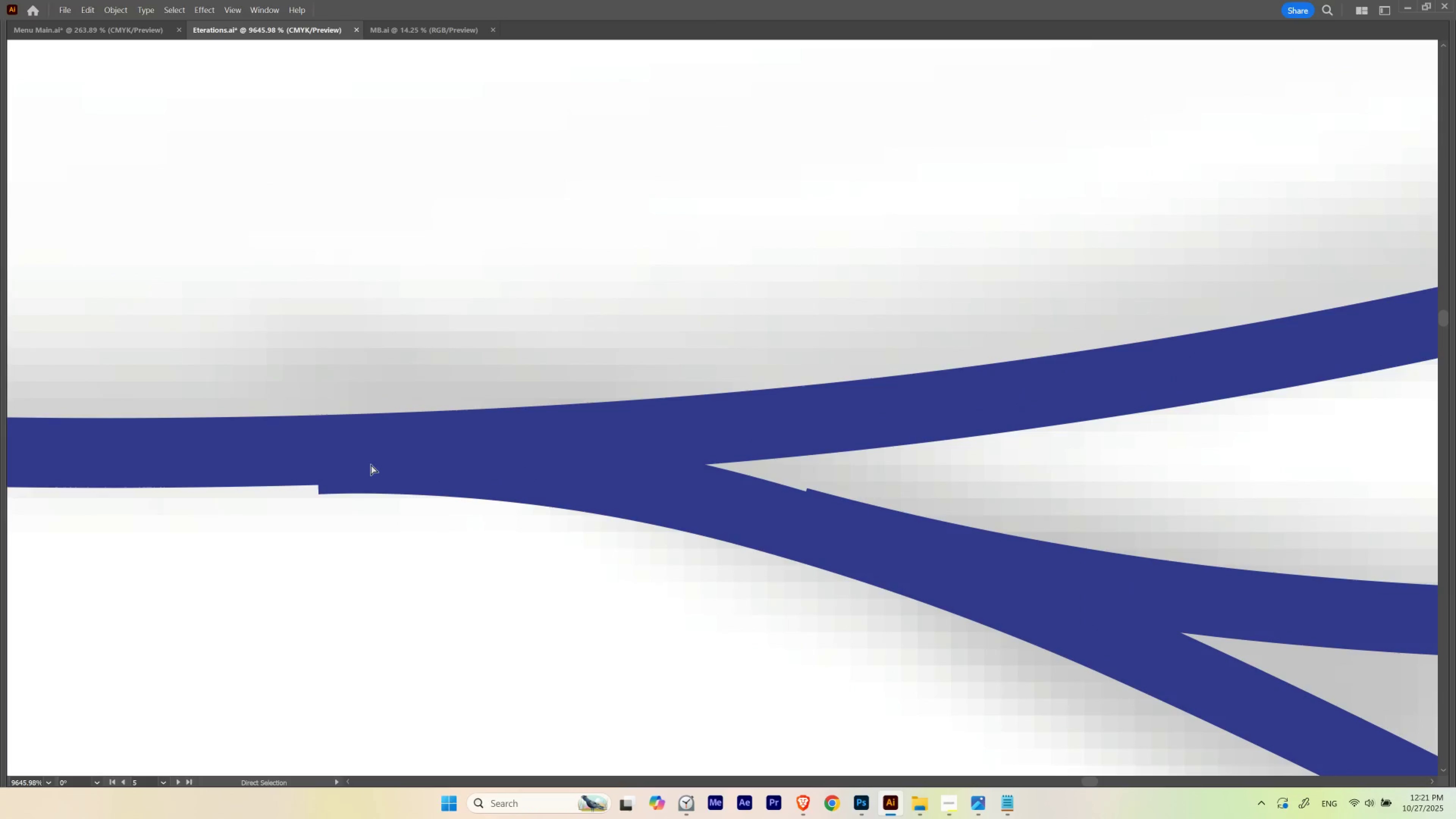 
left_click_drag(start_coordinate=[388, 529], to_coordinate=[480, 464])
 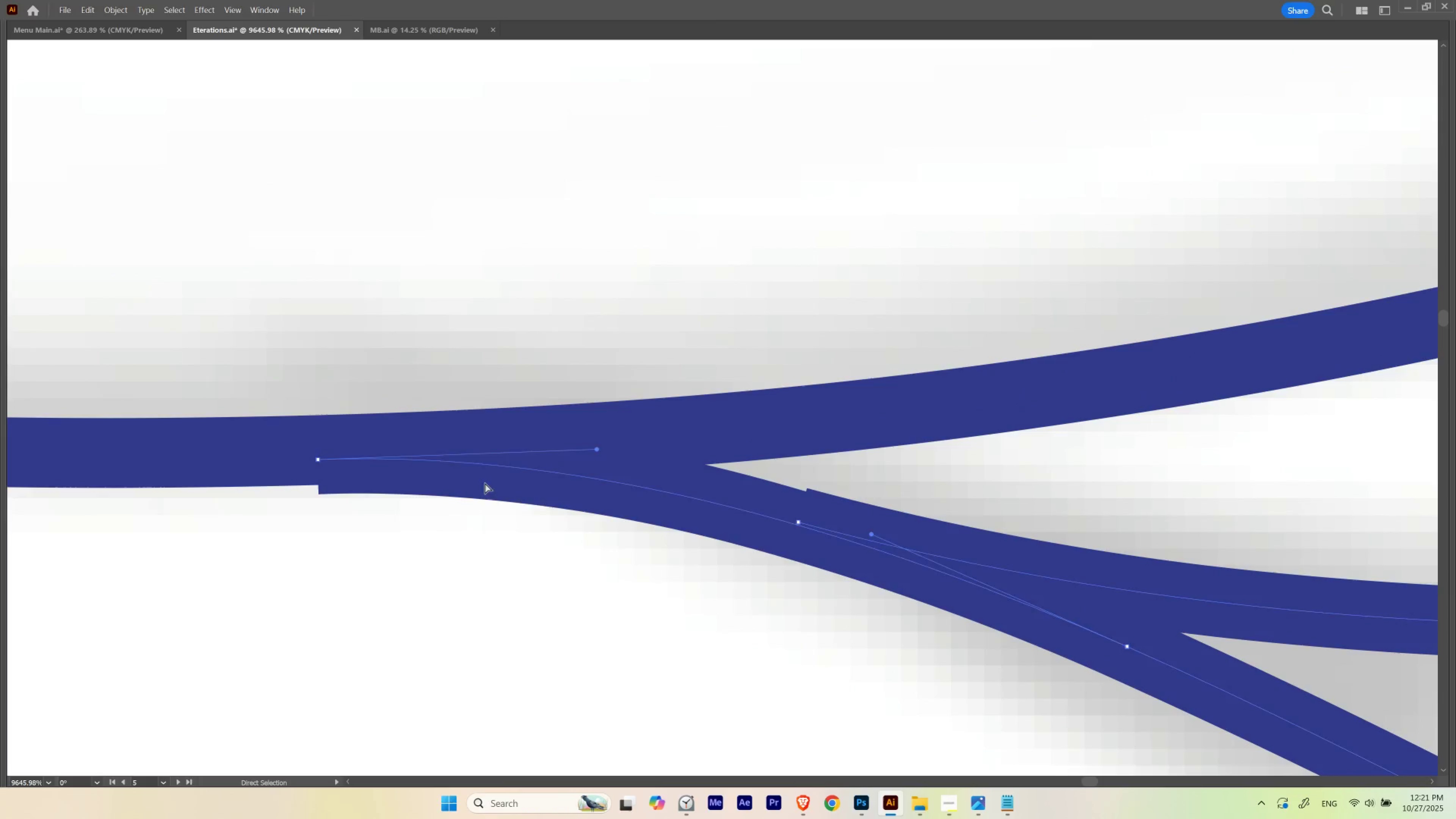 
key(Control+ControlLeft)
 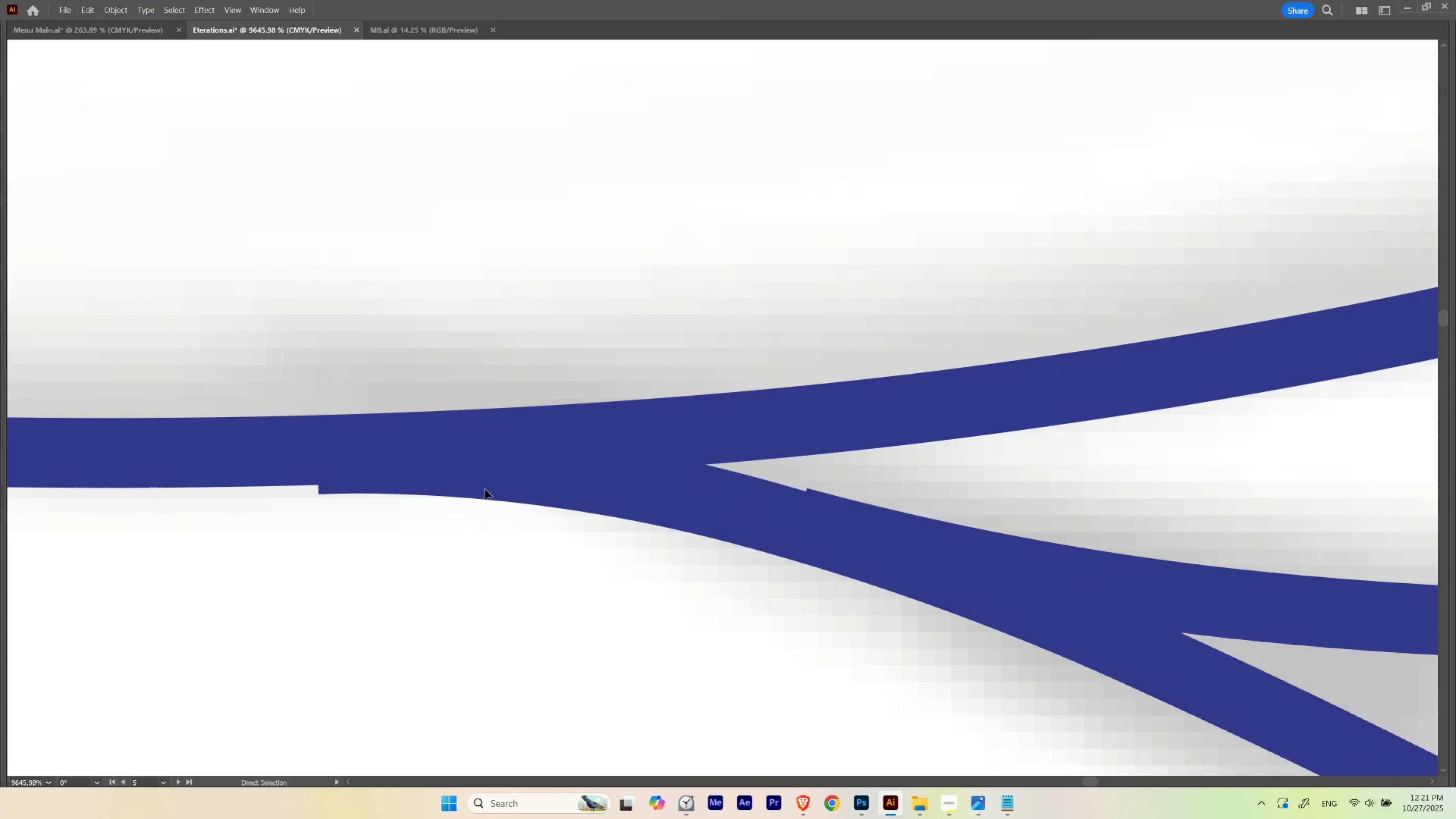 
key(Control+H)
 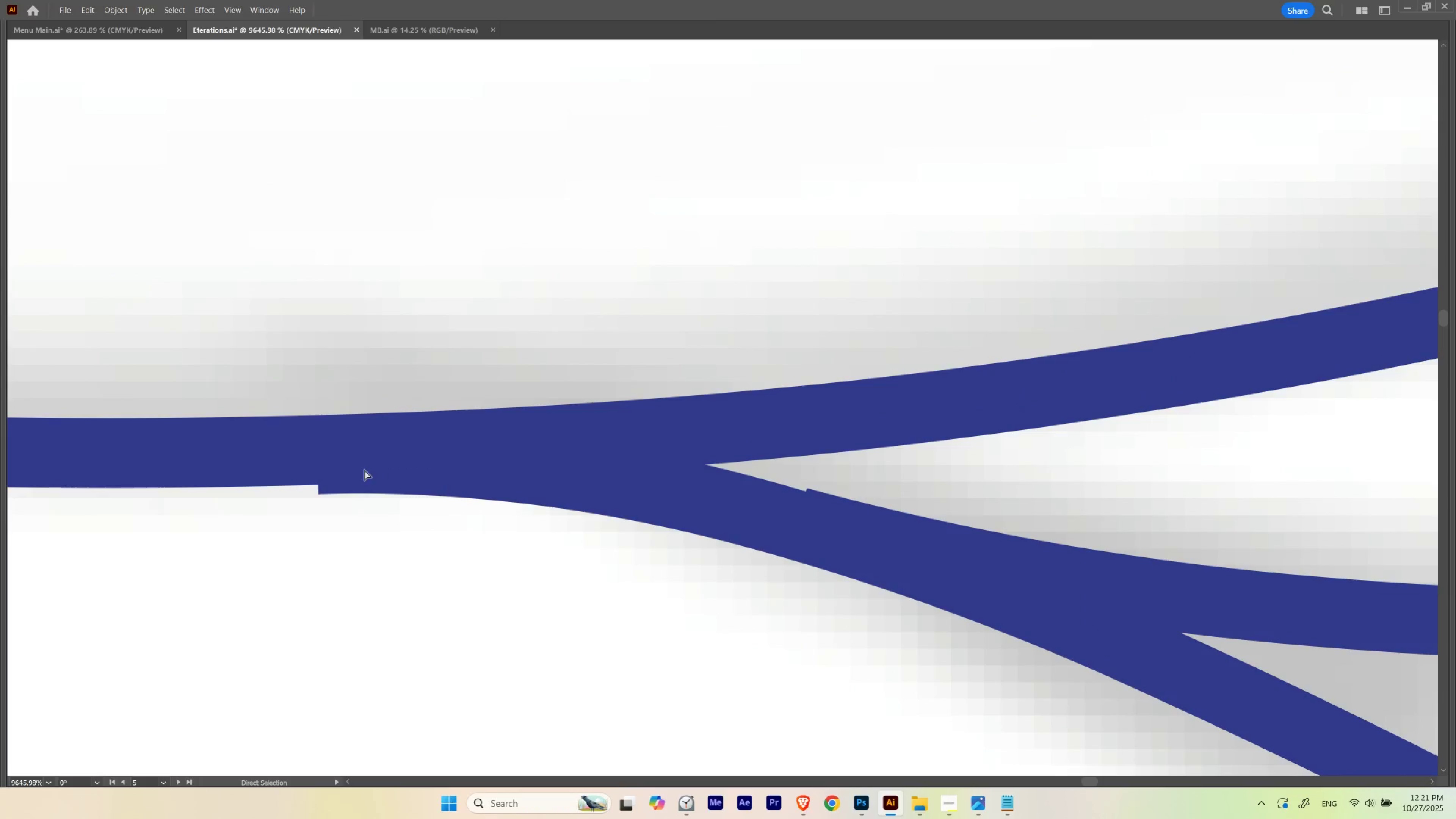 
key(Control+ControlLeft)
 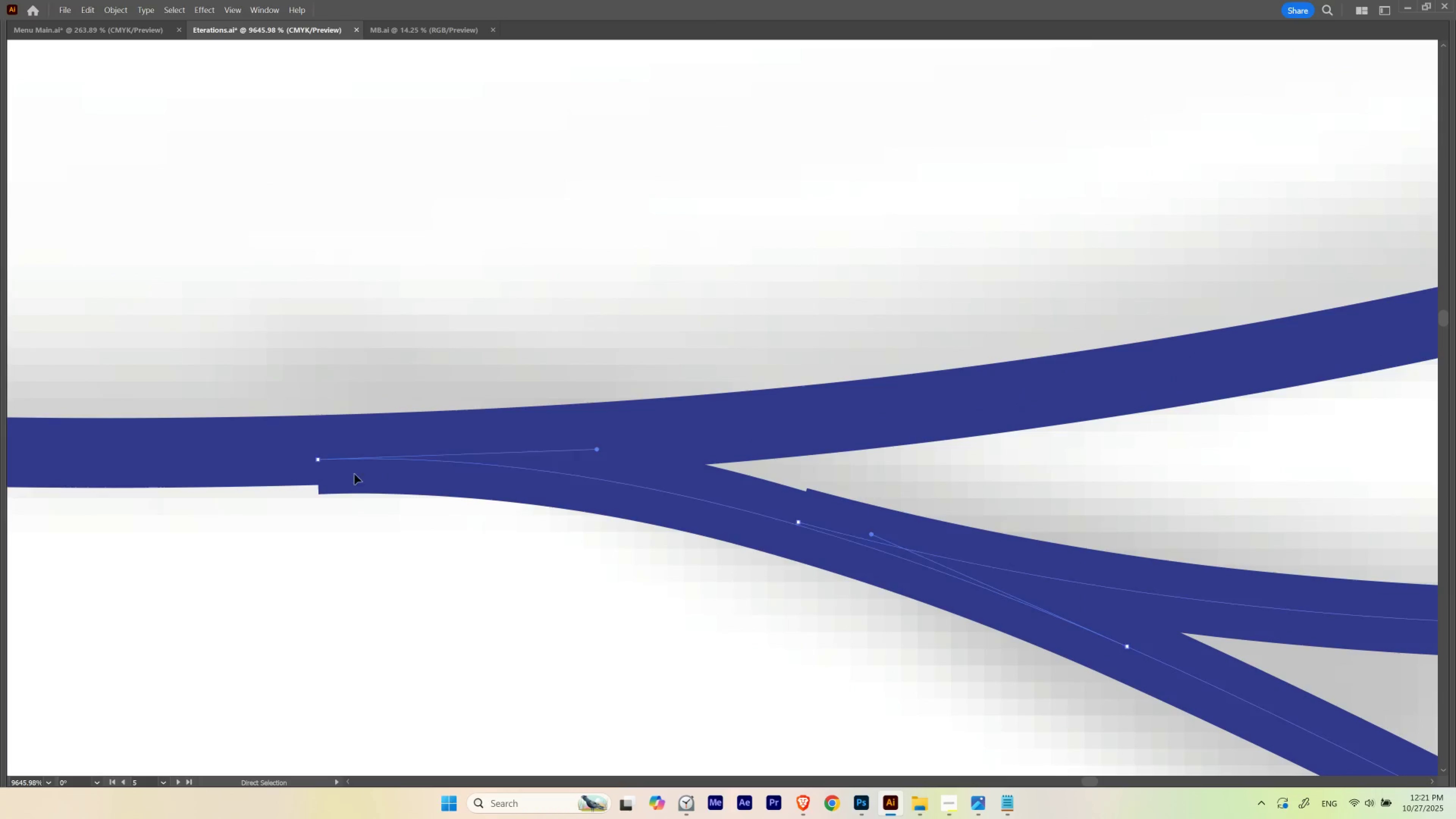 
key(Control+H)
 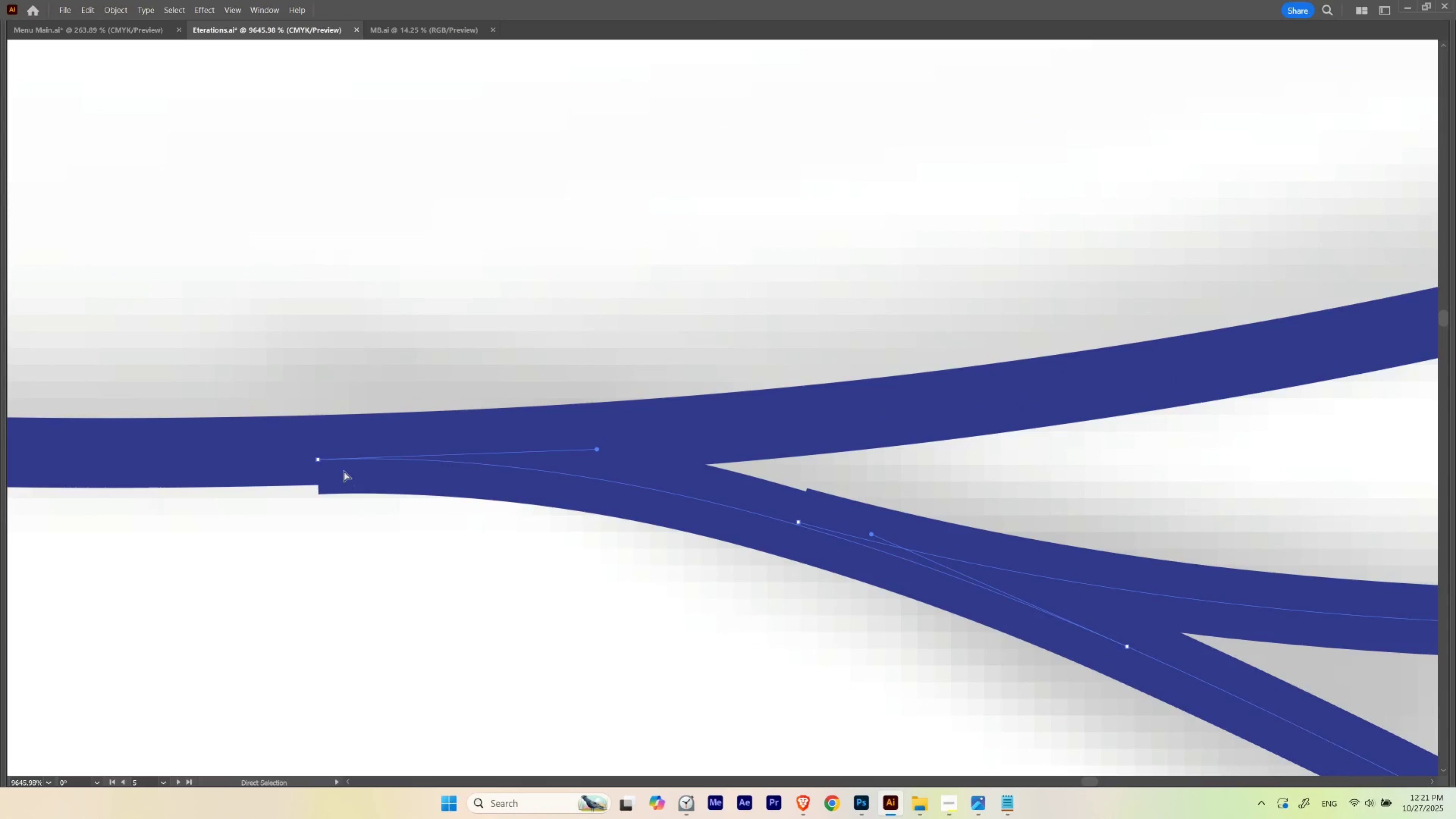 
key(A)
 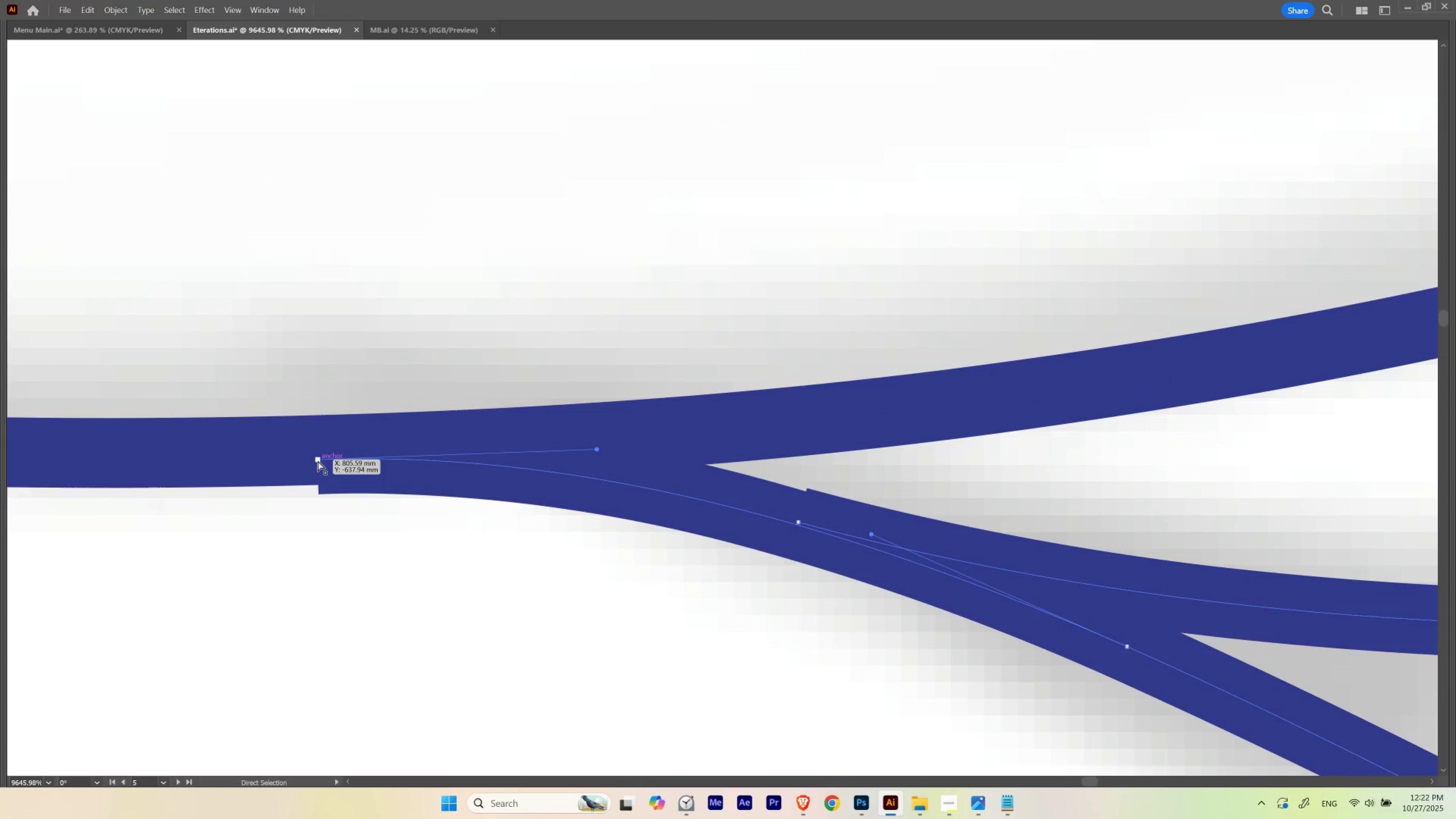 
left_click([318, 460])
 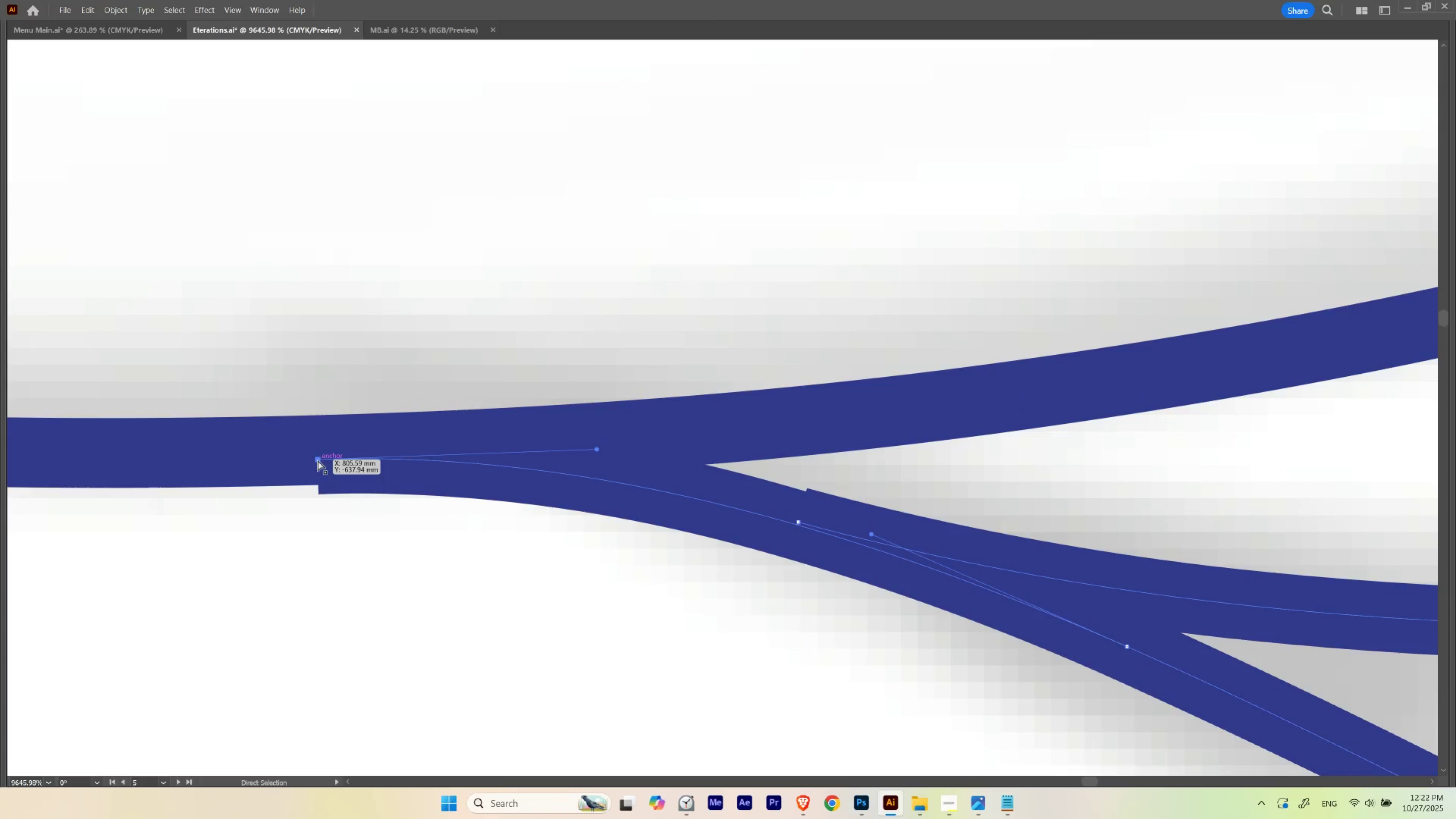 
left_click_drag(start_coordinate=[318, 460], to_coordinate=[318, 452])
 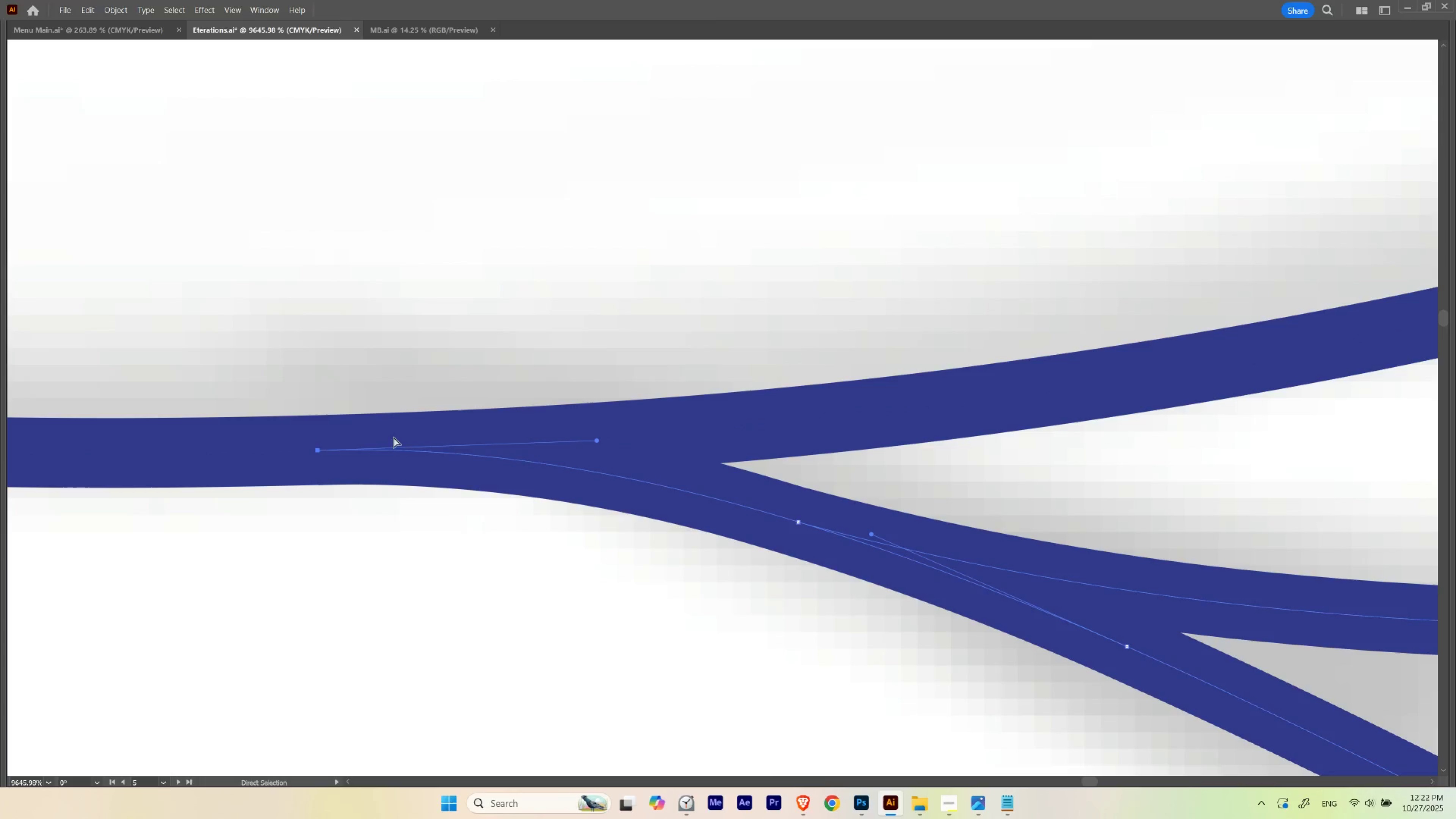 
hold_key(key=Space, duration=2.41)
 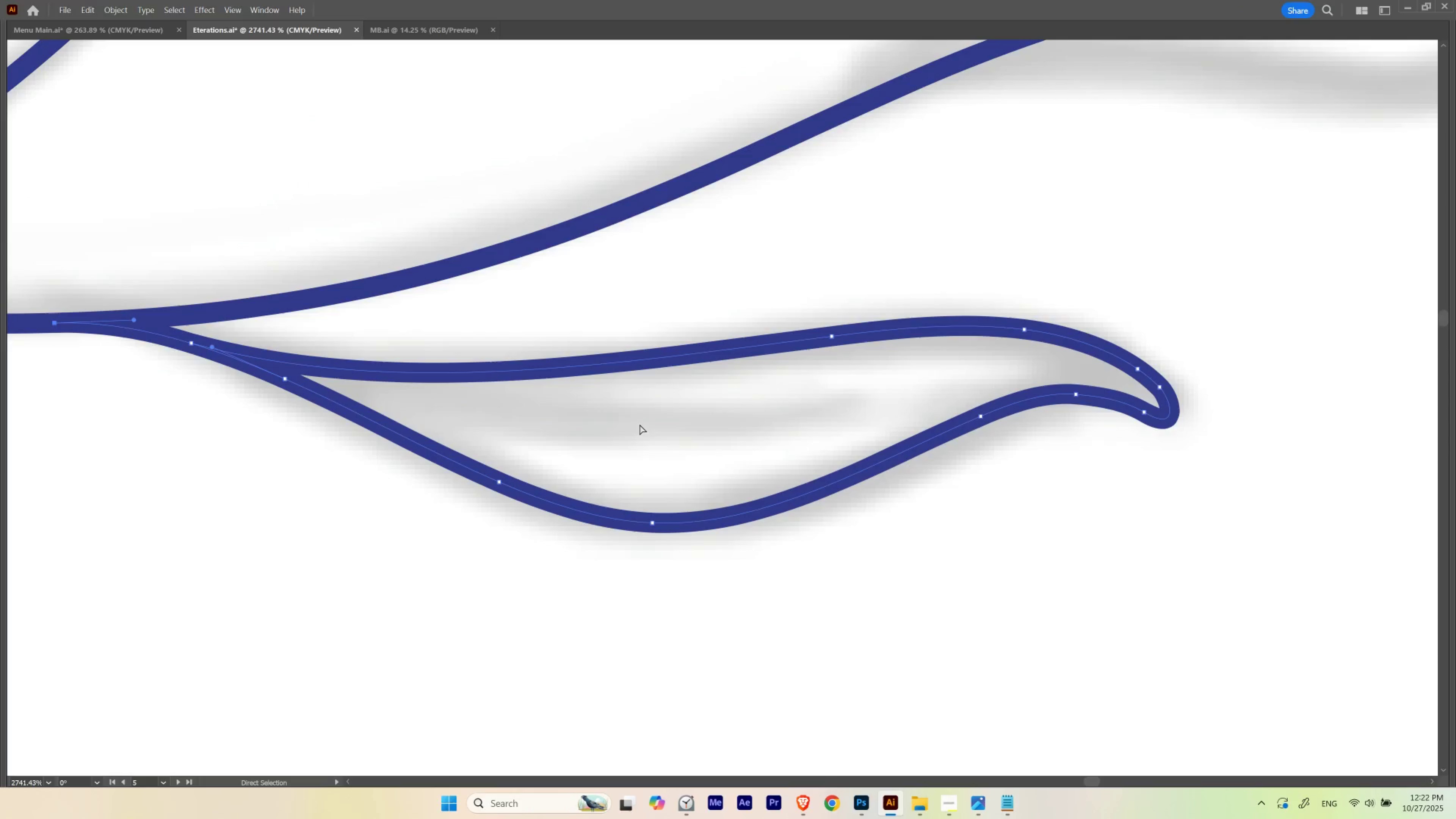 
hold_key(key=ControlLeft, duration=0.38)
left_click_drag(start_coordinate=[639, 410], to_coordinate=[555, 437])
 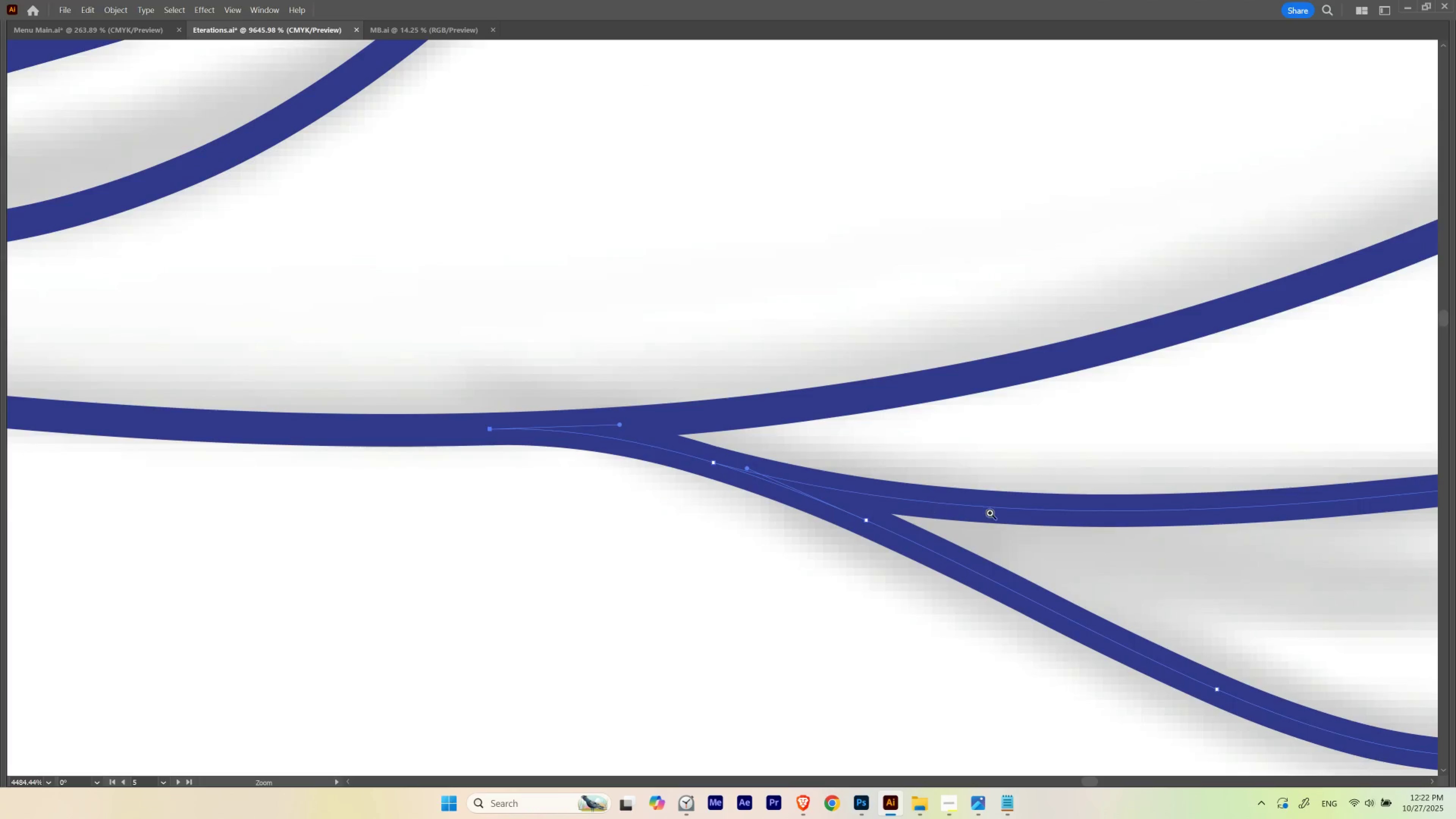 
left_click_drag(start_coordinate=[974, 510], to_coordinate=[436, 353])
 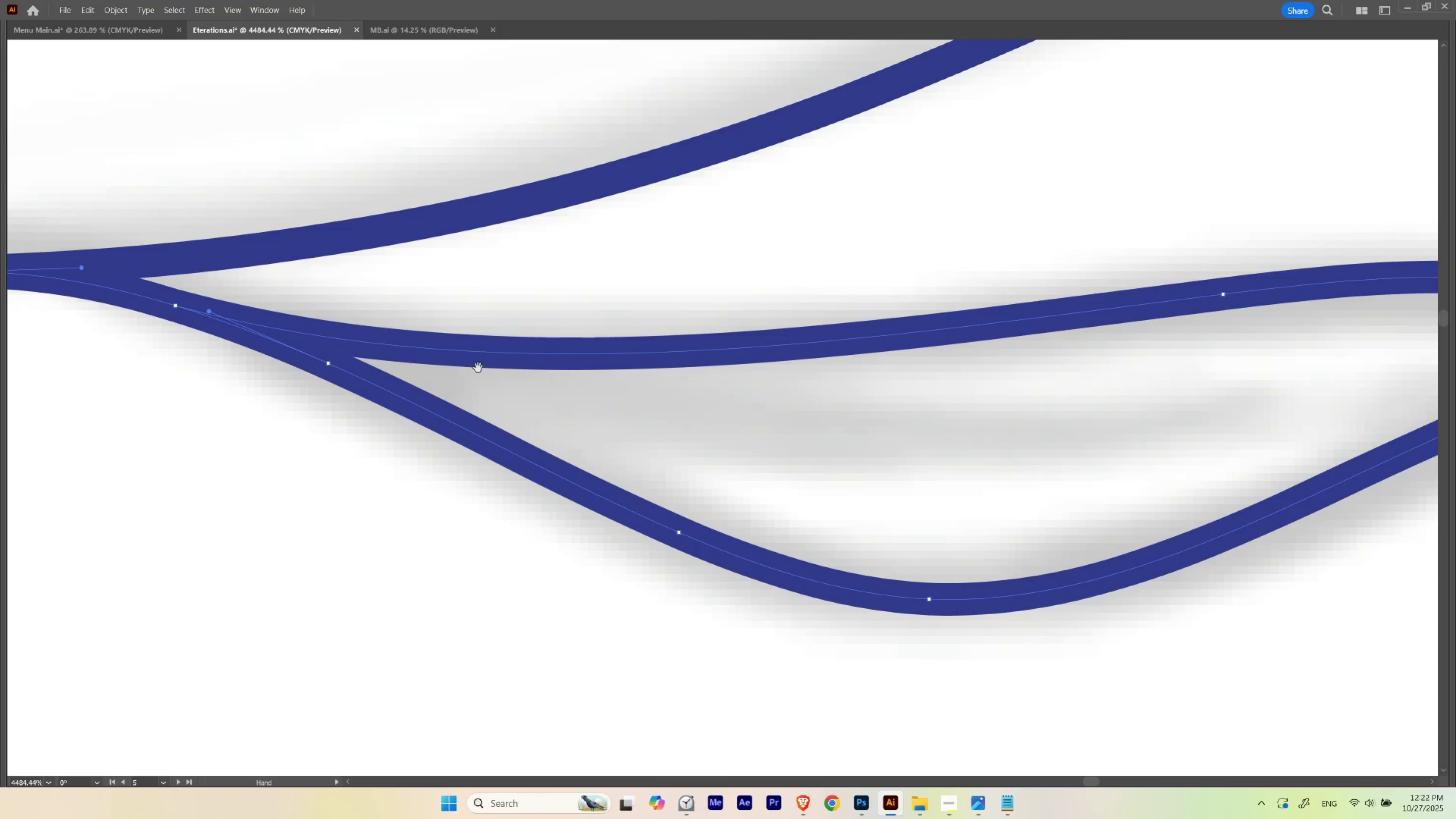 
hold_key(key=ControlLeft, duration=0.41)
left_click_drag(start_coordinate=[685, 399], to_coordinate=[631, 427])
 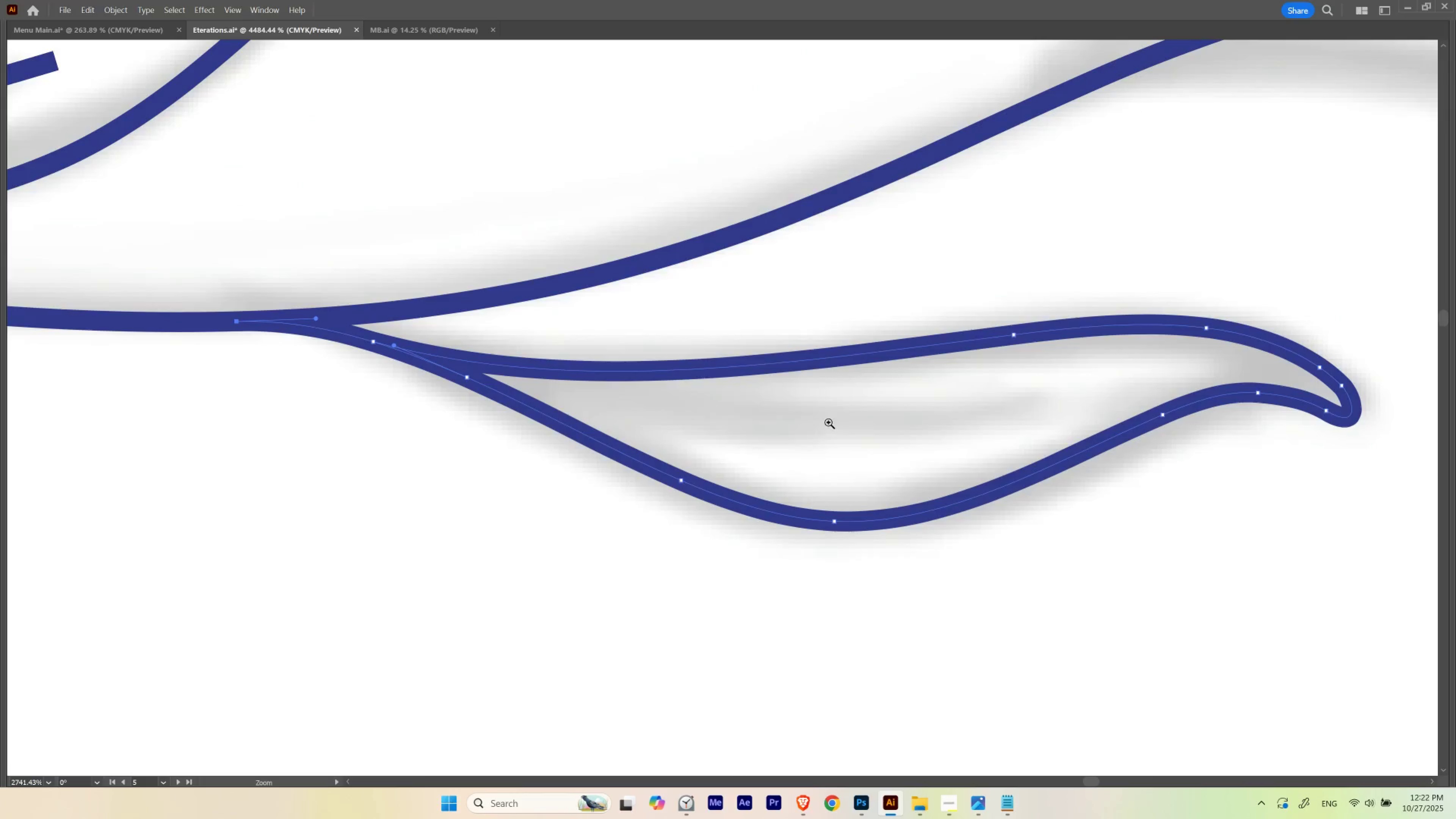 
left_click_drag(start_coordinate=[821, 423], to_coordinate=[639, 424])
 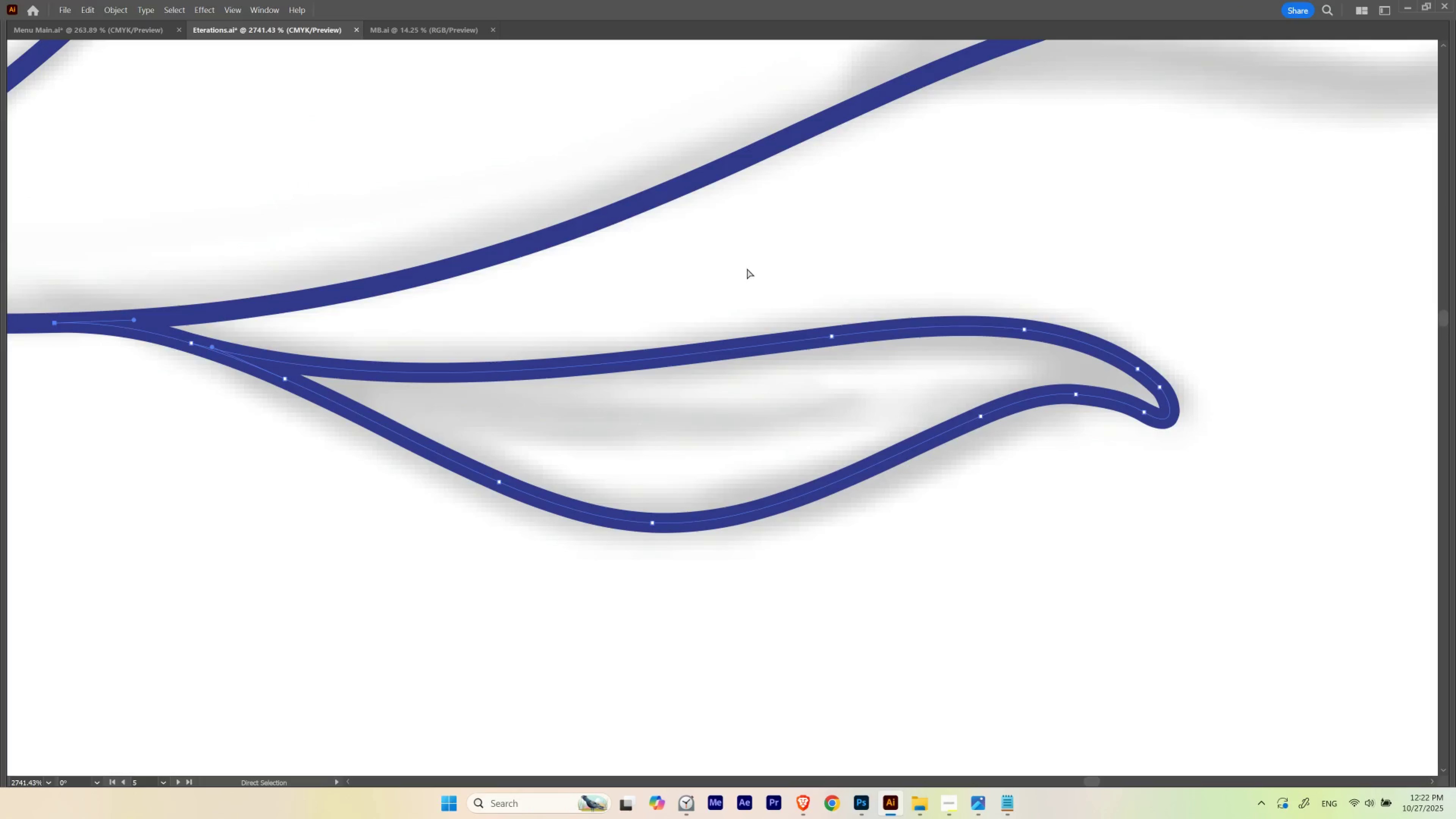 
key(N)
 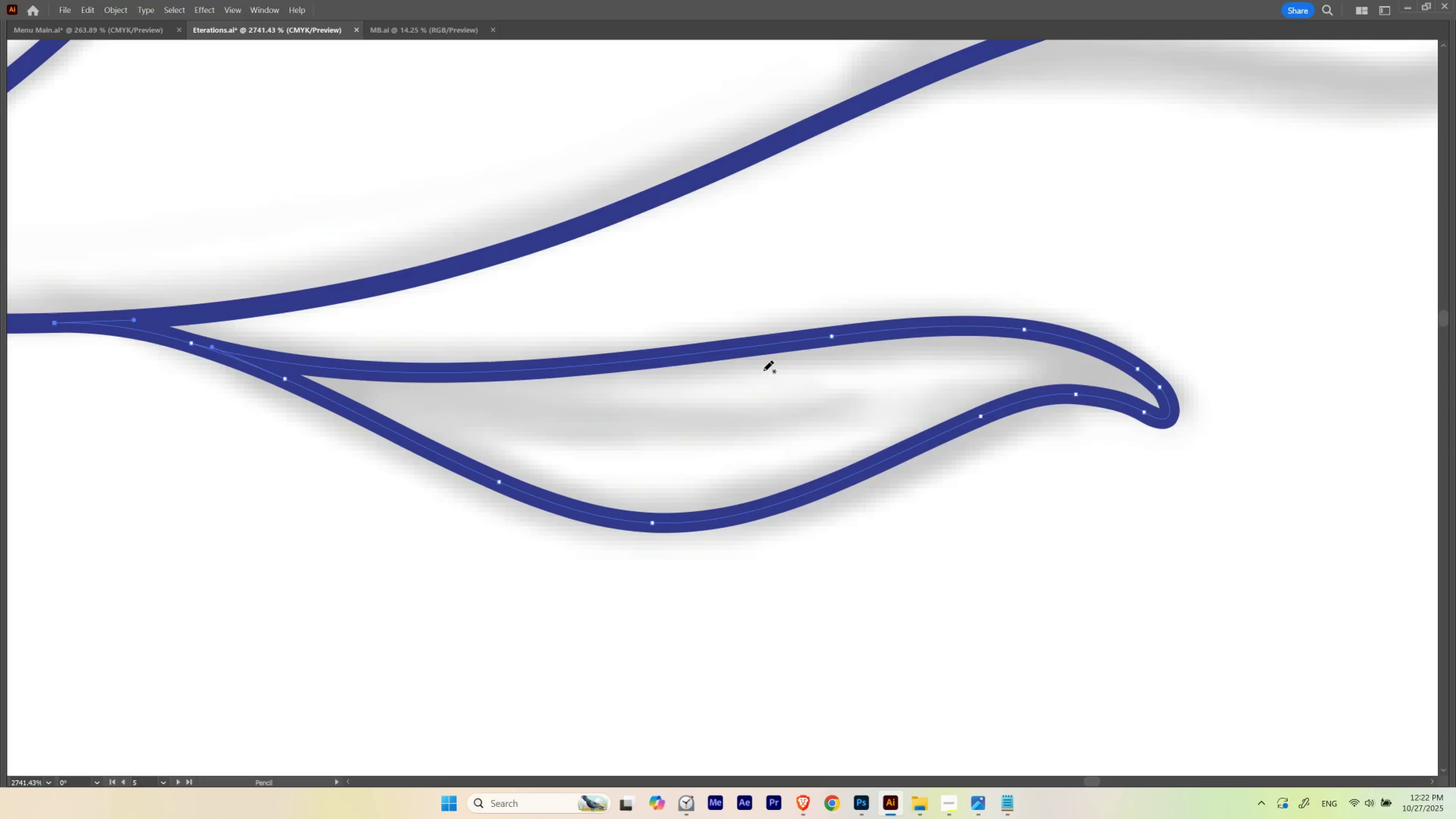 
hold_key(key=ControlLeft, duration=0.8)
left_click_drag(start_coordinate=[771, 401], to_coordinate=[773, 401])
 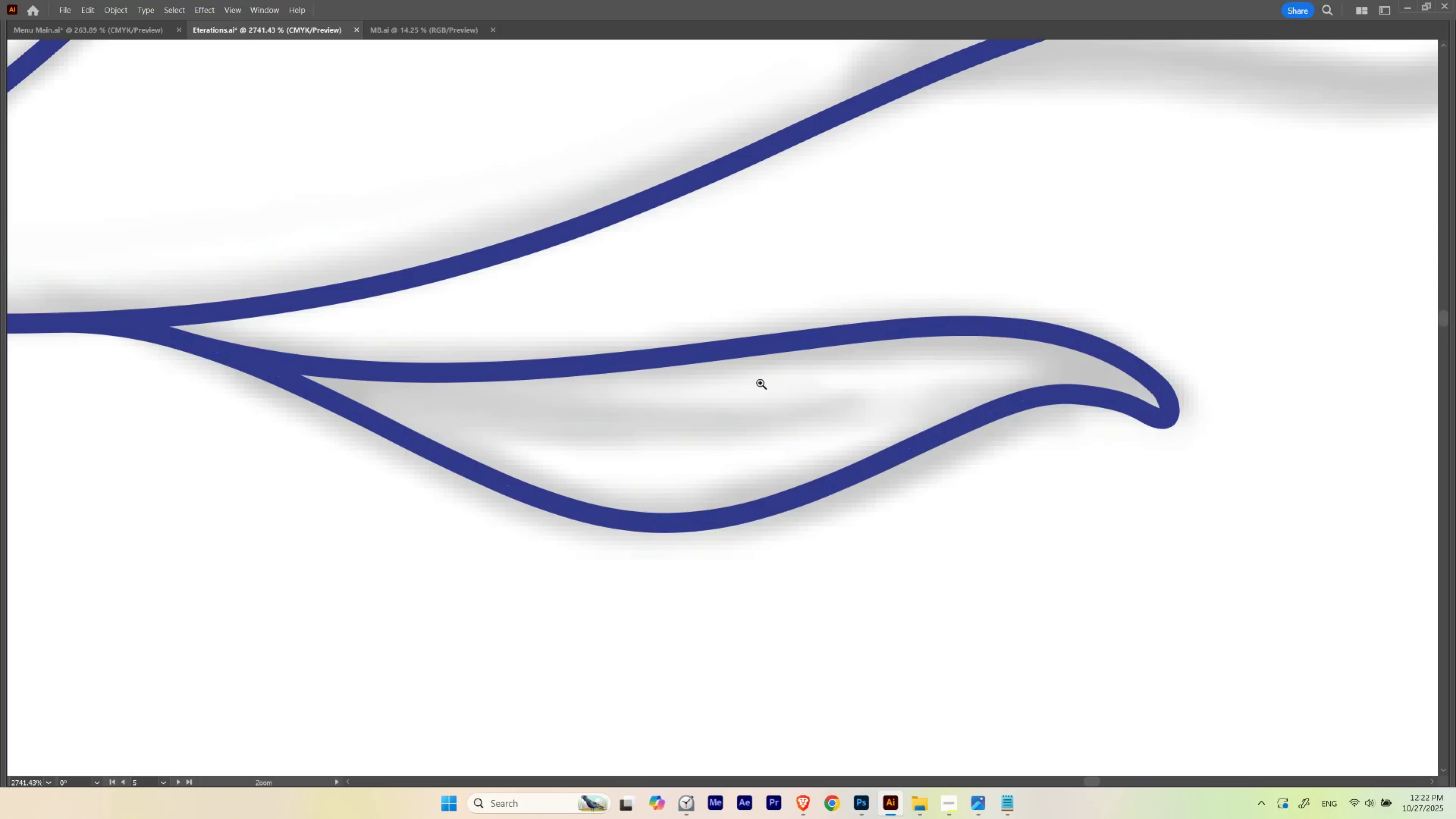 
hold_key(key=Space, duration=1.12)
 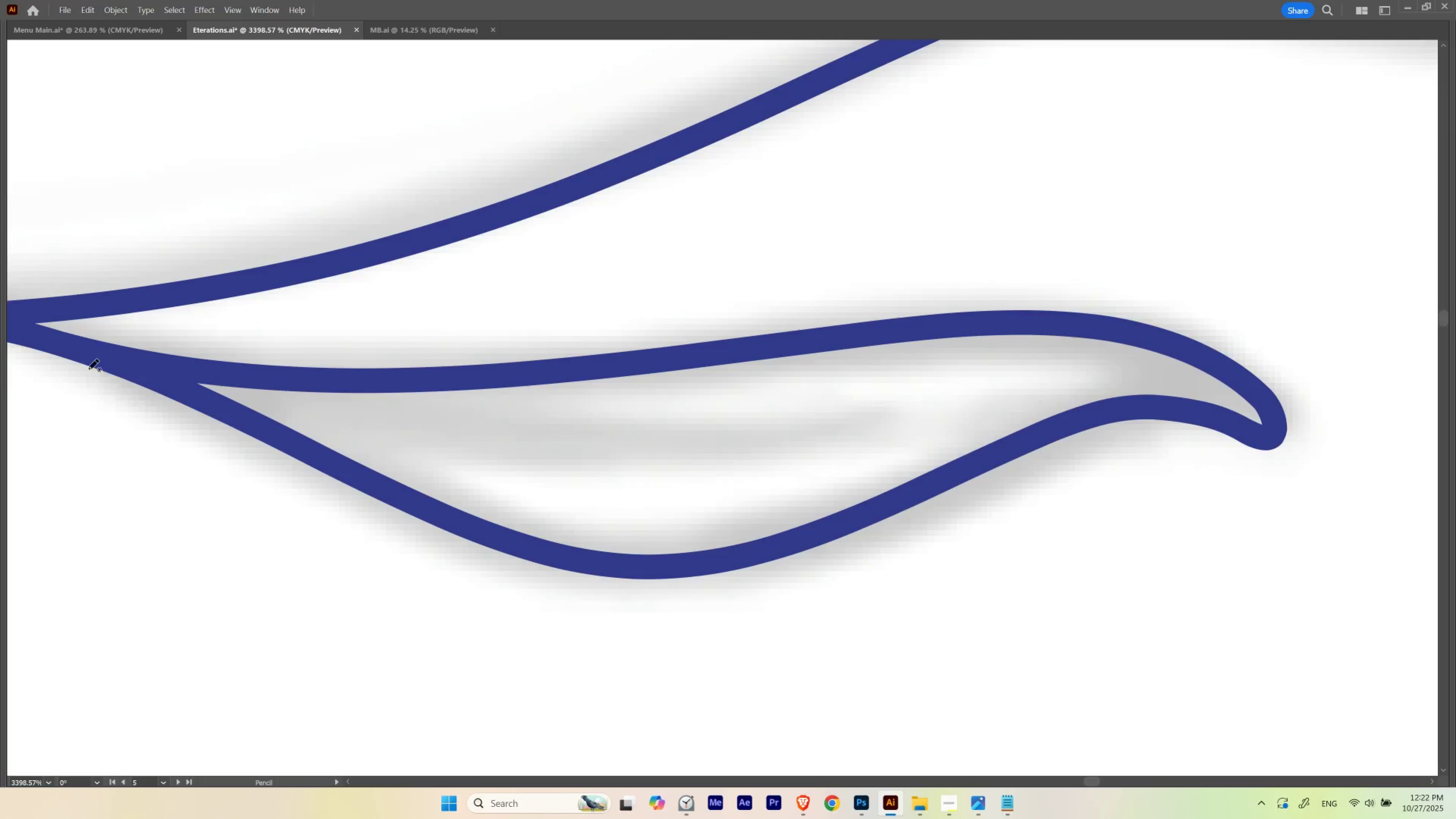 
left_click_drag(start_coordinate=[762, 382], to_coordinate=[786, 398])
 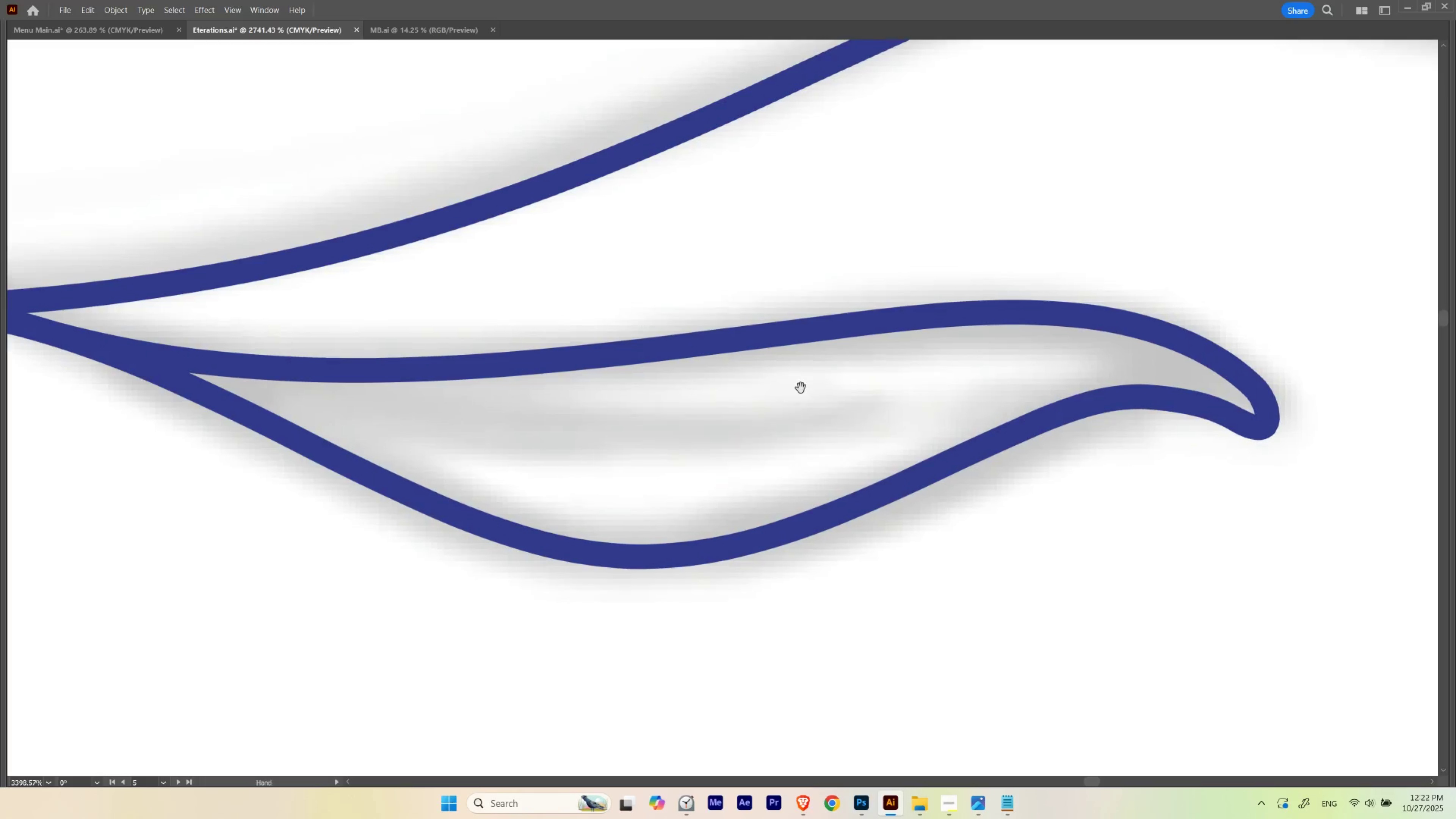 
left_click_drag(start_coordinate=[802, 388], to_coordinate=[809, 398])
 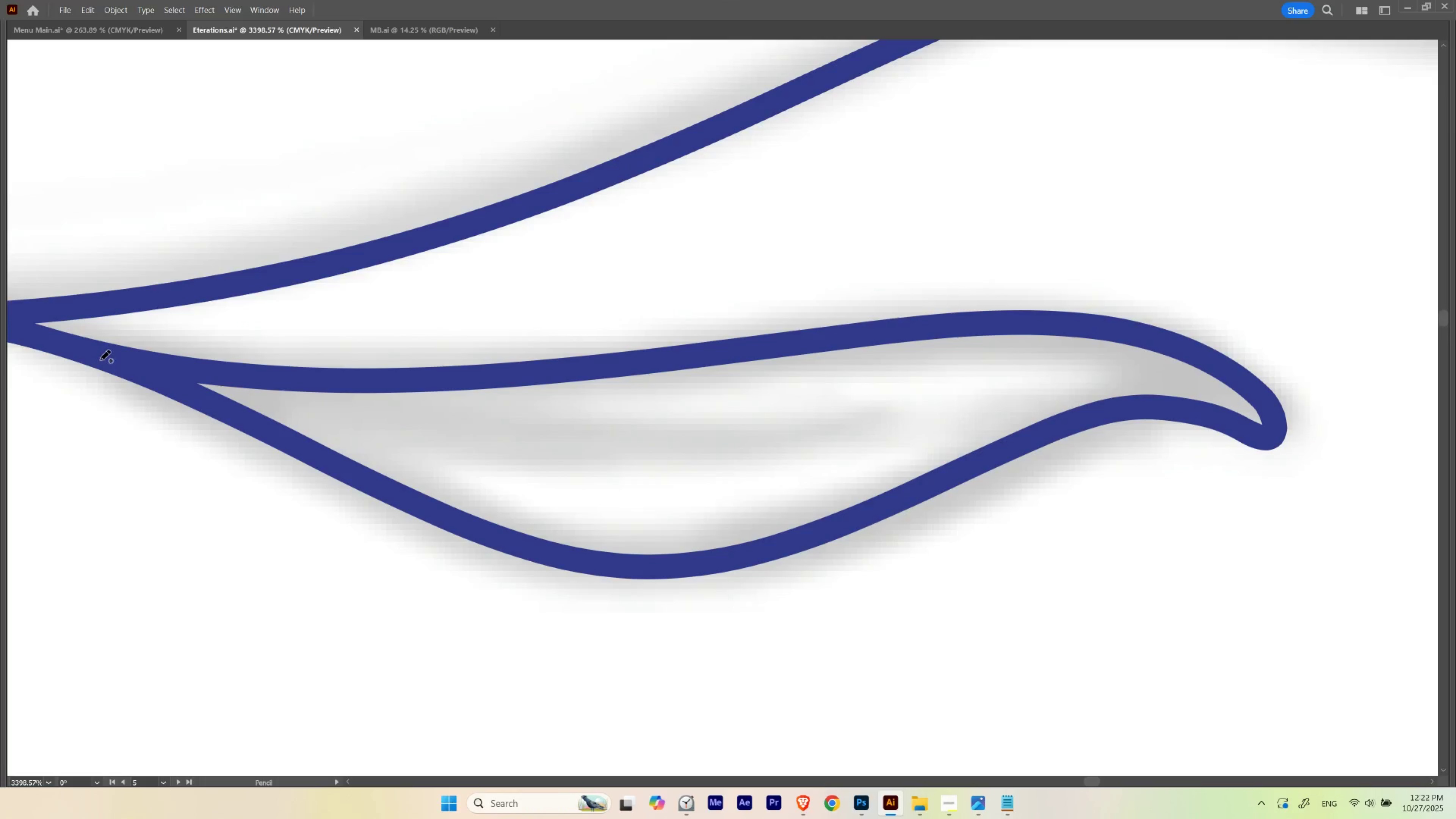 
left_click_drag(start_coordinate=[107, 357], to_coordinate=[865, 403])
 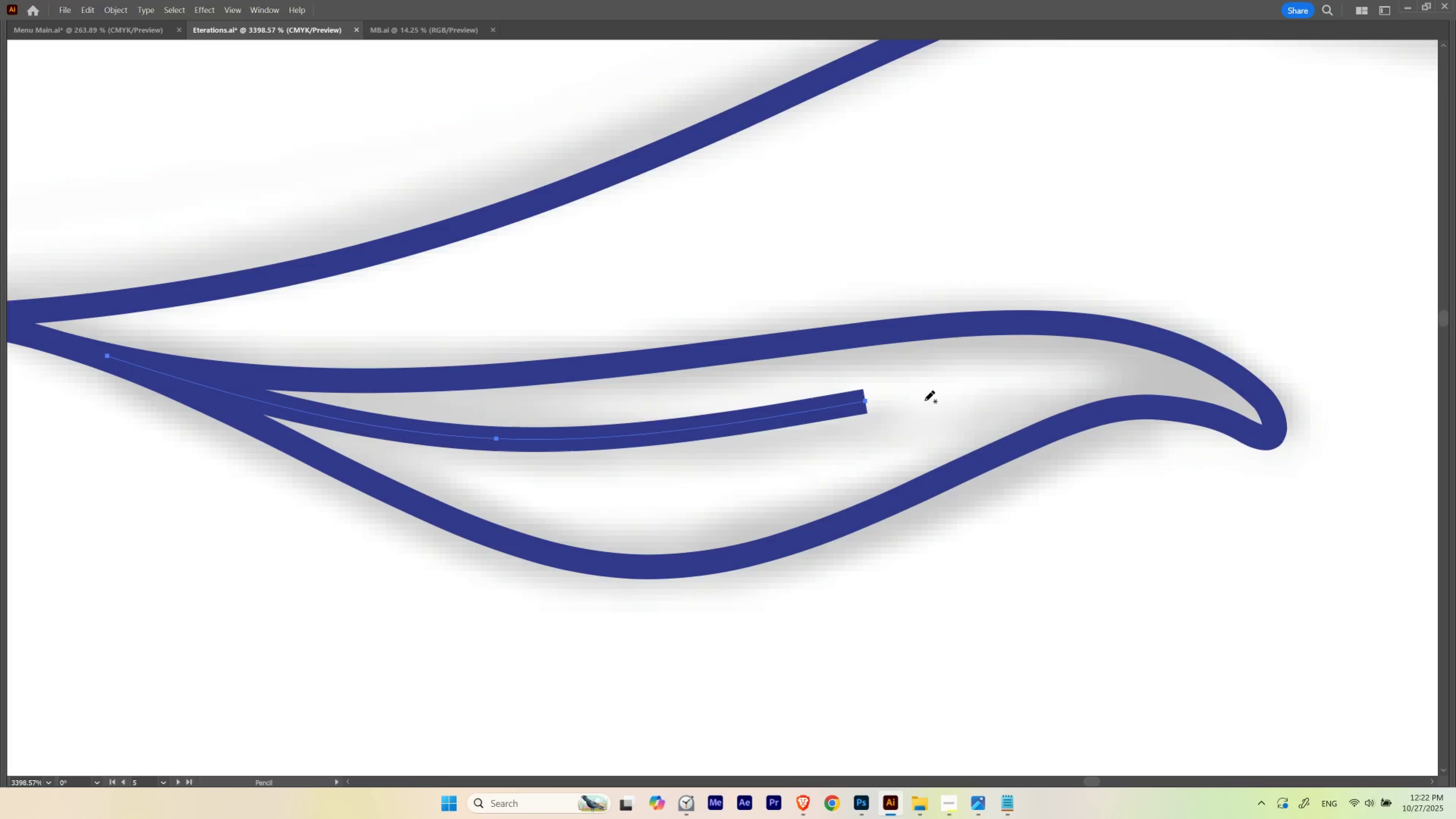 
hold_key(key=ControlLeft, duration=1.37)
 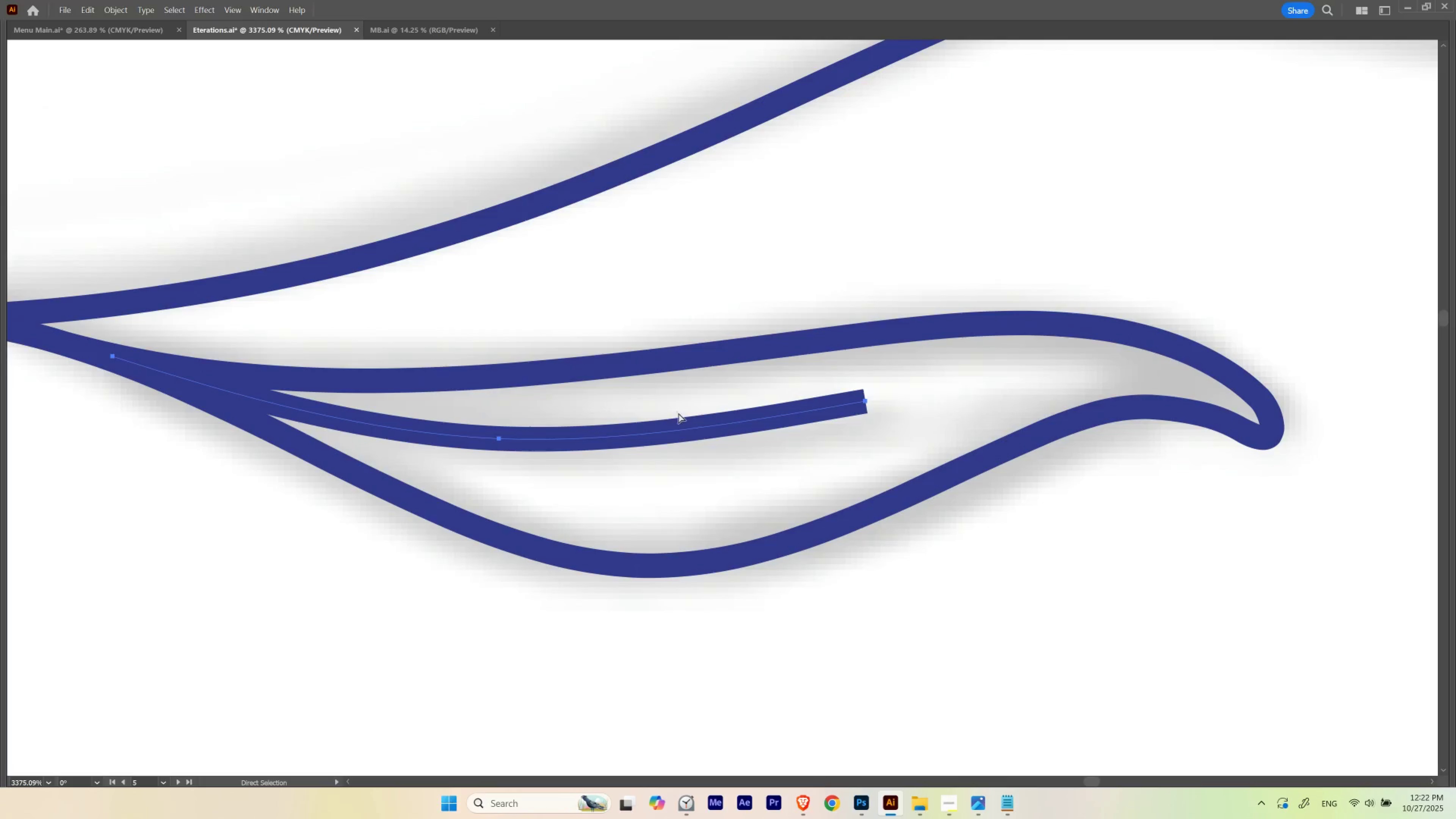 
hold_key(key=Space, duration=1.4)
 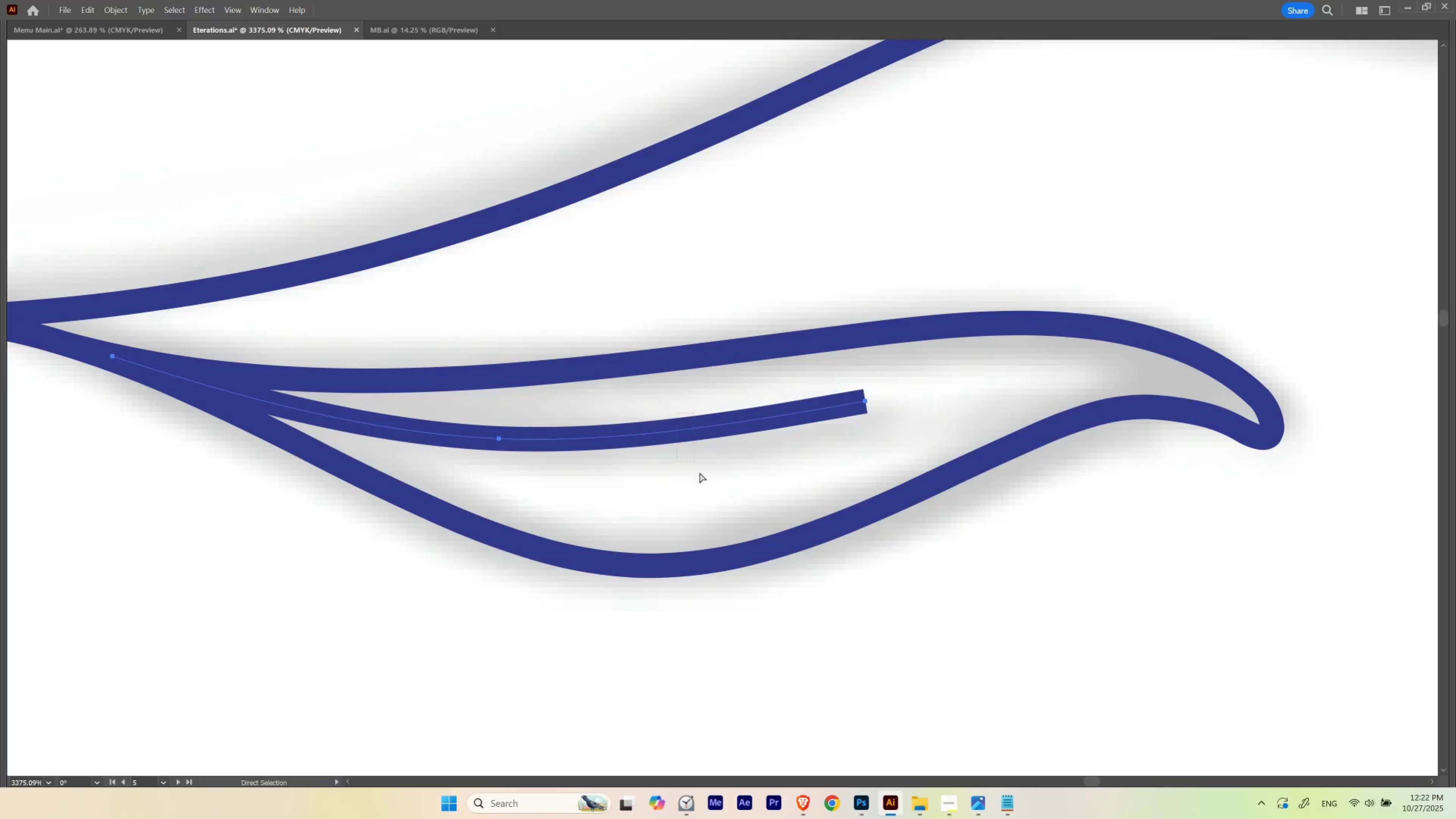 
left_click_drag(start_coordinate=[881, 391], to_coordinate=[880, 503])
 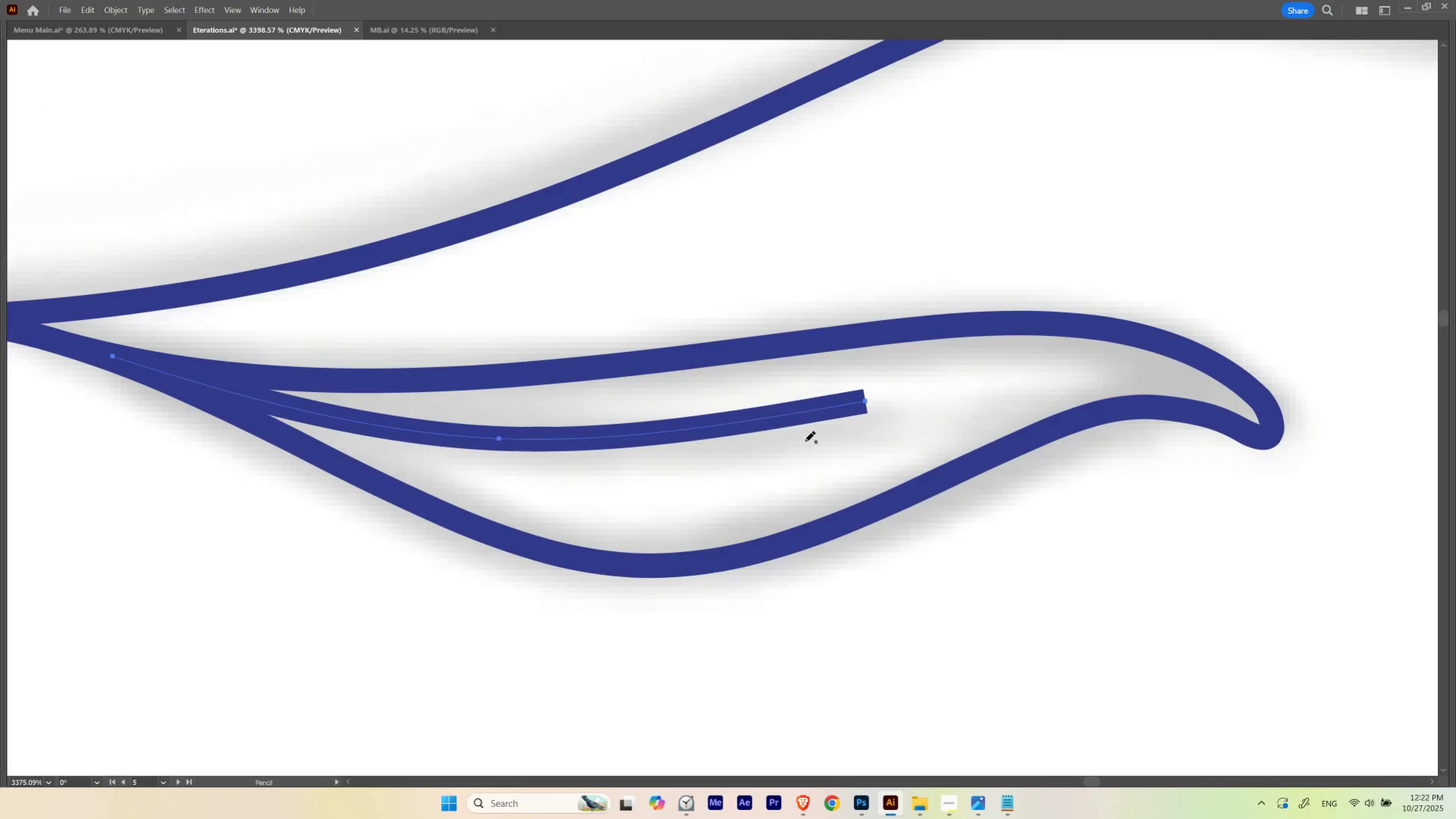 
key(A)
 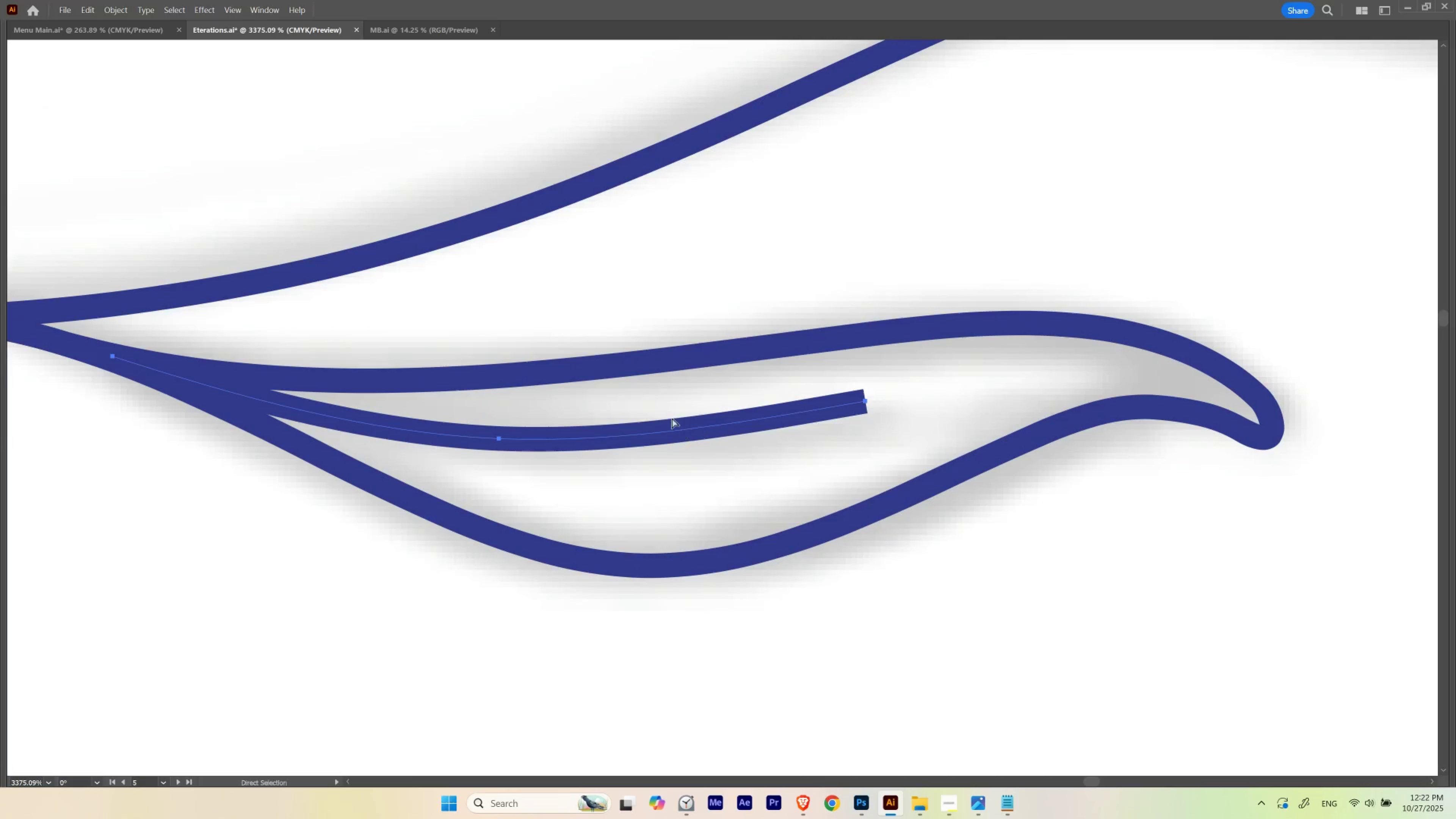 
left_click_drag(start_coordinate=[677, 413], to_coordinate=[705, 487])
 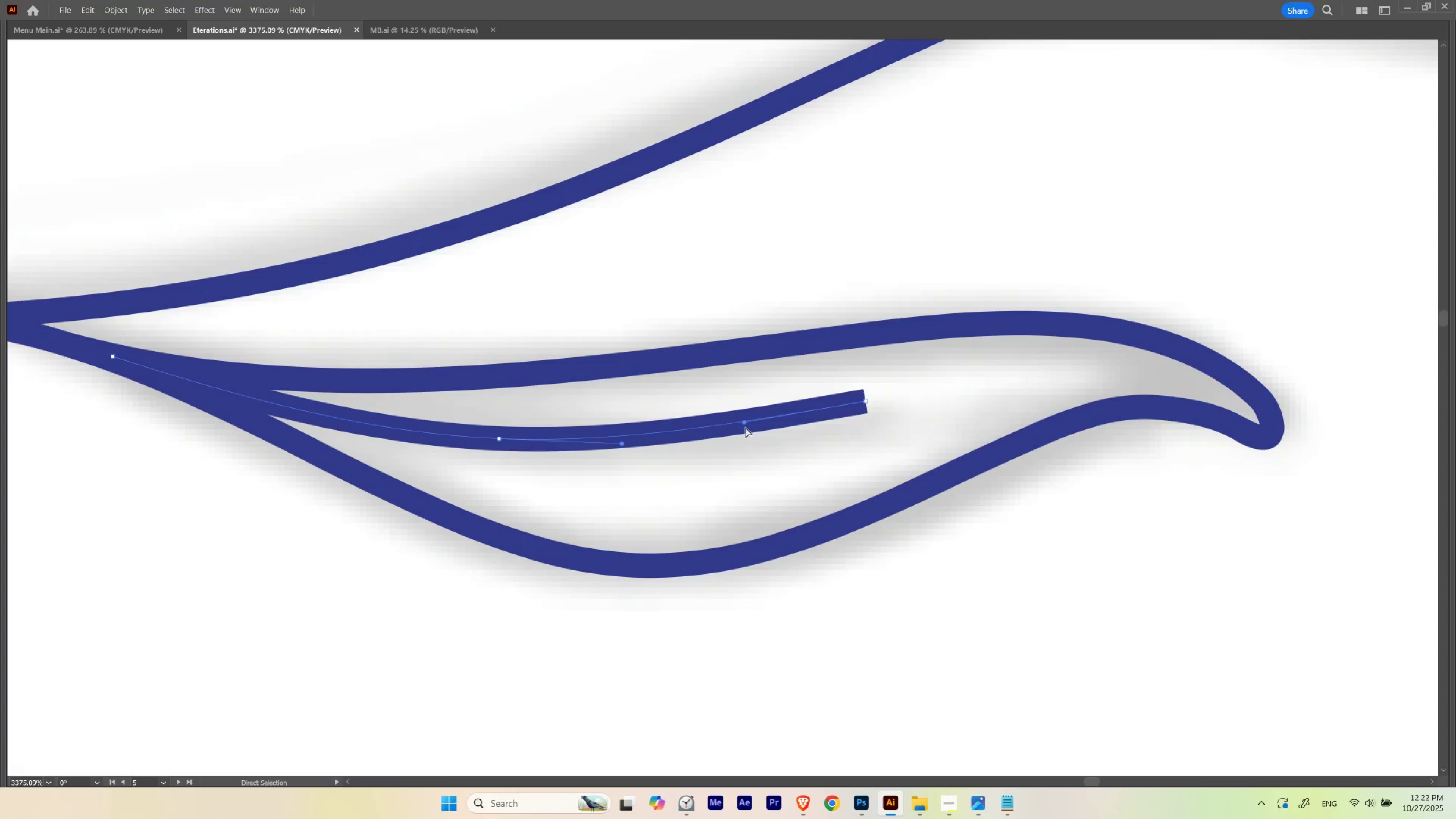 
left_click_drag(start_coordinate=[744, 422], to_coordinate=[735, 439])
 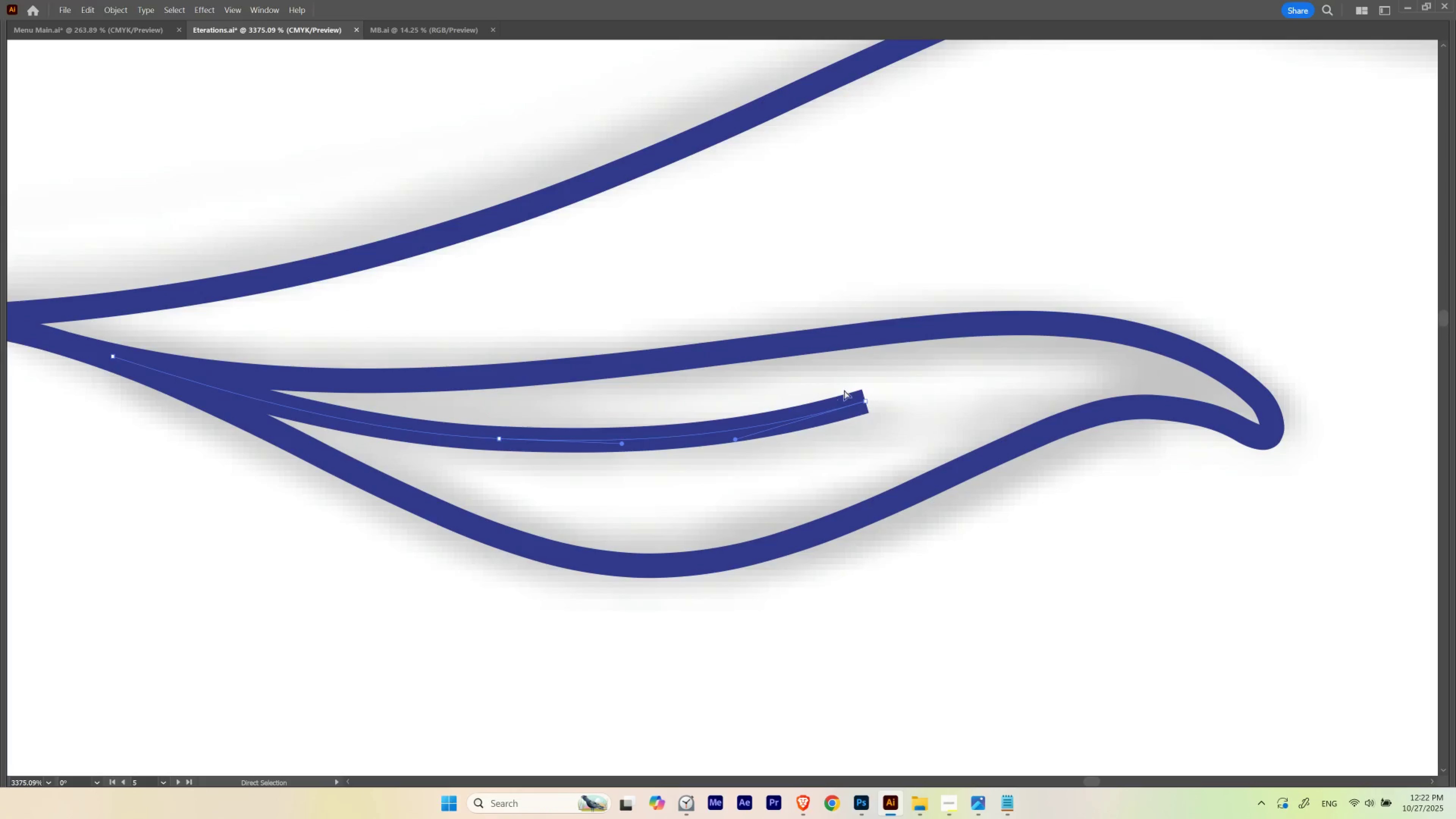 
left_click_drag(start_coordinate=[843, 380], to_coordinate=[879, 433])
 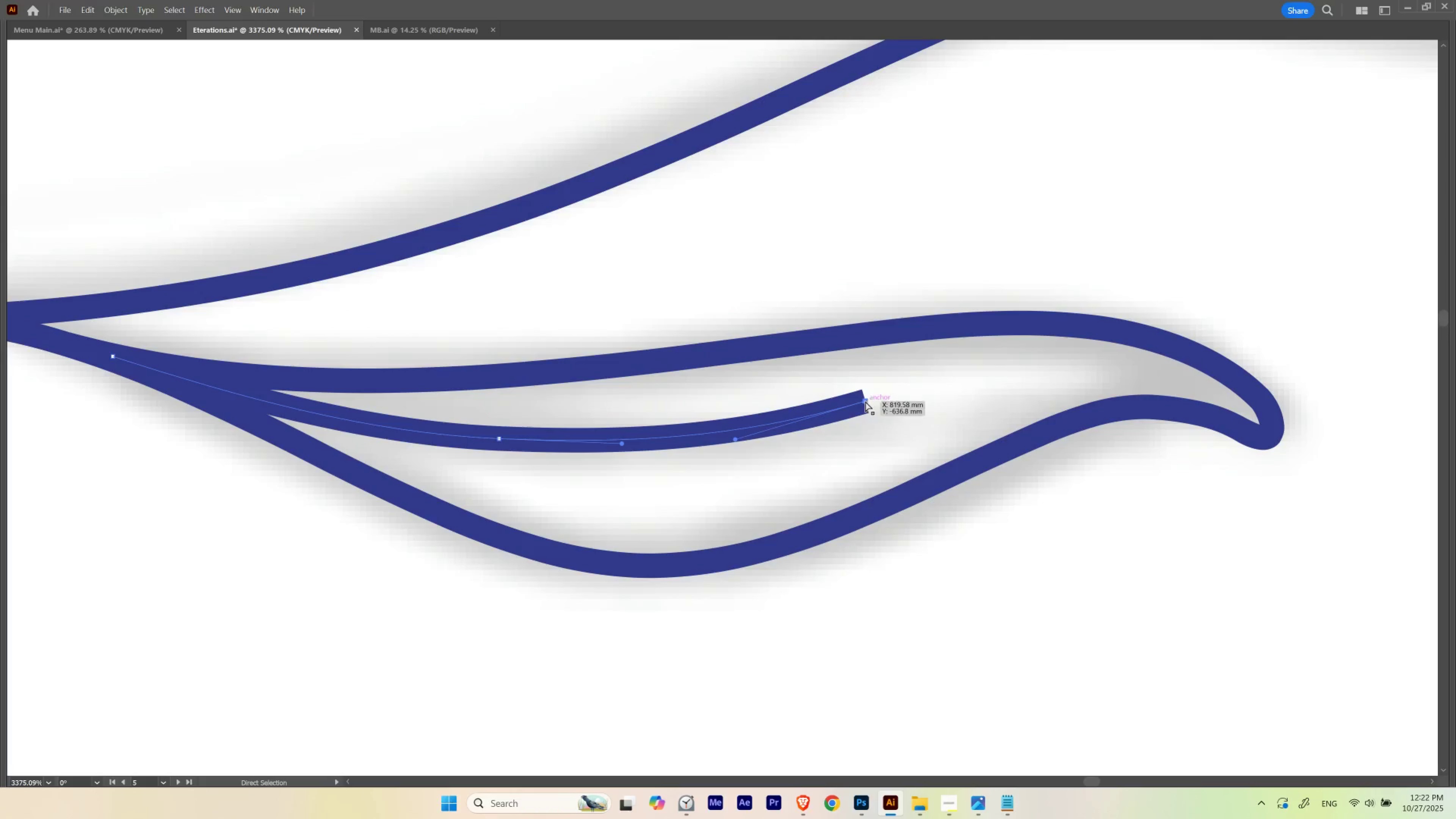 
left_click_drag(start_coordinate=[864, 400], to_coordinate=[868, 404])
 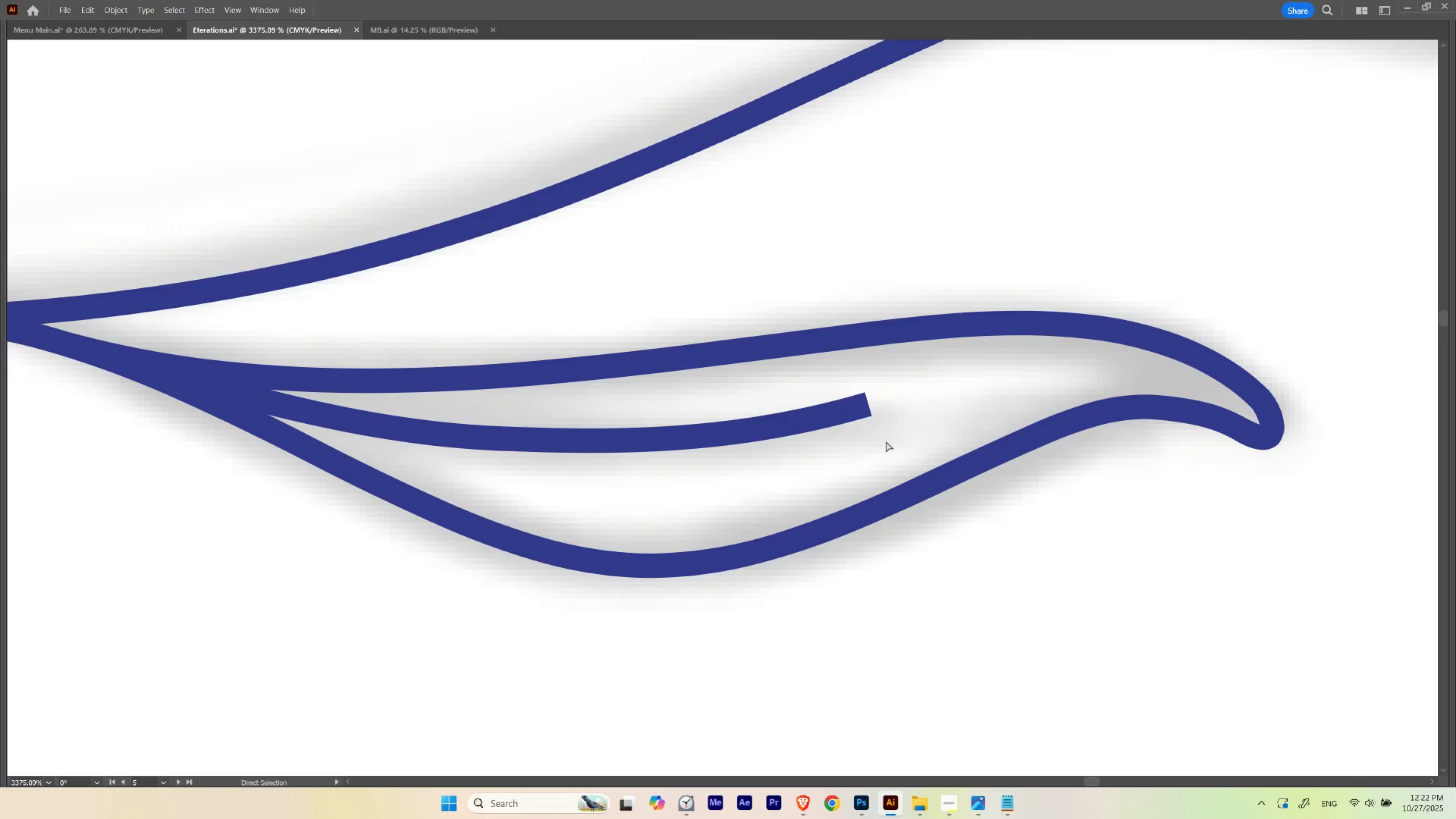 
hold_key(key=Space, duration=8.12)
 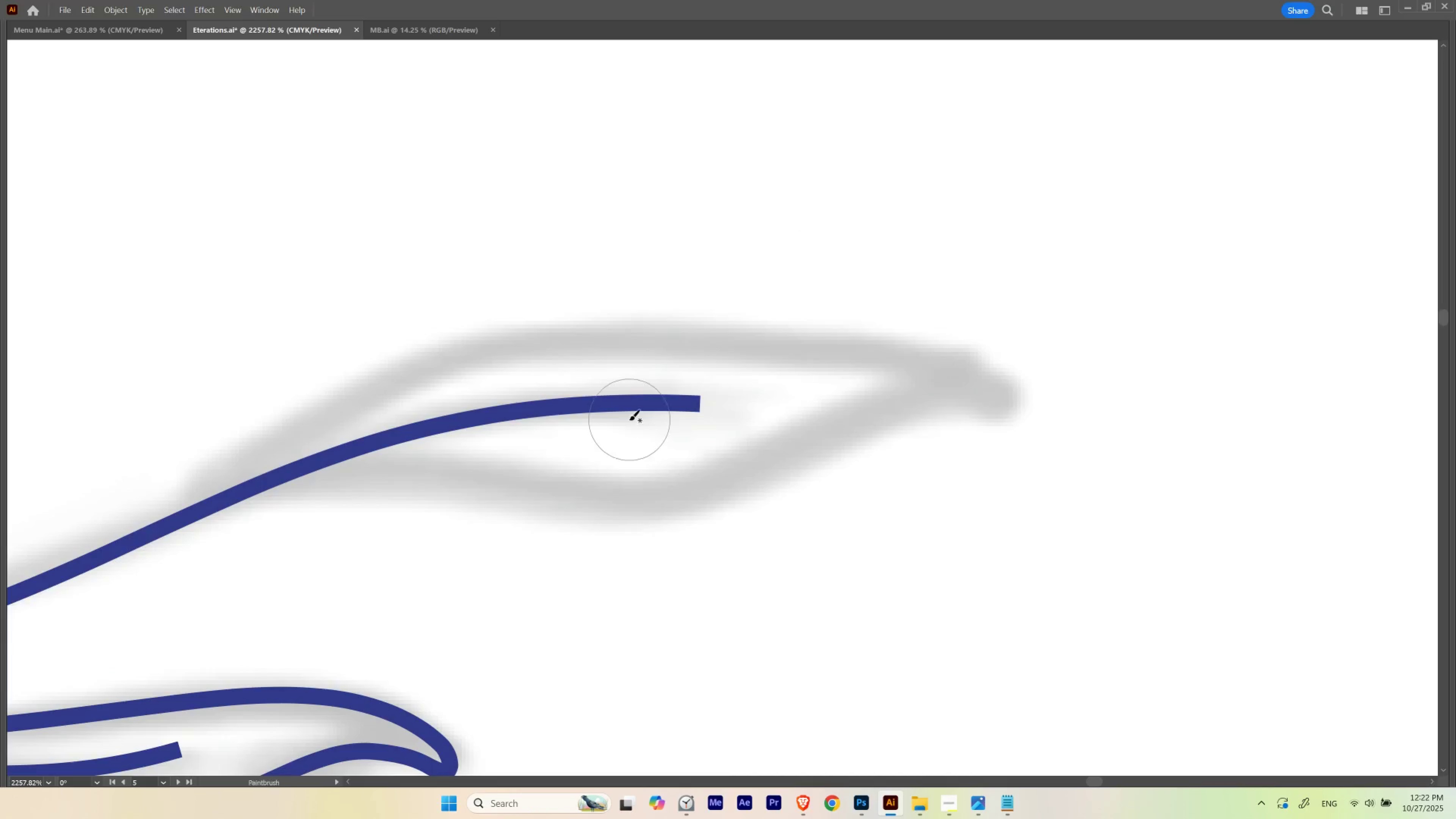 
hold_key(key=ControlLeft, duration=0.34)
left_click_drag(start_coordinate=[960, 407], to_coordinate=[892, 421])
 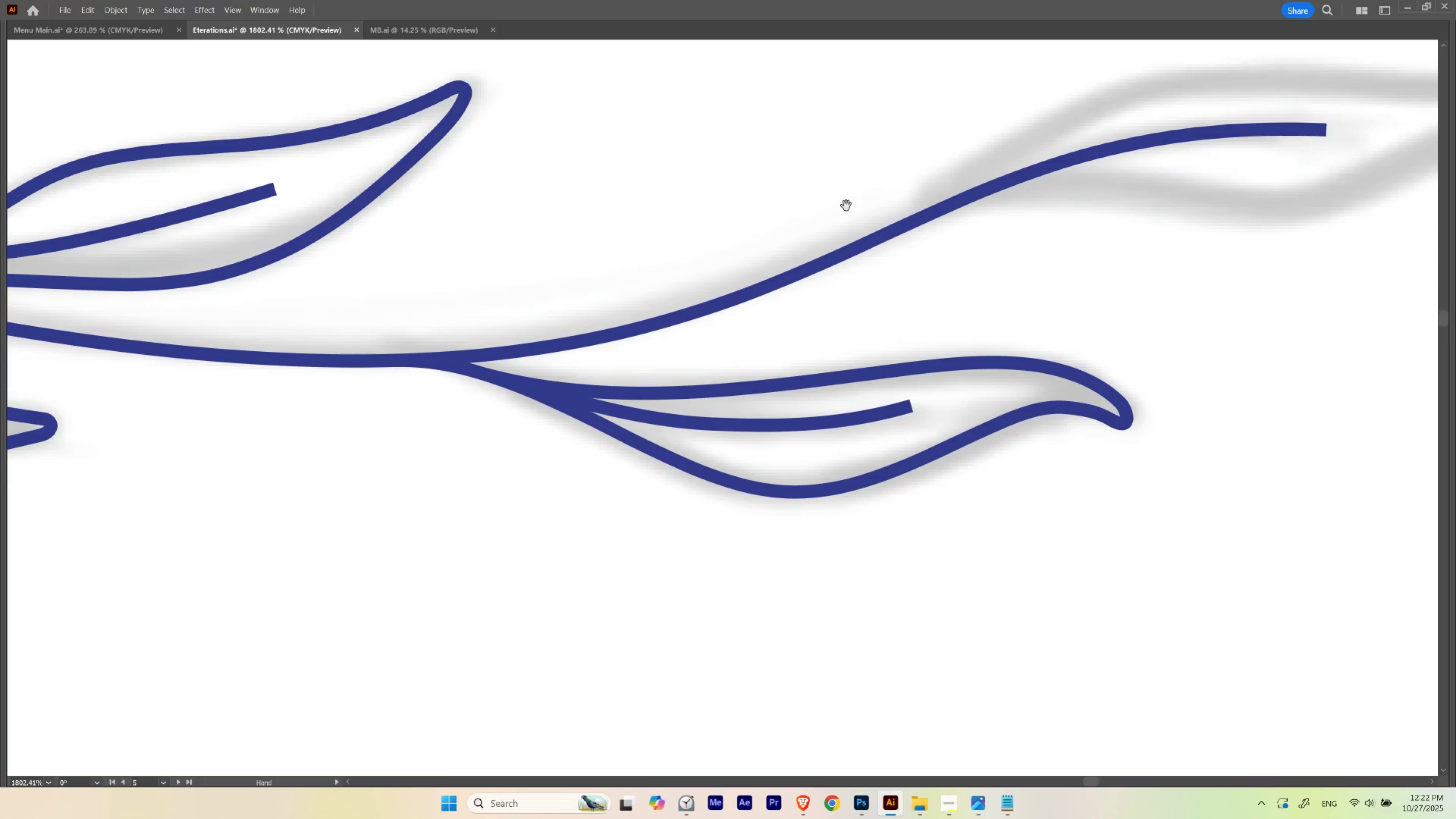 
hold_key(key=ControlLeft, duration=1.54)
left_click_drag(start_coordinate=[840, 342], to_coordinate=[813, 353])
 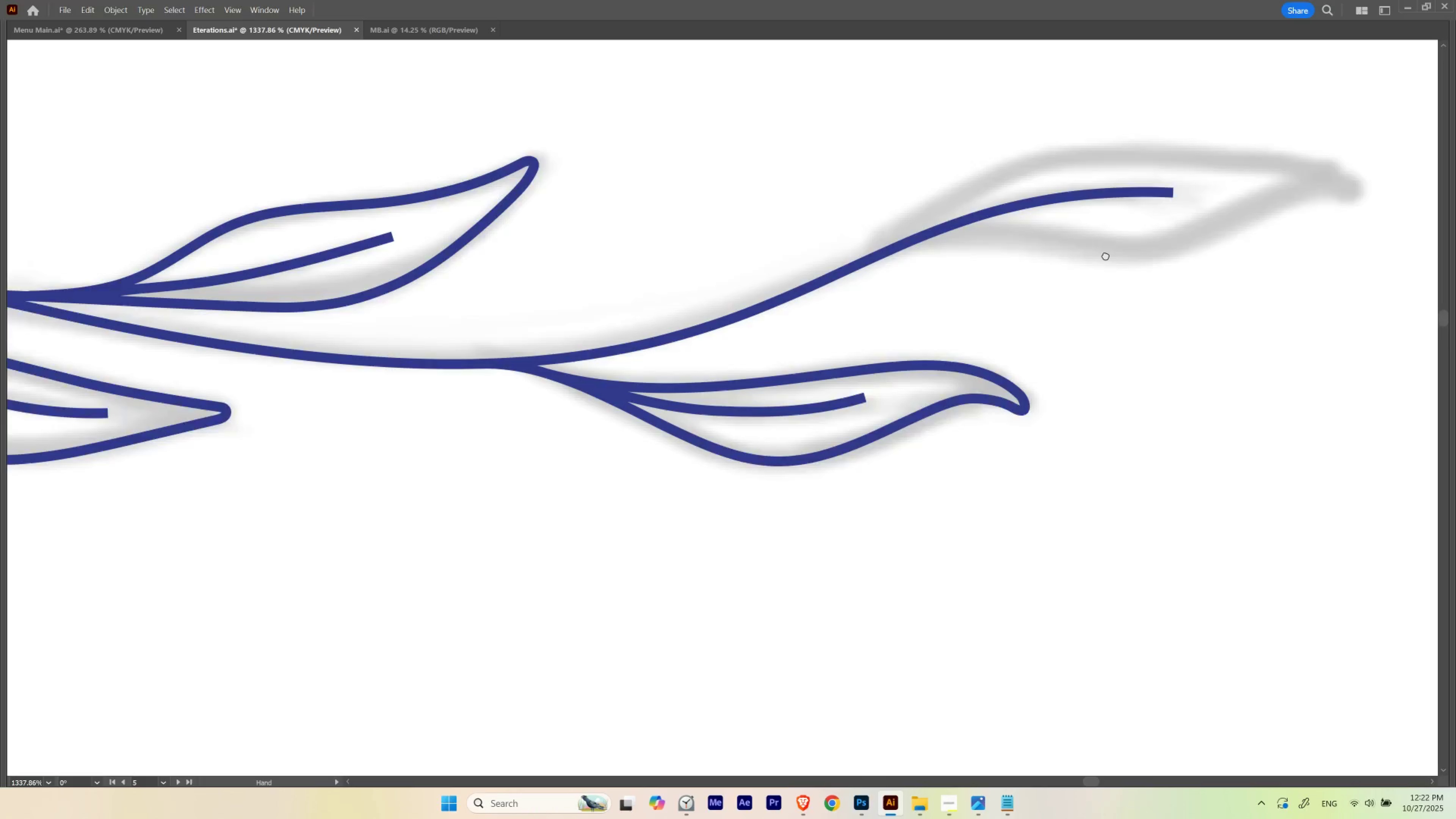 
hold_key(key=ControlLeft, duration=0.58)
 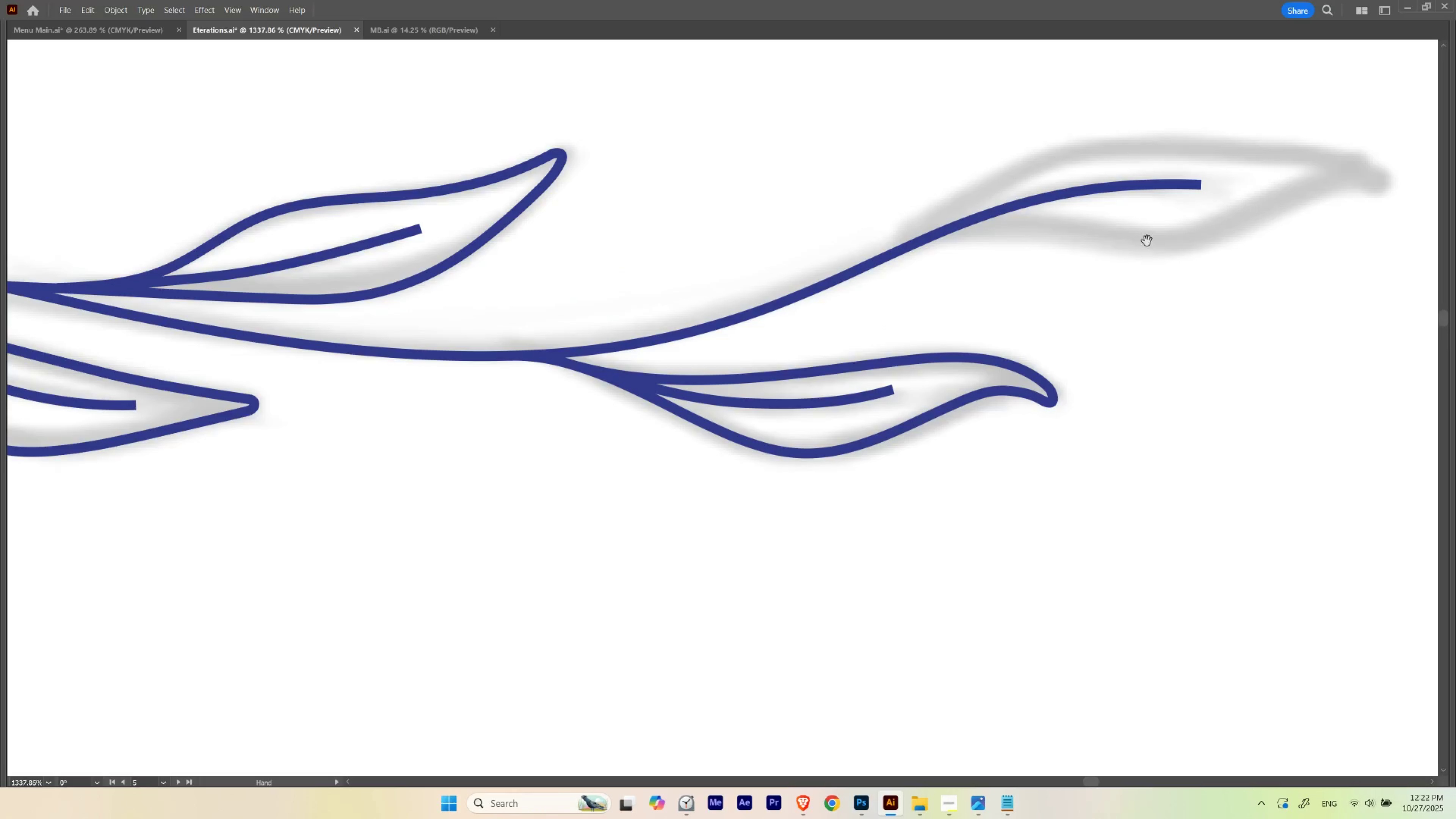 
left_click_drag(start_coordinate=[1149, 242], to_coordinate=[658, 387])
 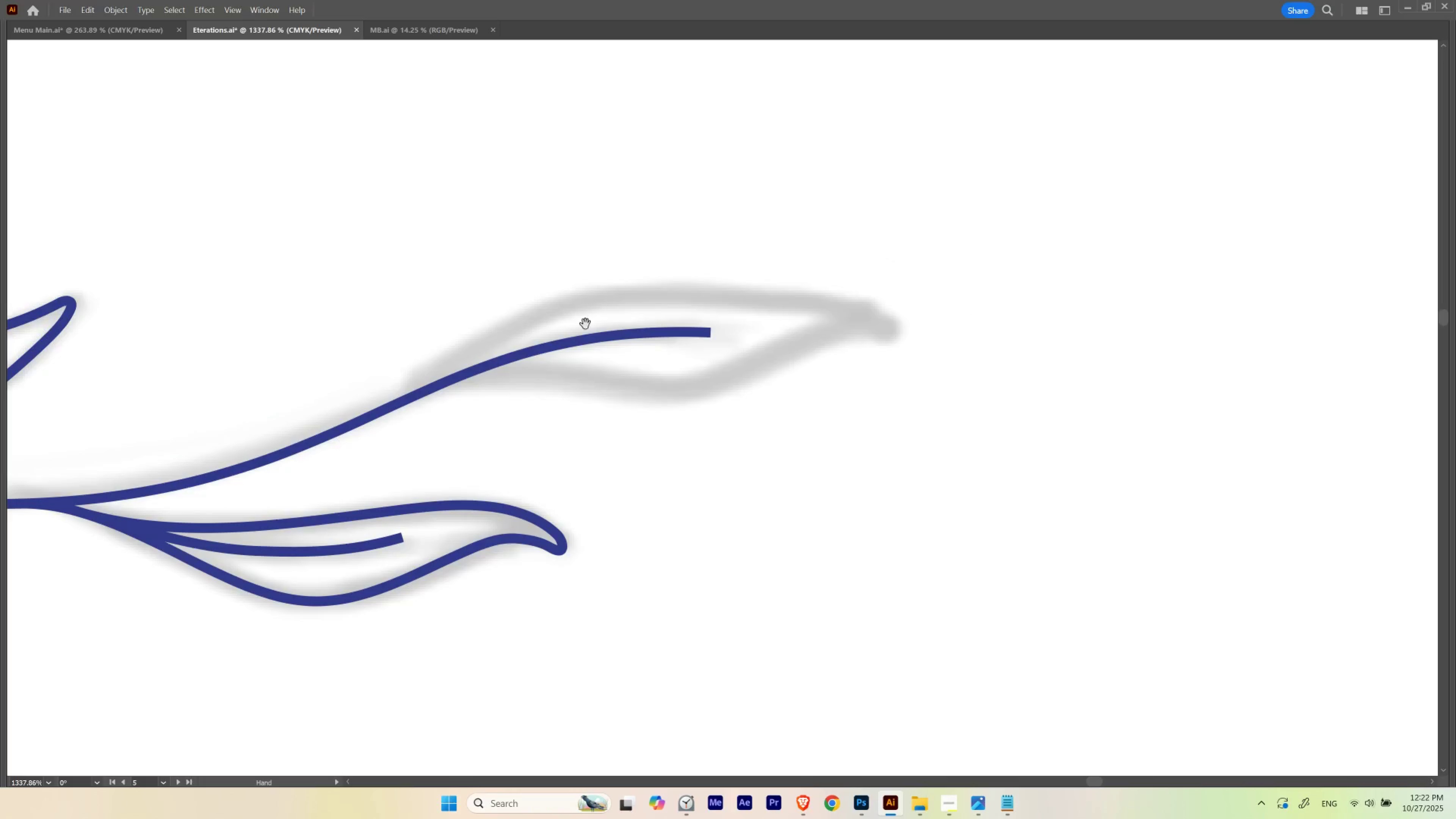 
hold_key(key=ControlLeft, duration=0.67)
left_click_drag(start_coordinate=[567, 348], to_coordinate=[624, 377])
 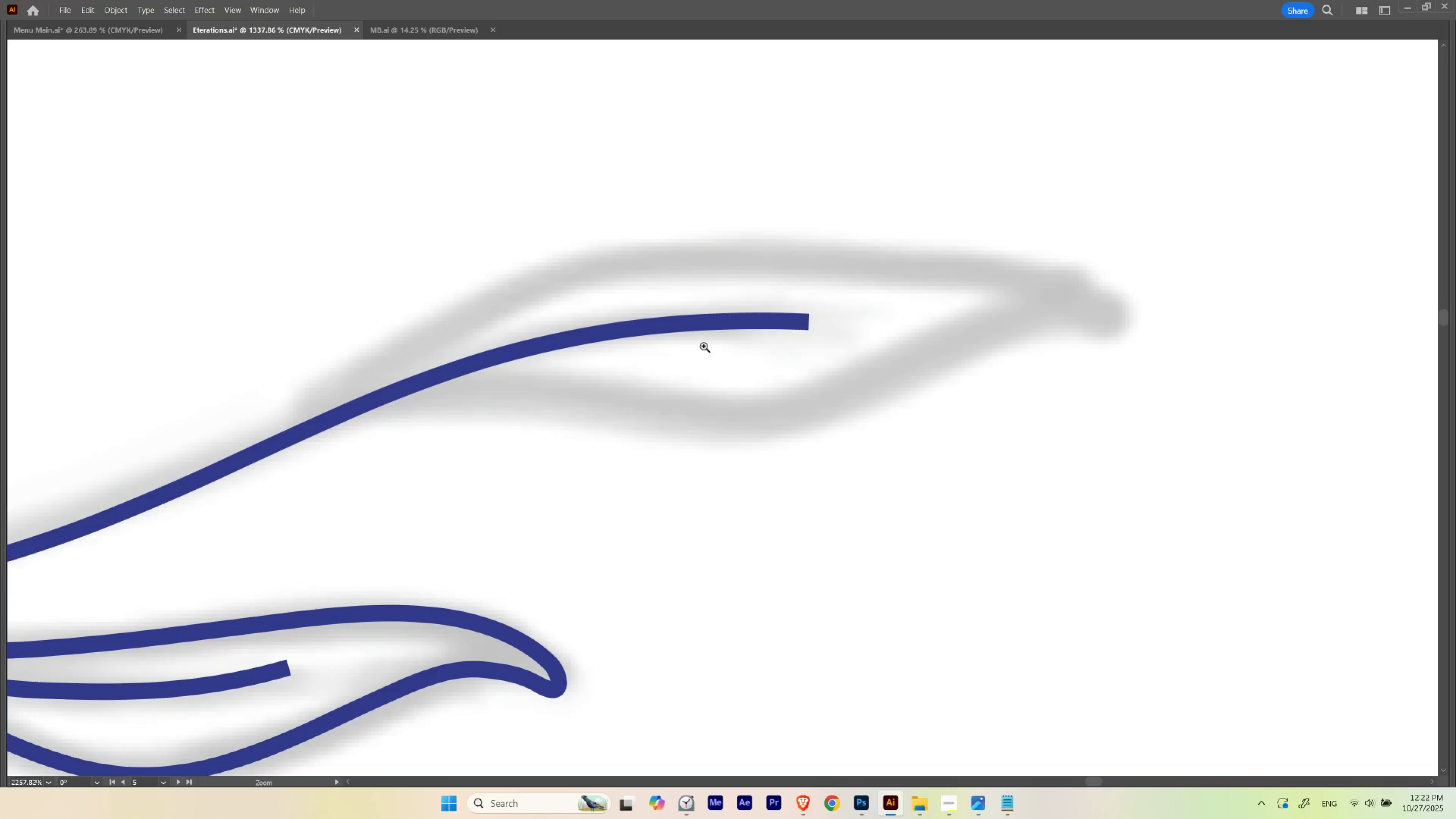 
left_click_drag(start_coordinate=[731, 340], to_coordinate=[622, 421])
 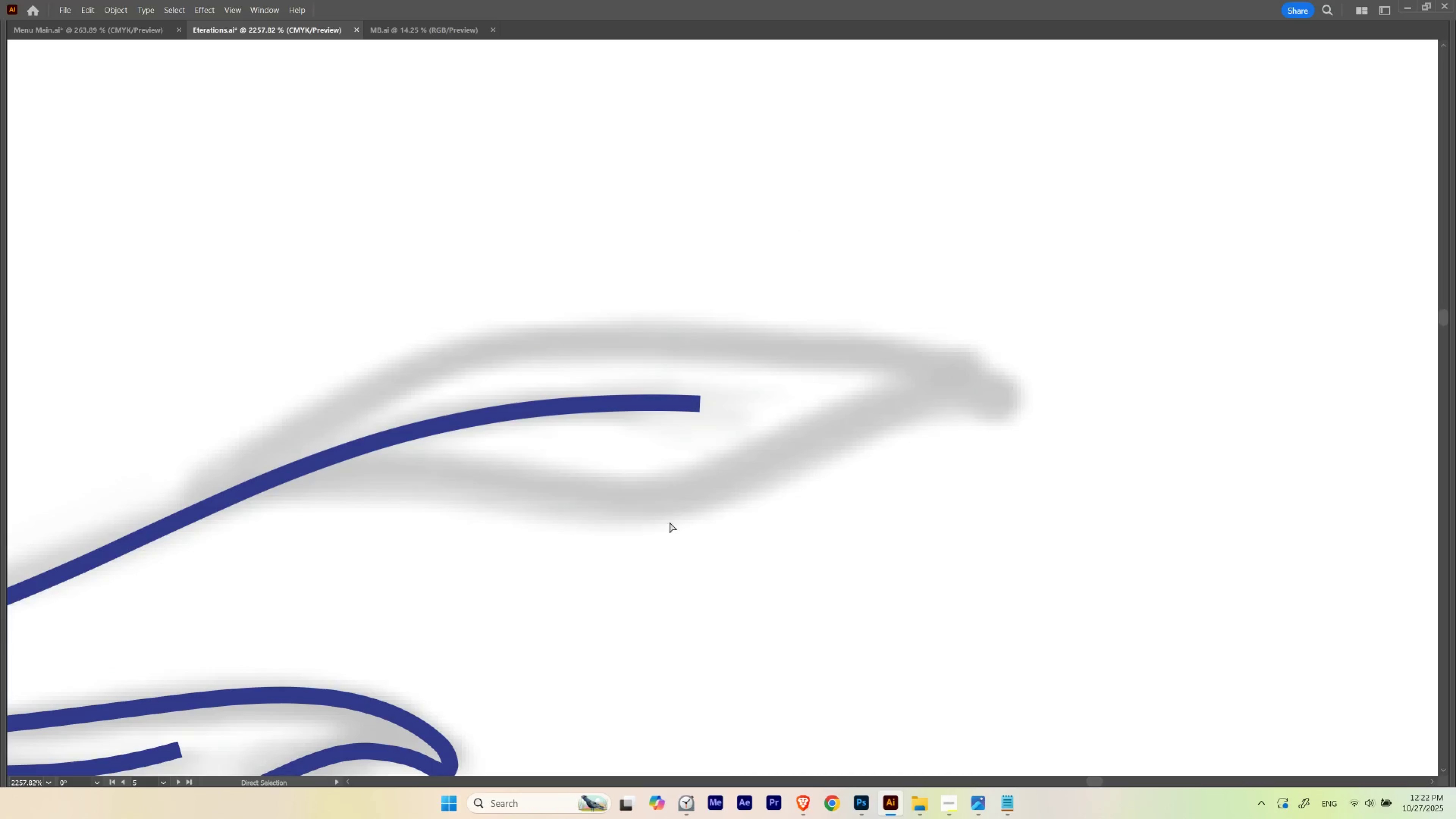 
type(bn)
 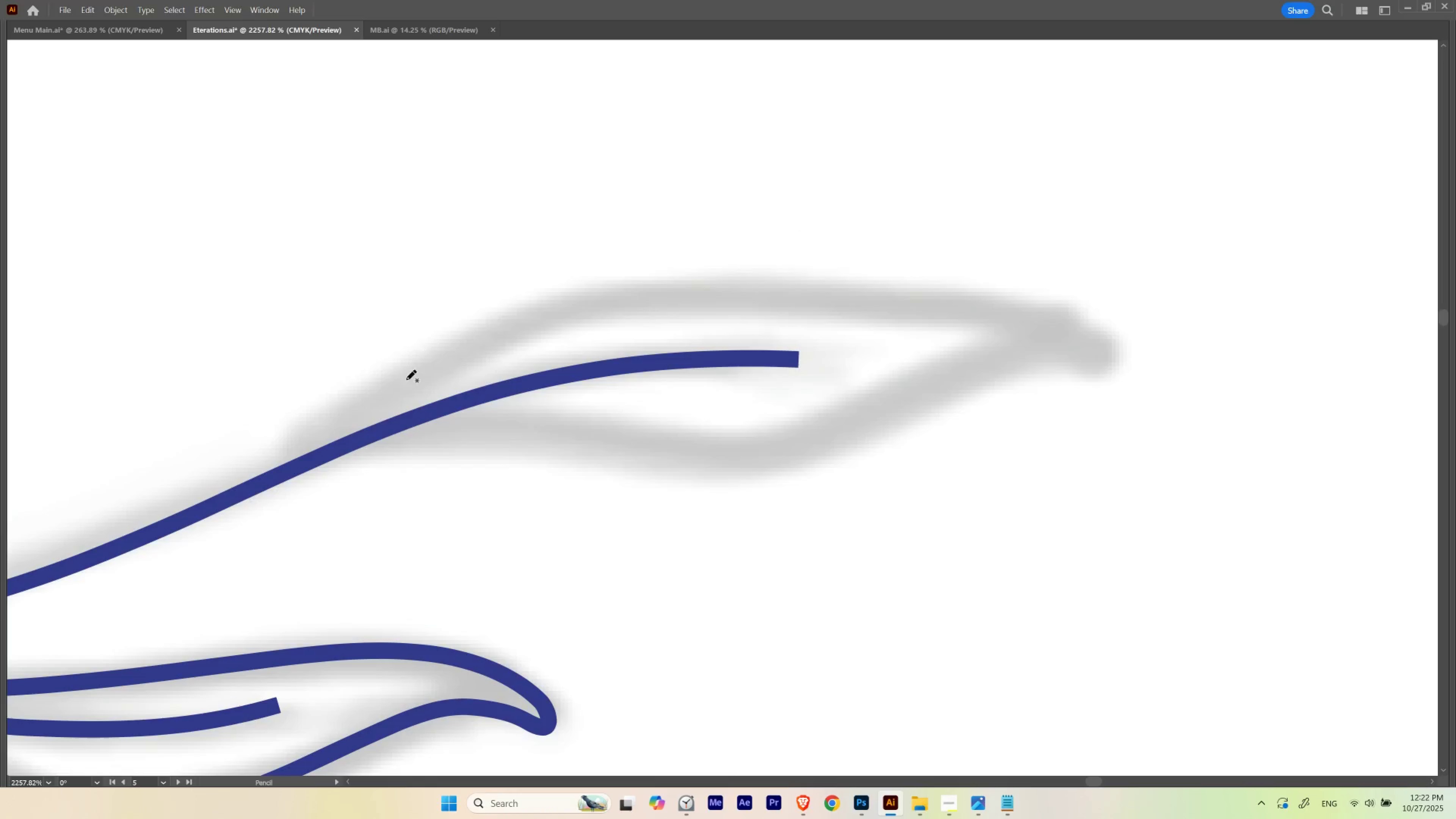 
hold_key(key=Space, duration=0.65)
 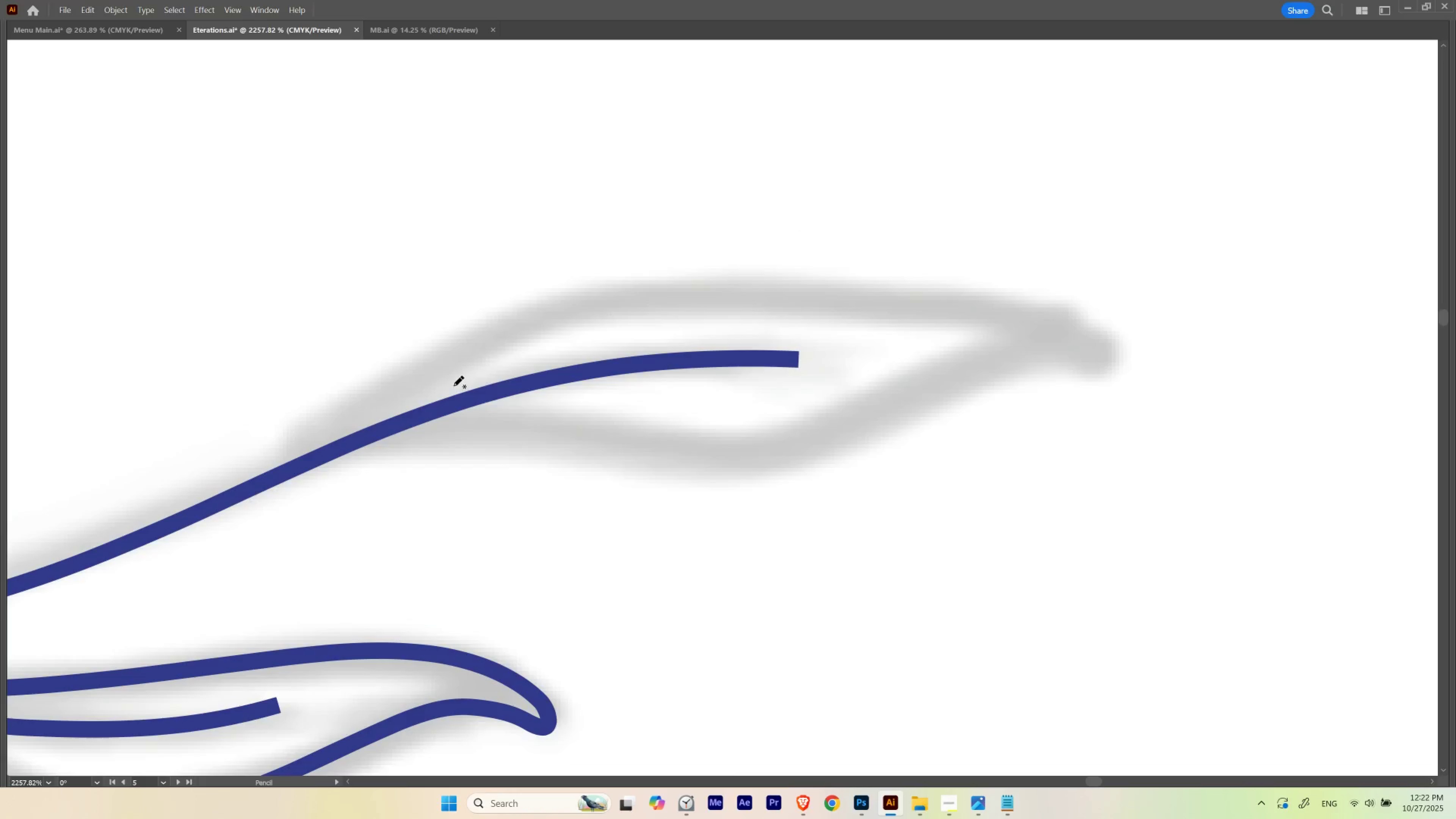 
left_click_drag(start_coordinate=[349, 408], to_coordinate=[447, 364])
 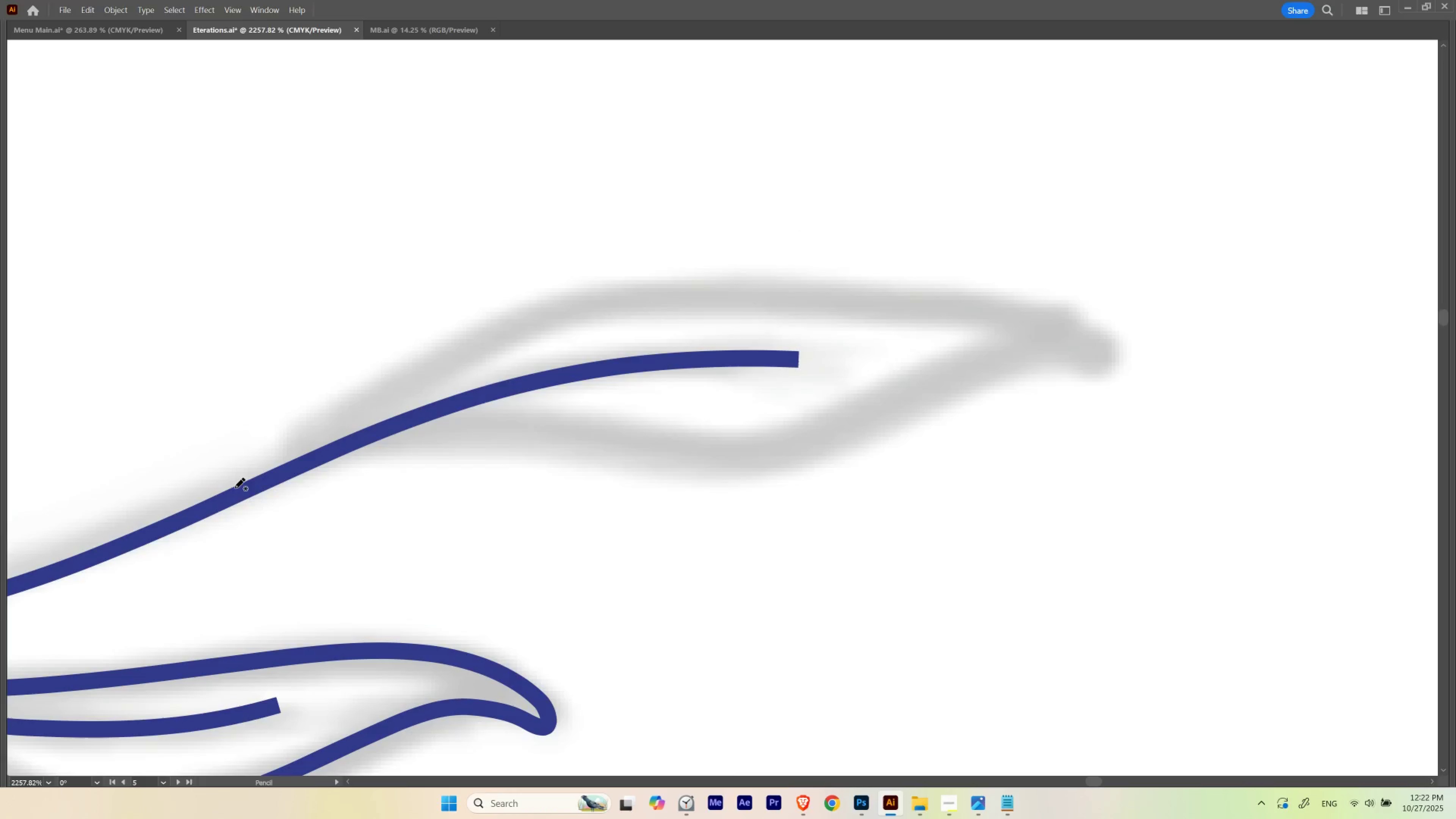 
left_click_drag(start_coordinate=[253, 483], to_coordinate=[551, 329])
 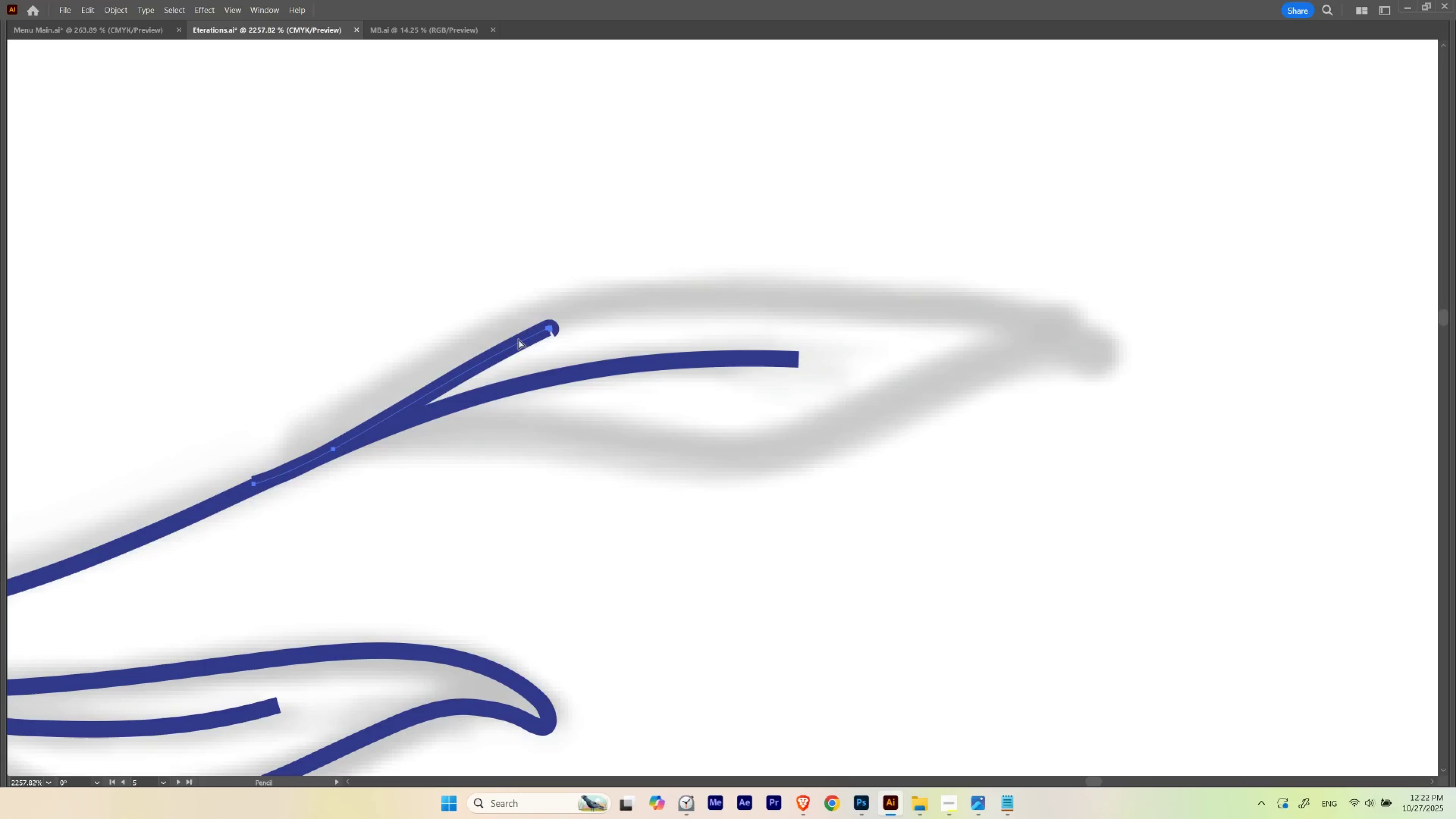 
key(Control+ControlLeft)
 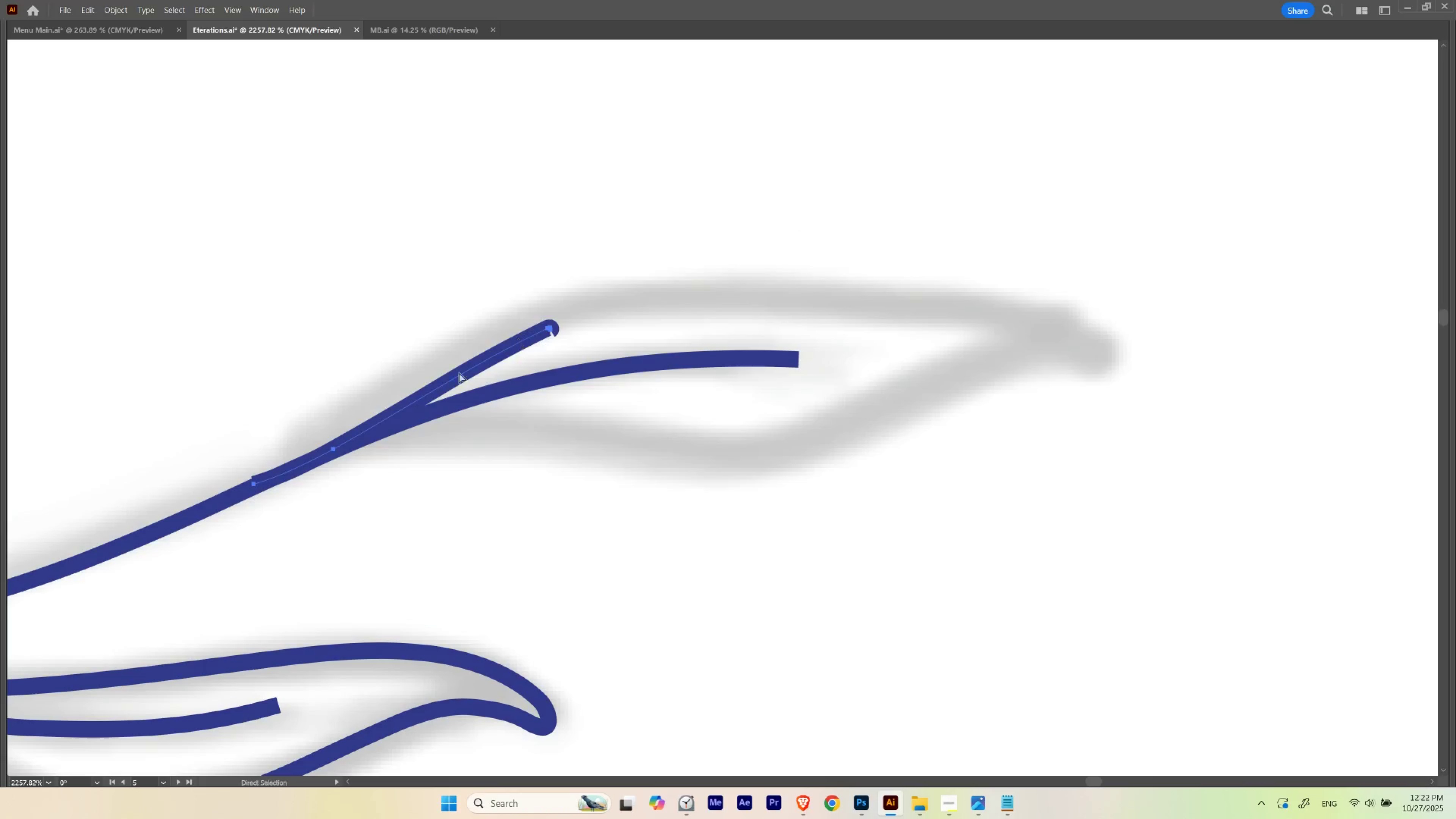 
key(Control+Z)
 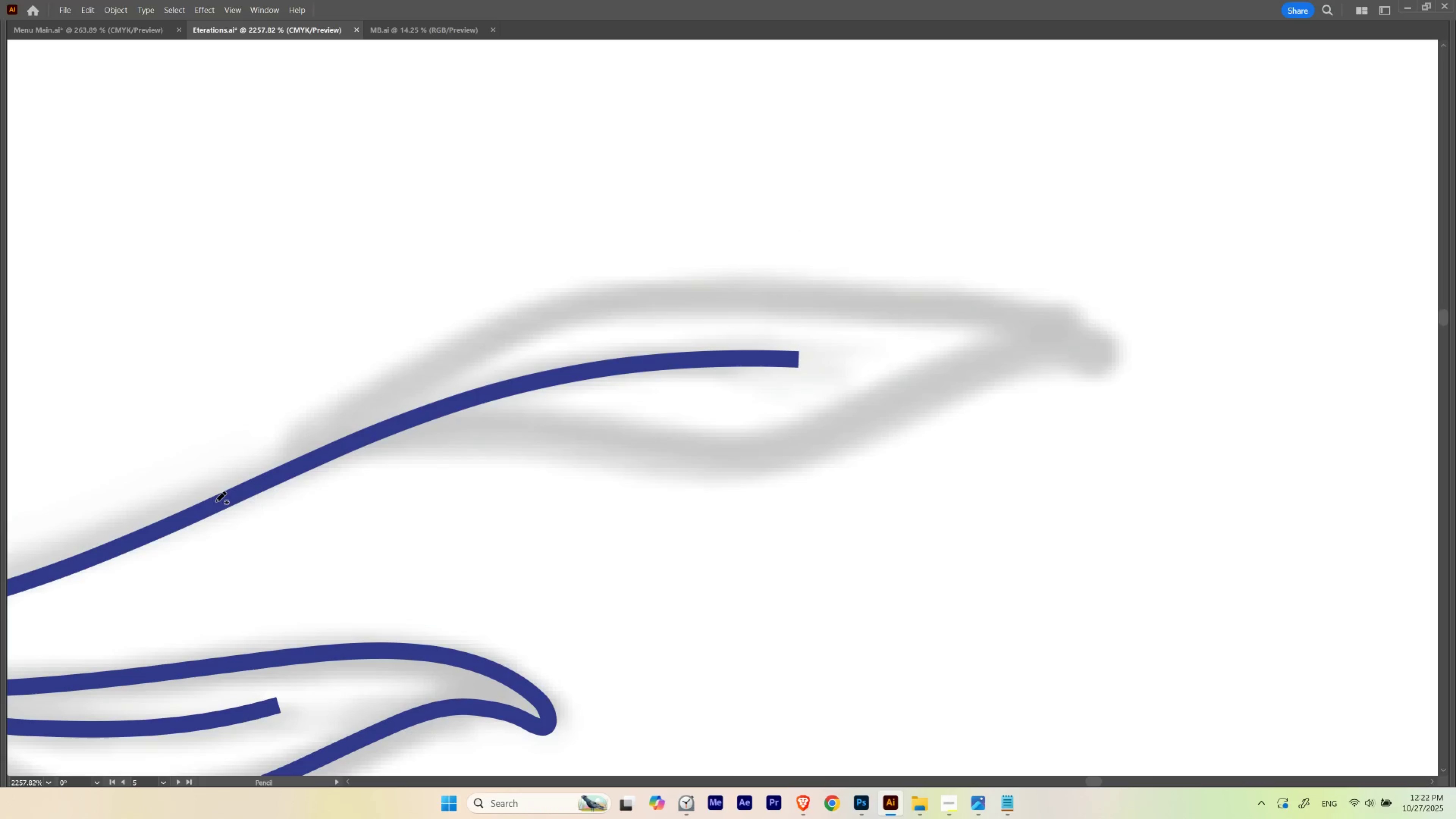 
left_click_drag(start_coordinate=[220, 500], to_coordinate=[813, 279])
 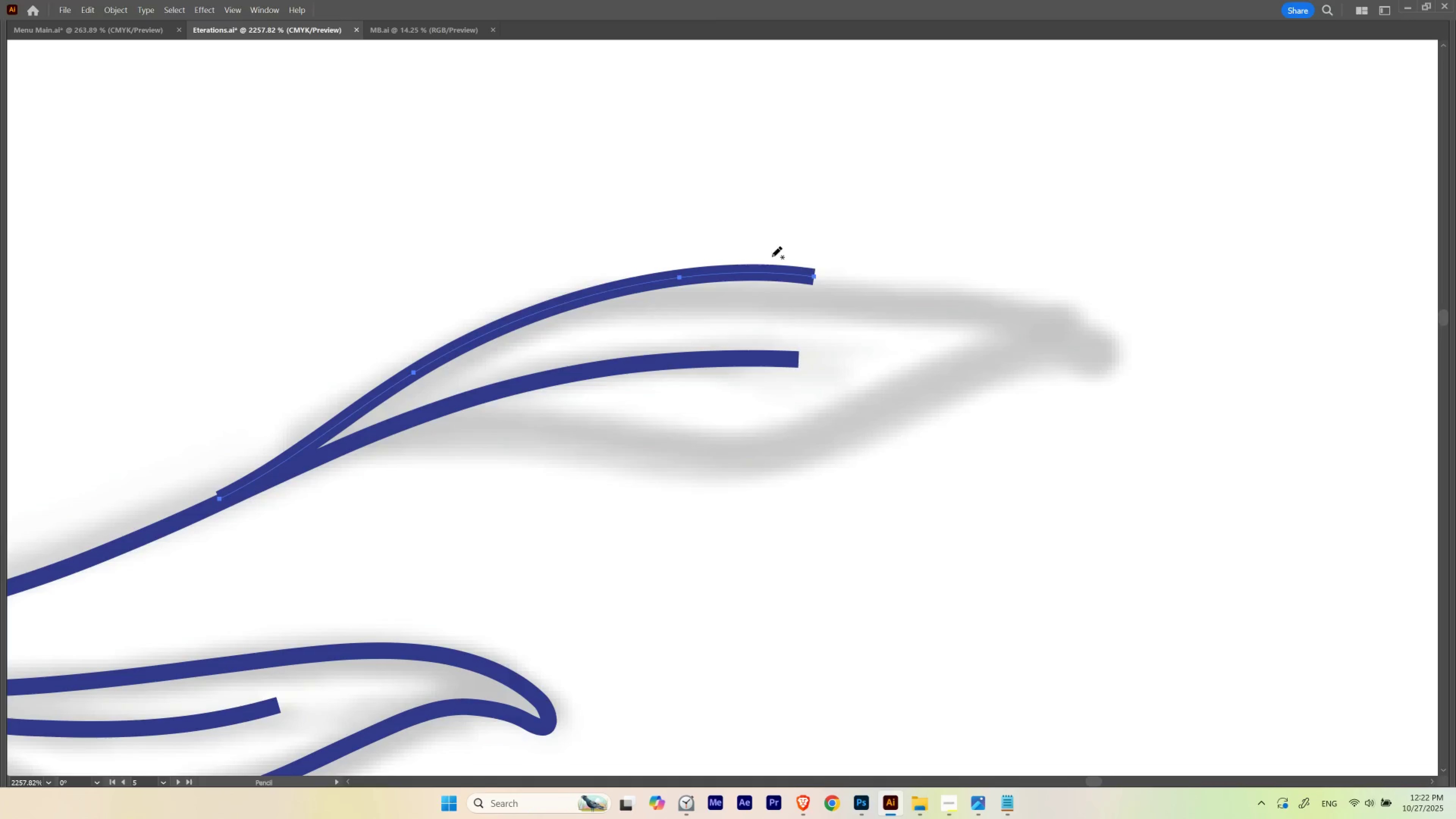 
key(Control+ControlLeft)
 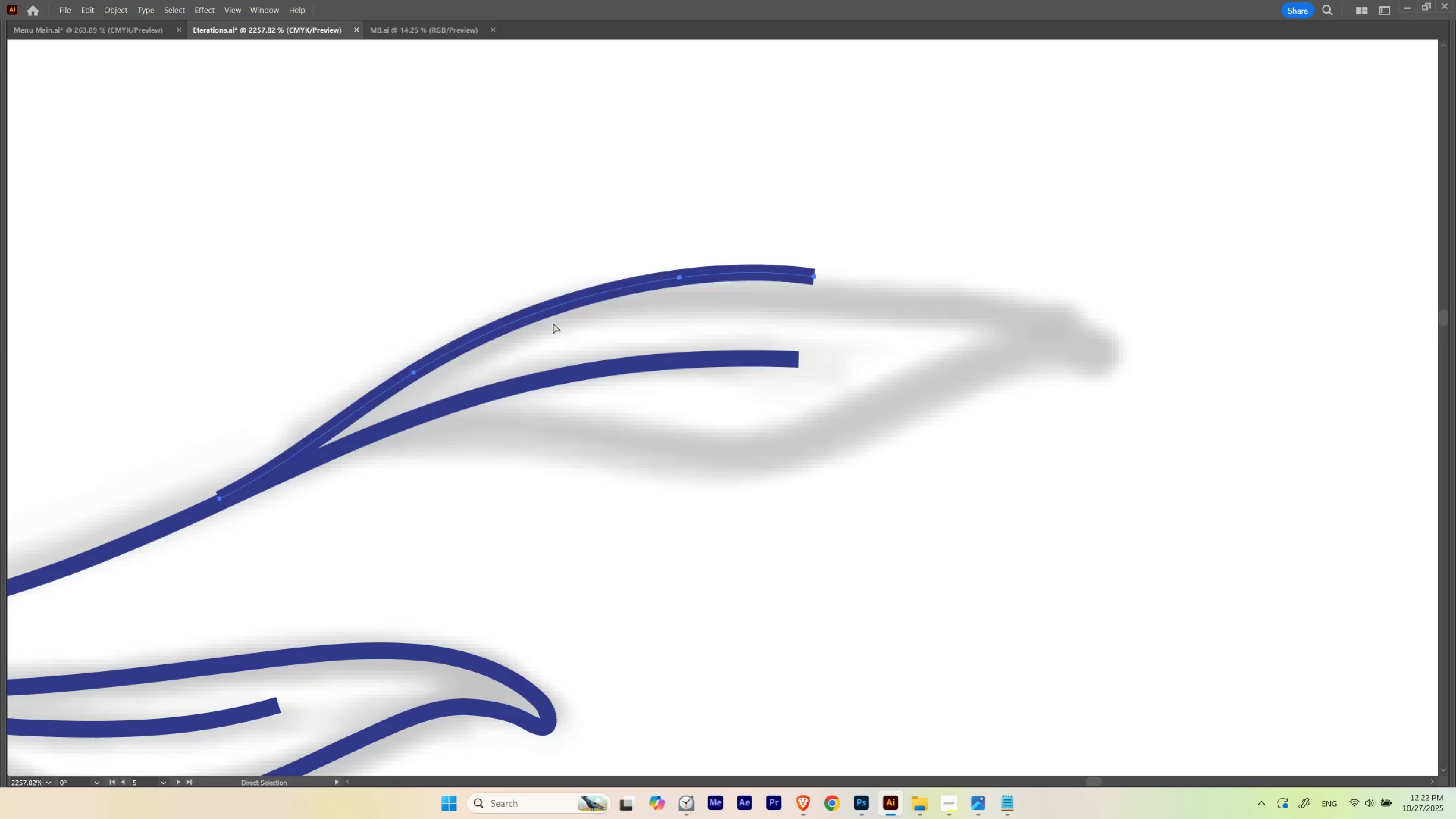 
key(Control+Z)
 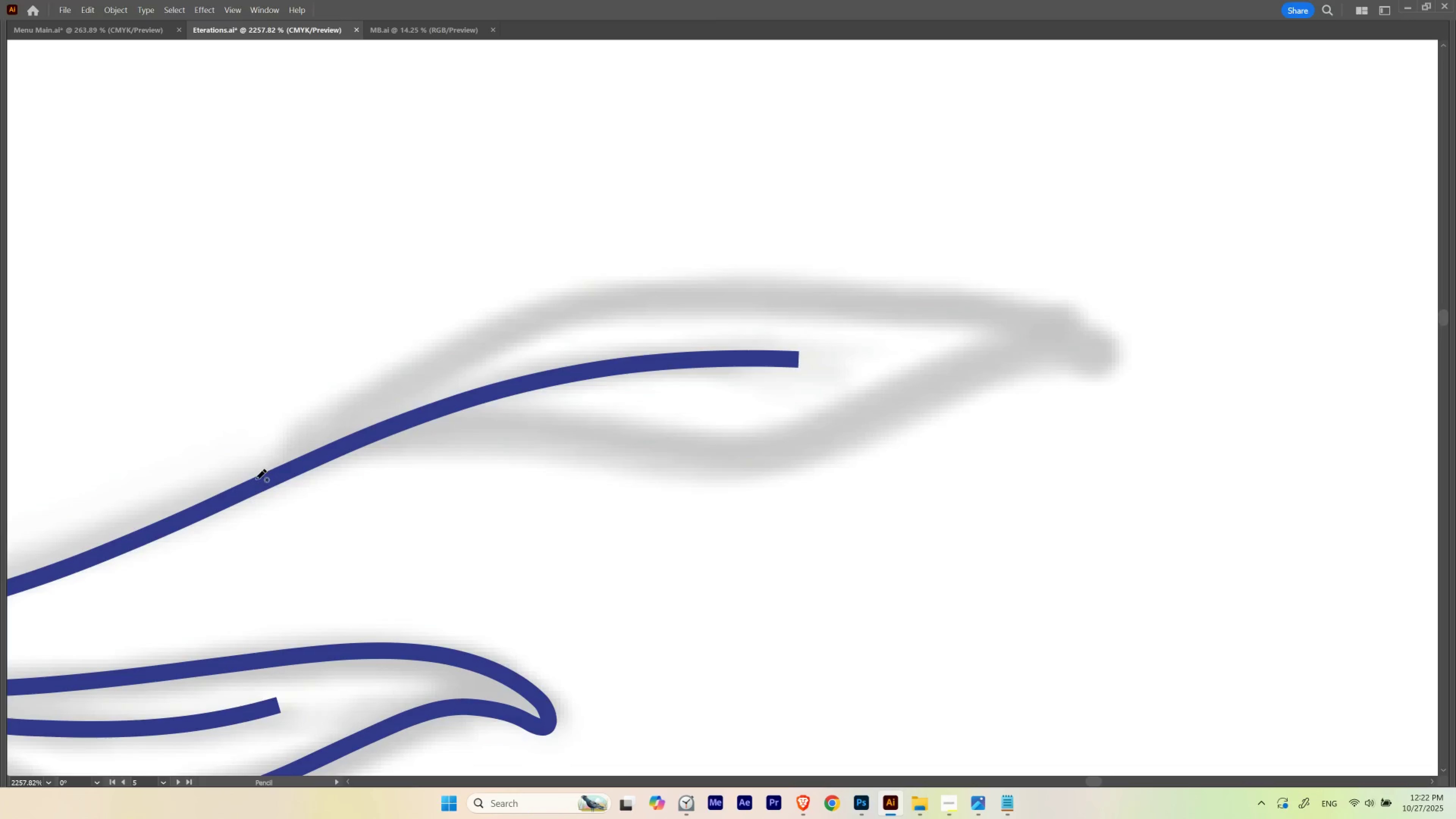 
left_click_drag(start_coordinate=[257, 480], to_coordinate=[283, 476])
 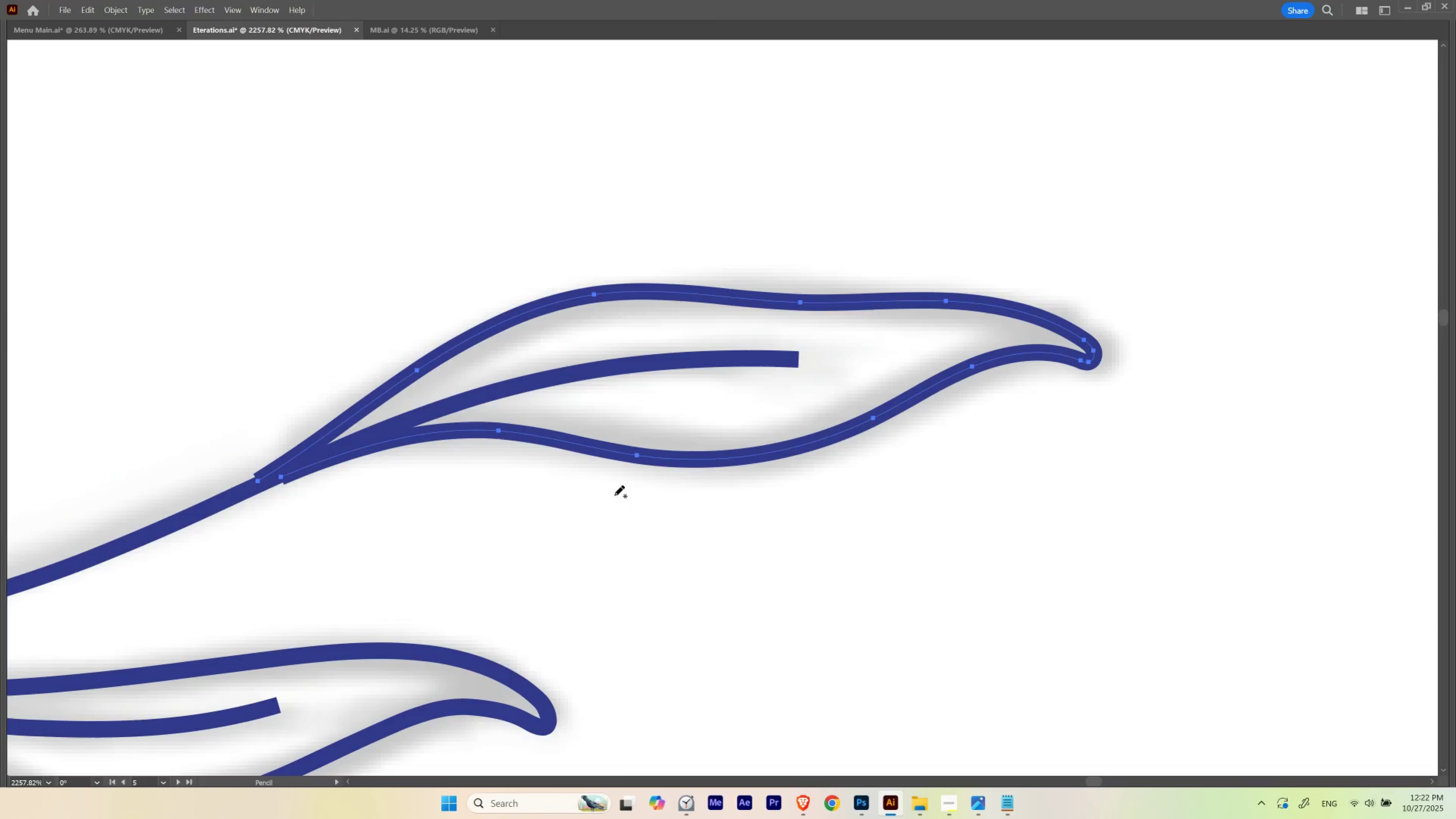 
key(A)
 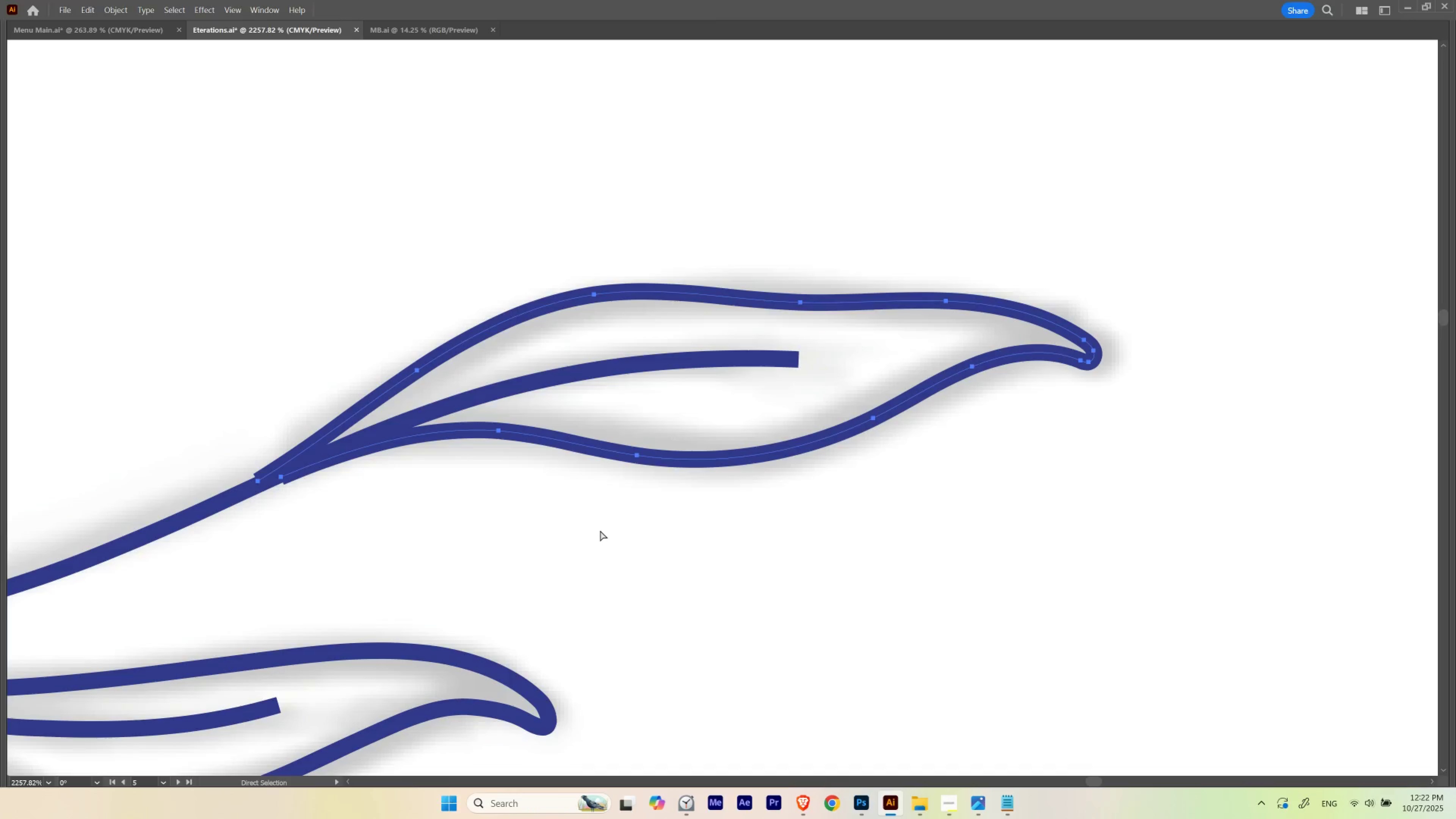 
left_click([600, 530])
 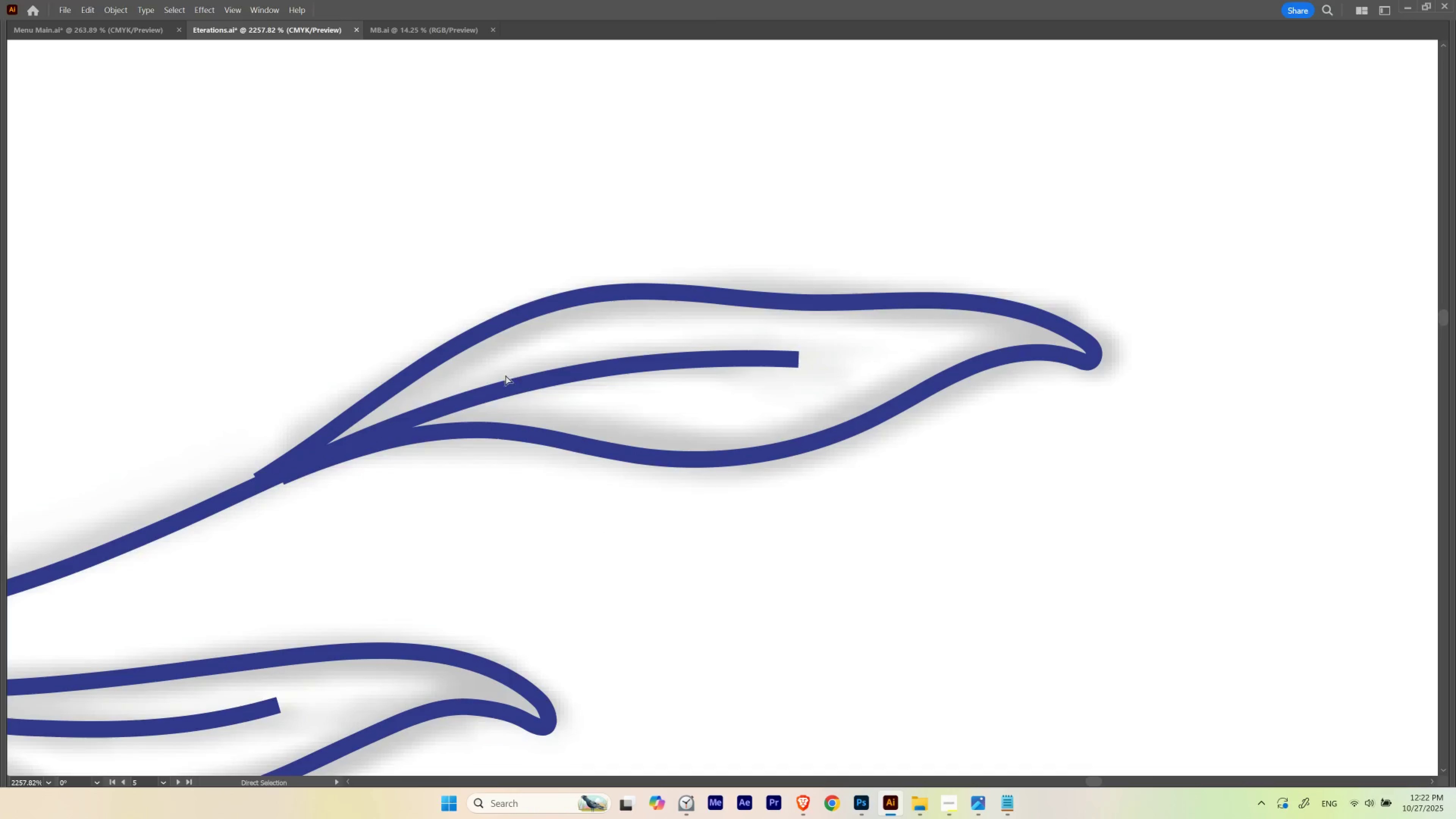 
hold_key(key=Space, duration=1.48)
 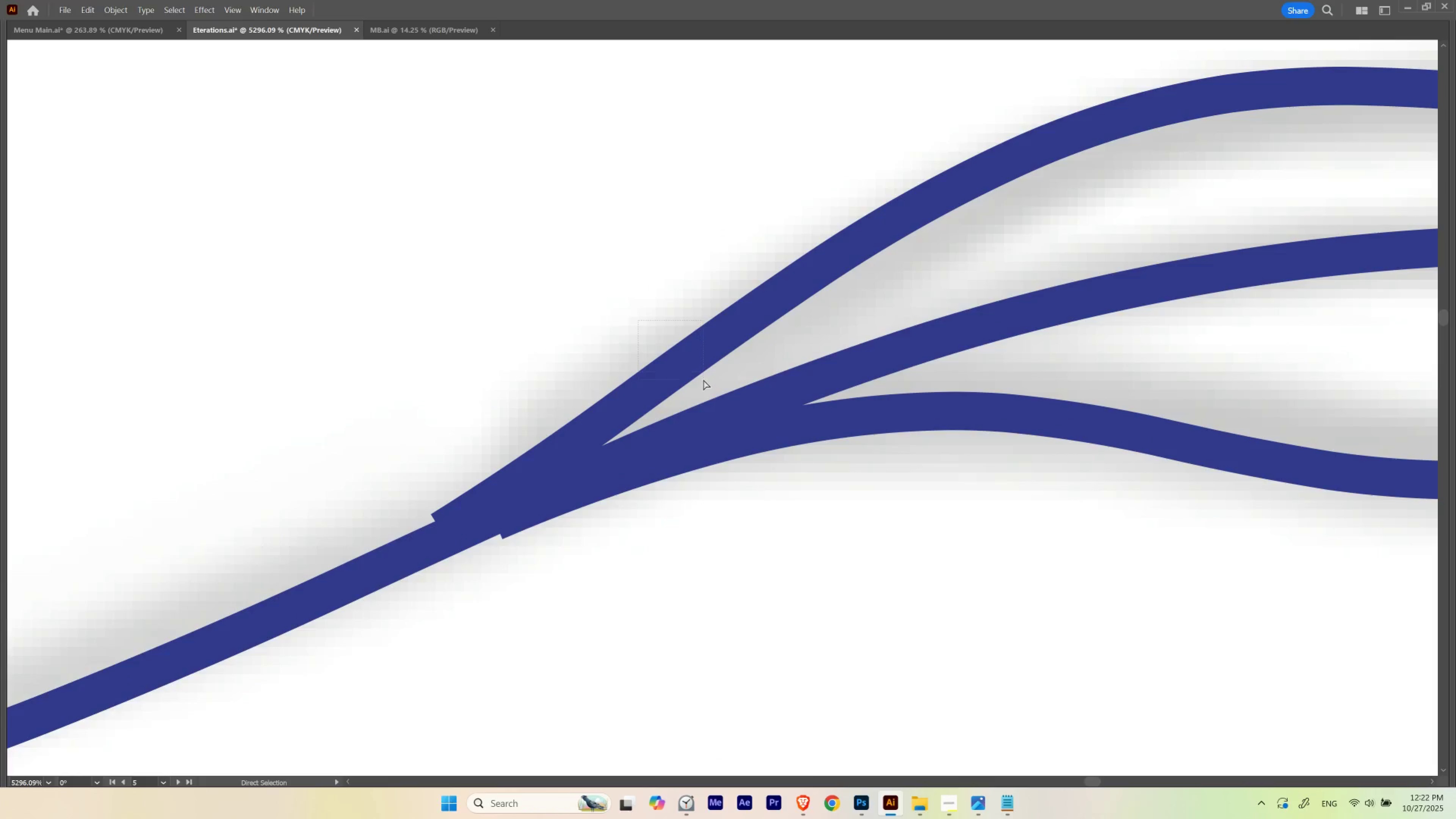 
left_click_drag(start_coordinate=[471, 362], to_coordinate=[584, 329])
 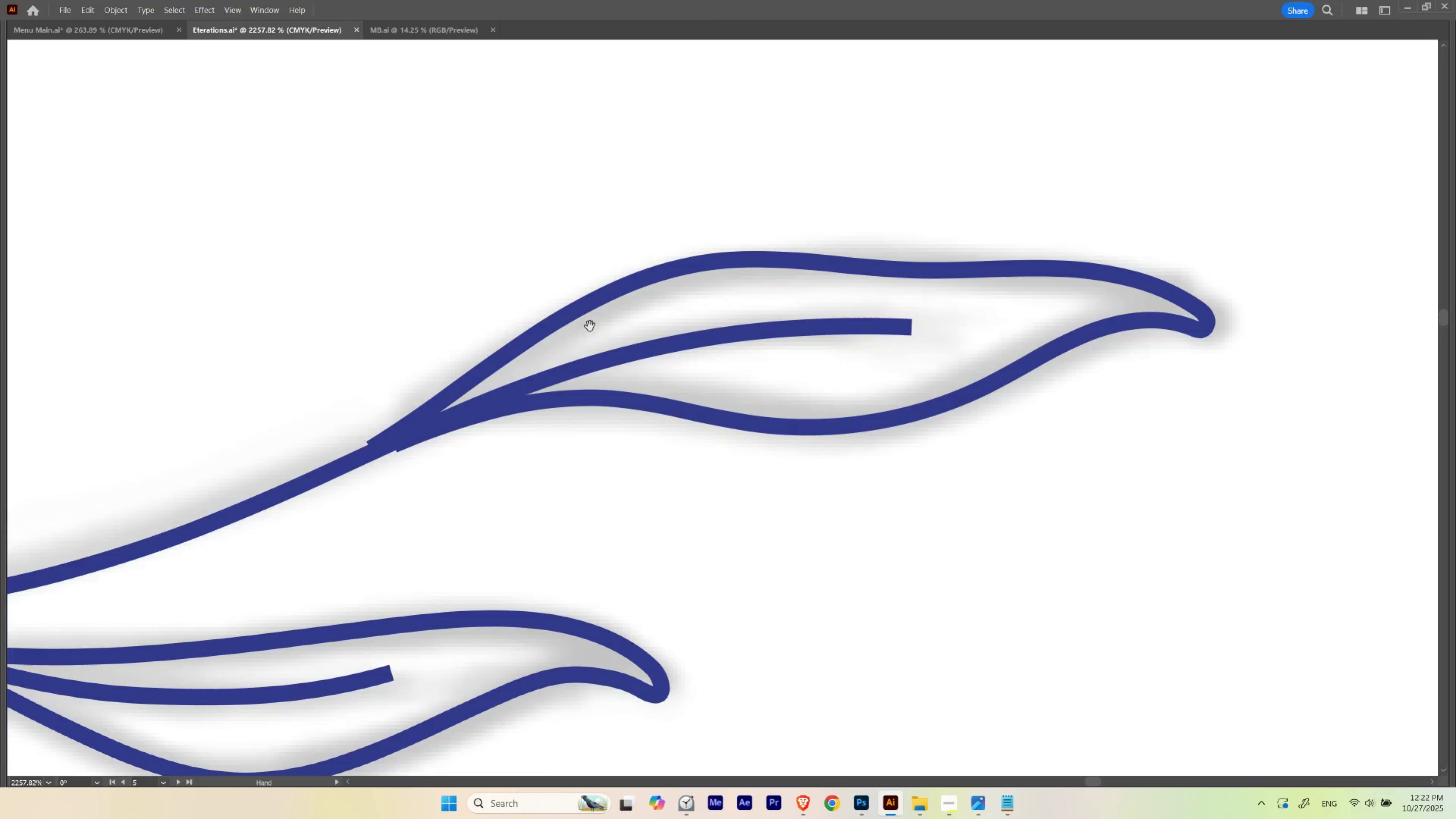 
hold_key(key=ControlLeft, duration=0.67)
left_click_drag(start_coordinate=[318, 388], to_coordinate=[412, 366])
 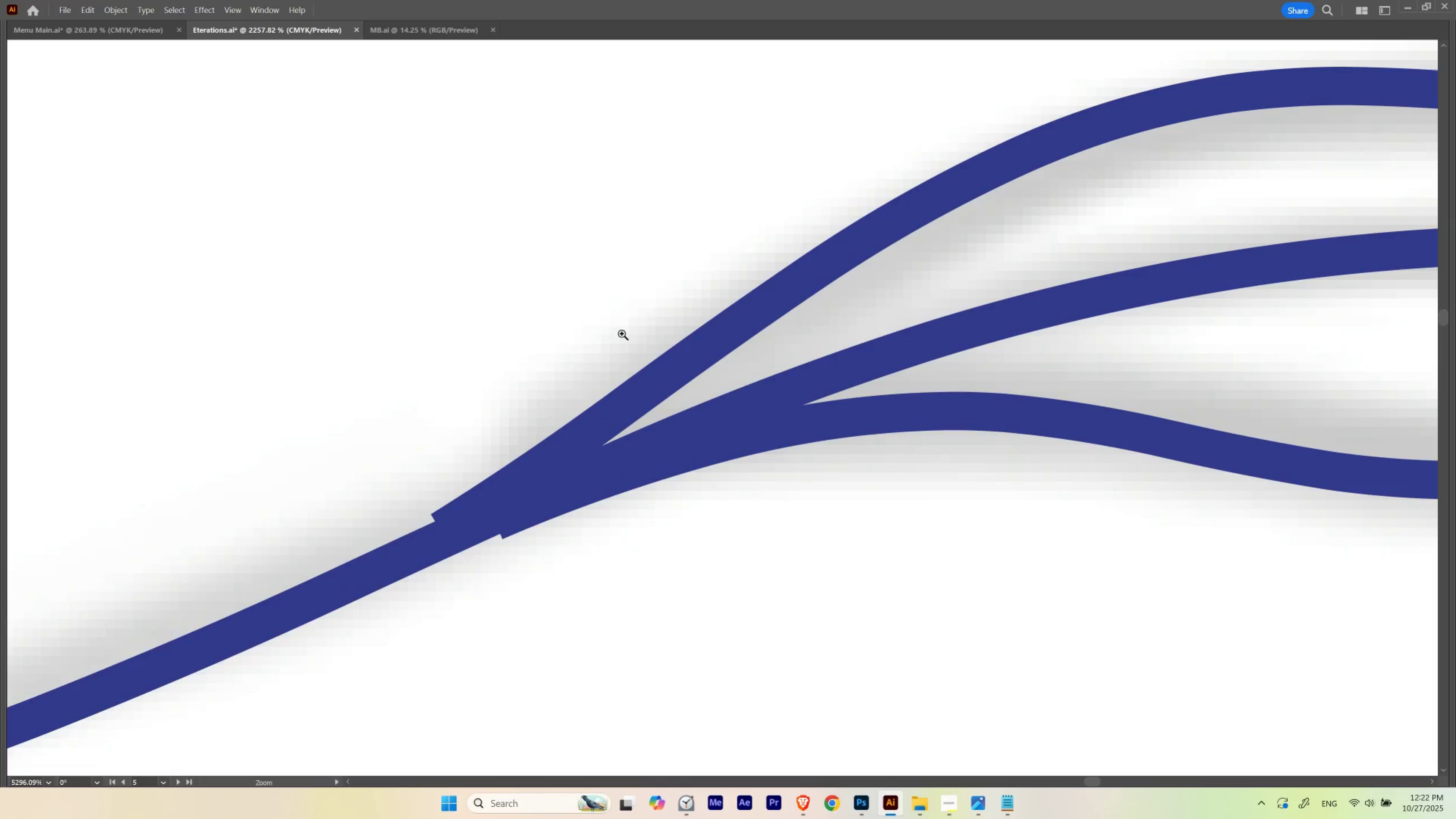 
key(A)
 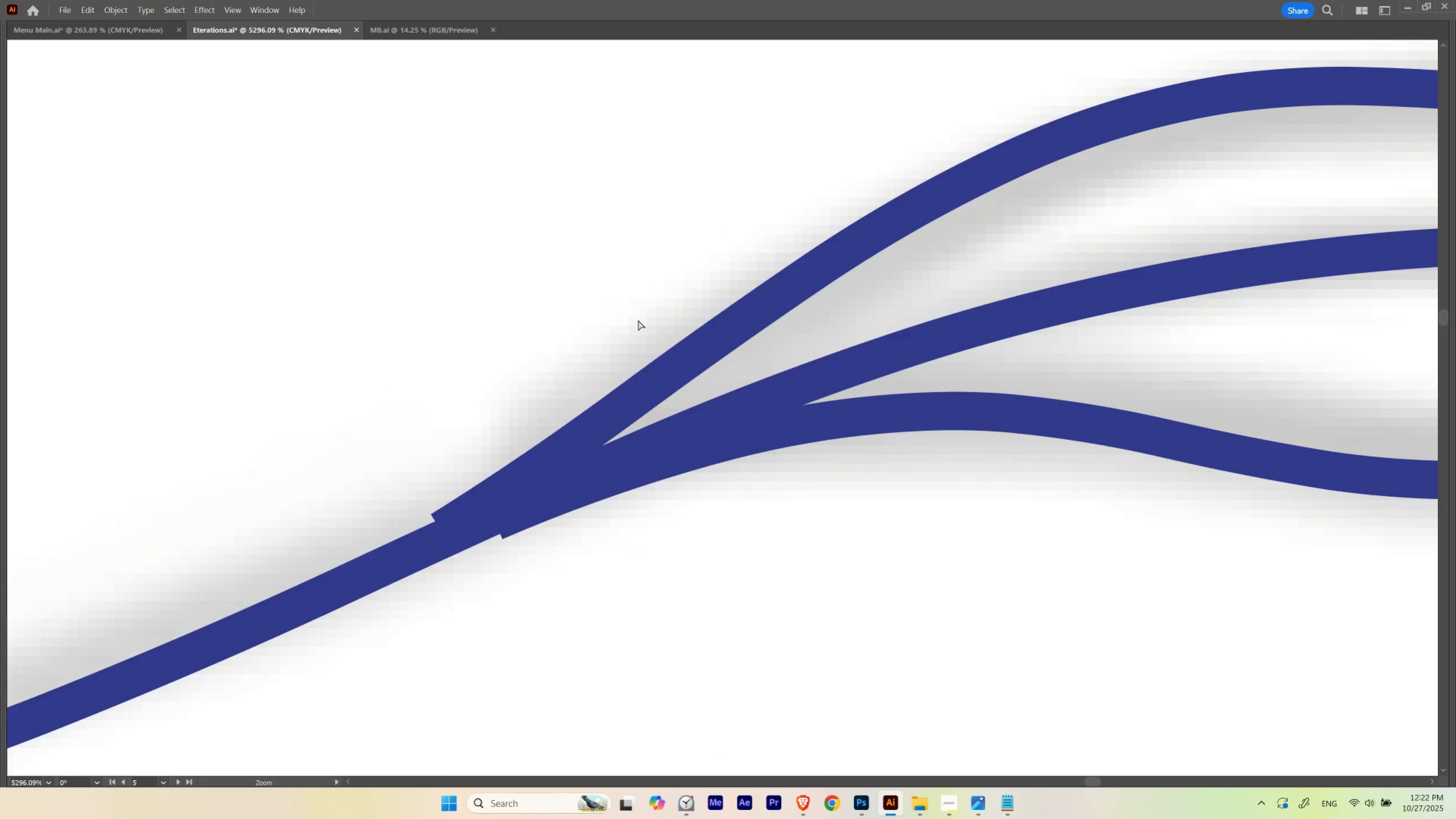 
left_click_drag(start_coordinate=[638, 320], to_coordinate=[703, 379])
 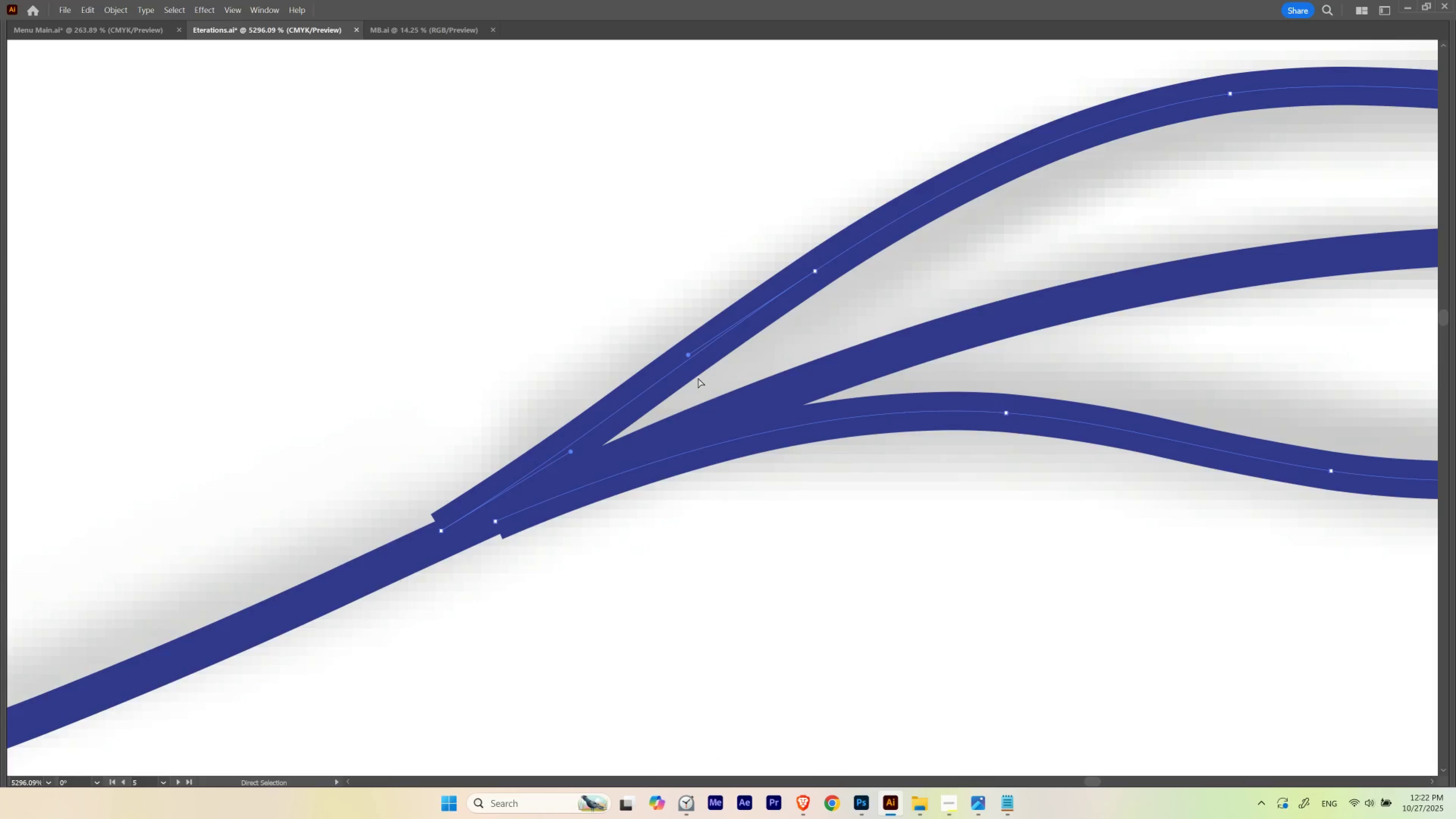 
key(Control+ControlLeft)
 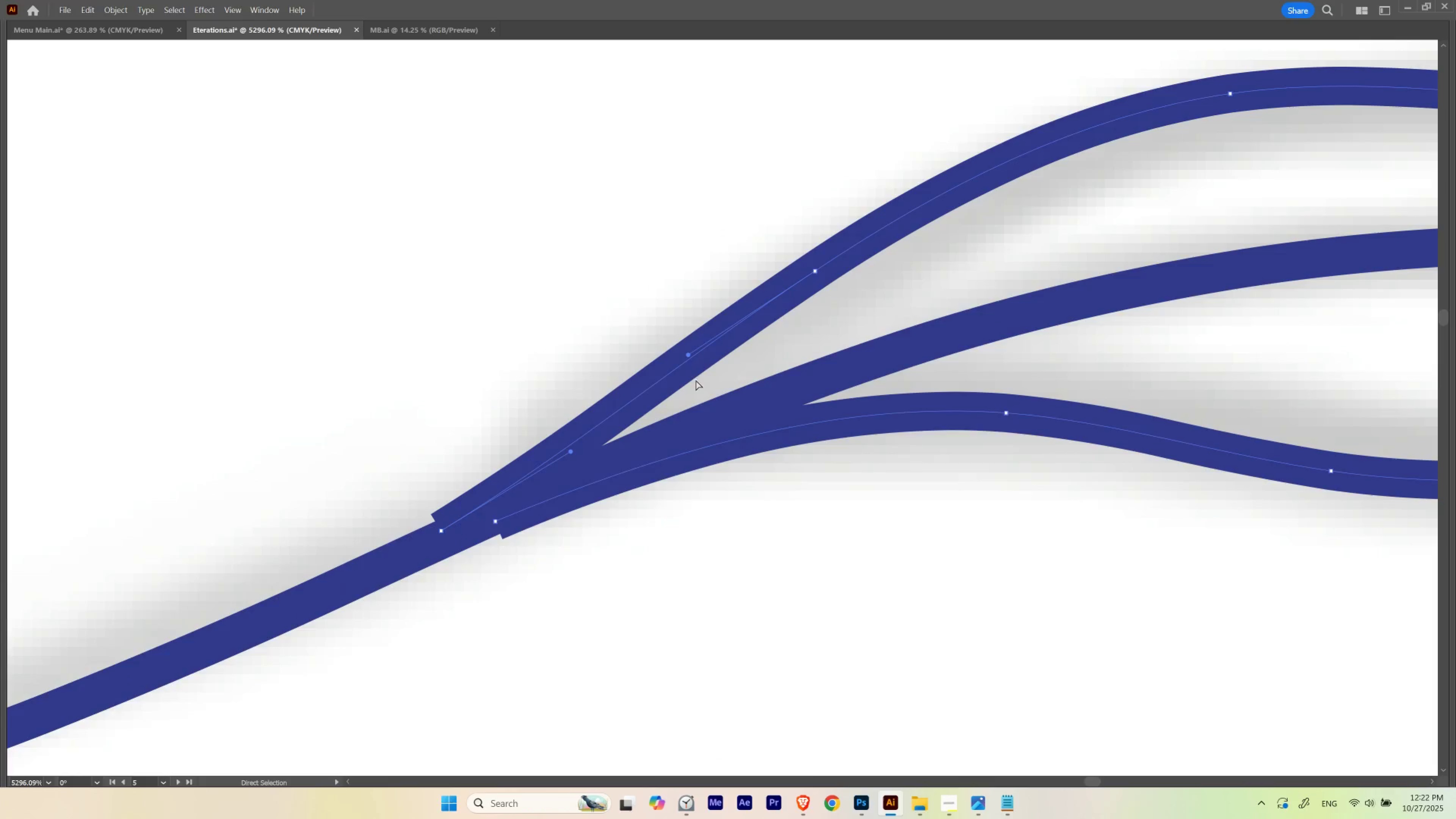 
key(Control+H)
 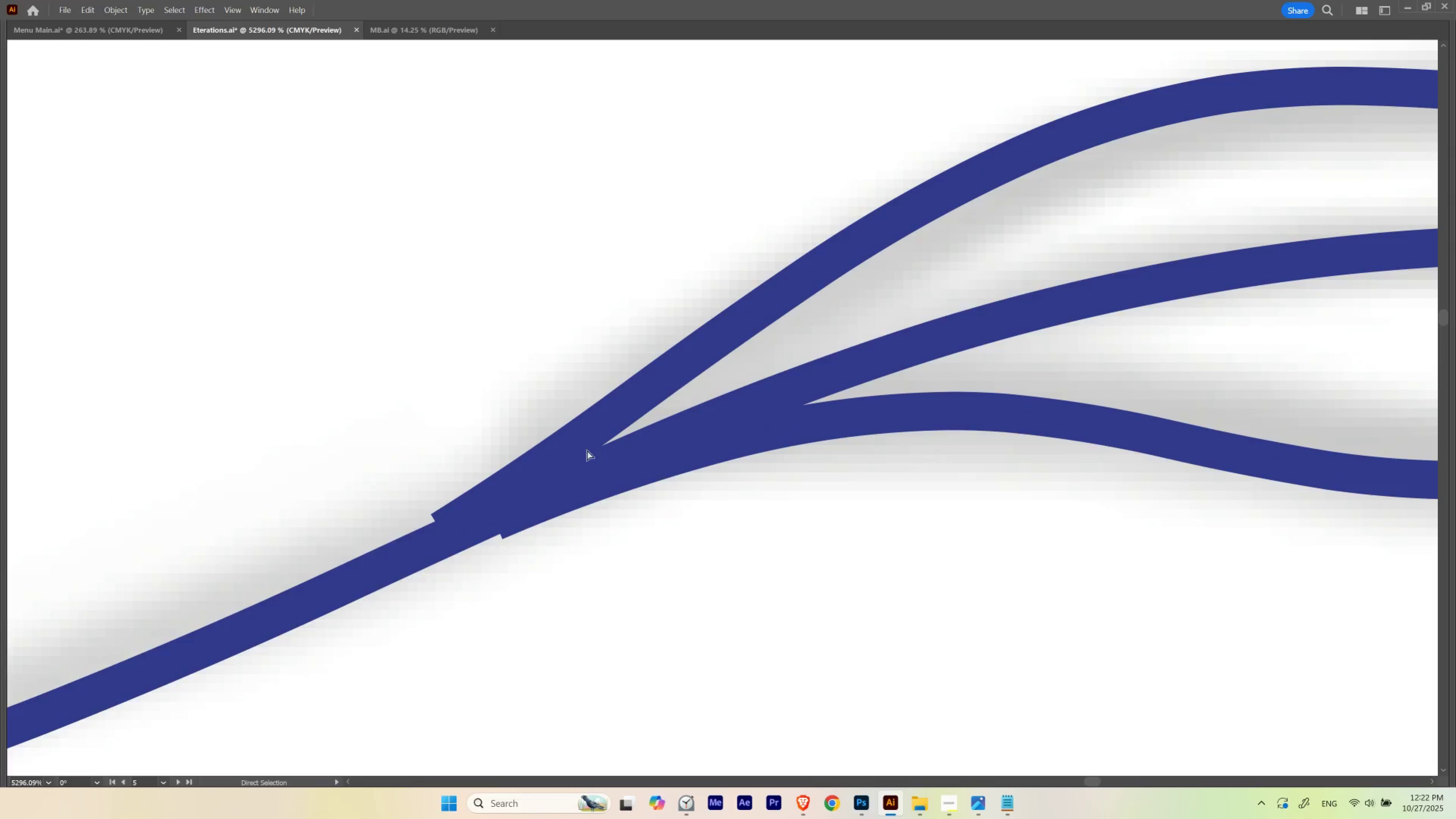 
hold_key(key=Space, duration=0.46)
 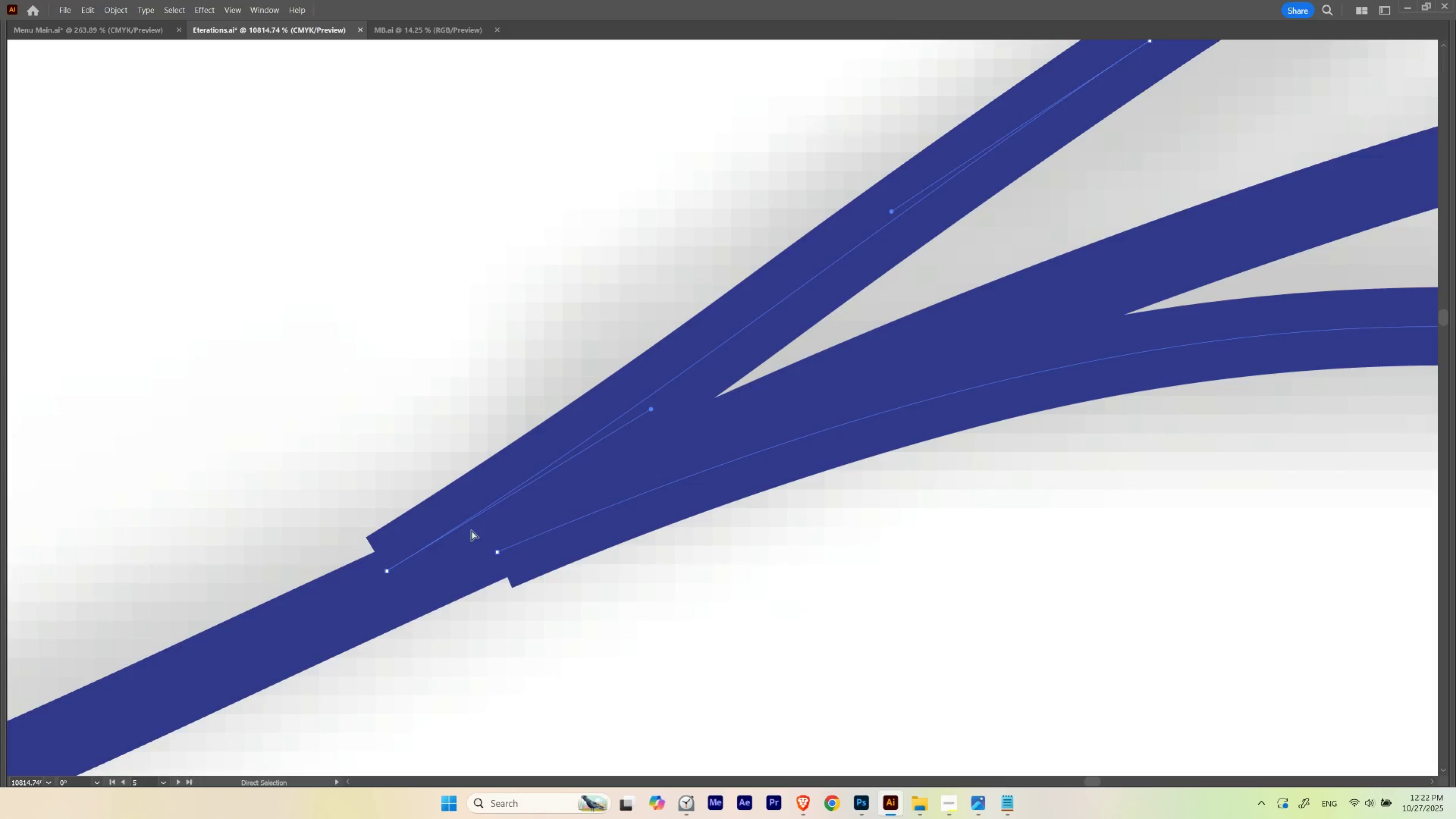 
hold_key(key=ControlLeft, duration=0.49)
left_click_drag(start_coordinate=[493, 492], to_coordinate=[571, 496])
 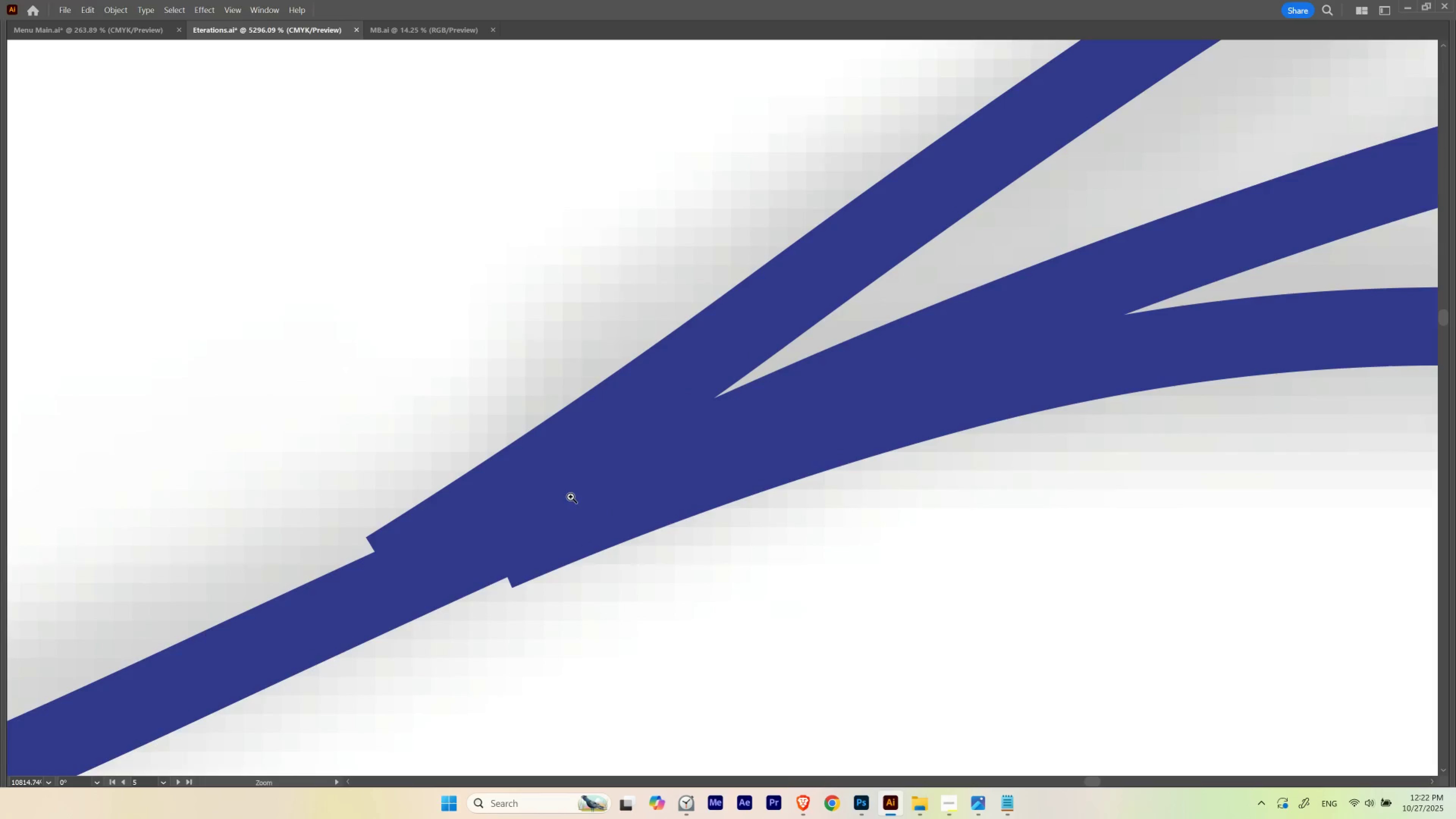 
key(Control+ControlLeft)
 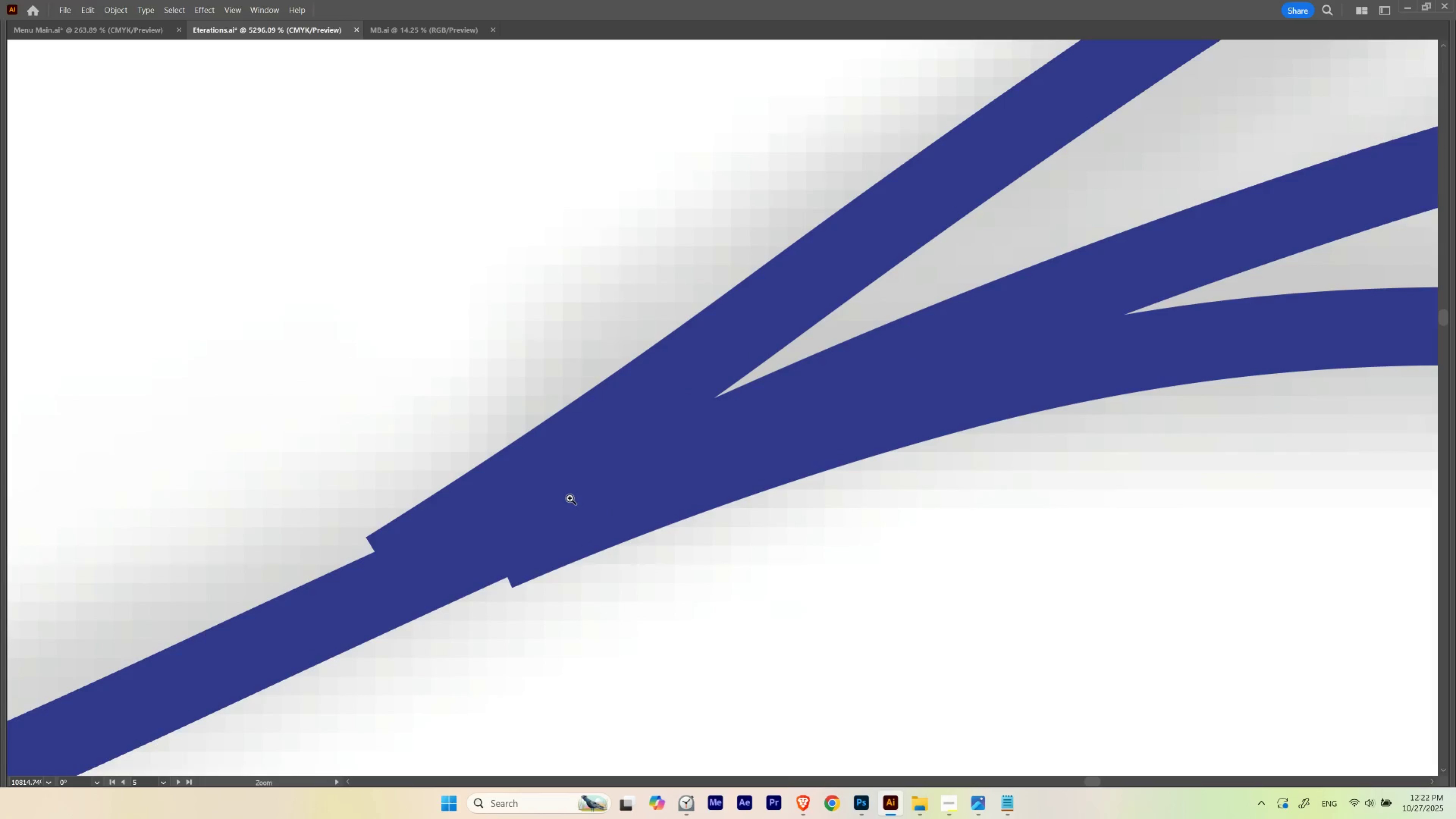 
key(Control+H)
 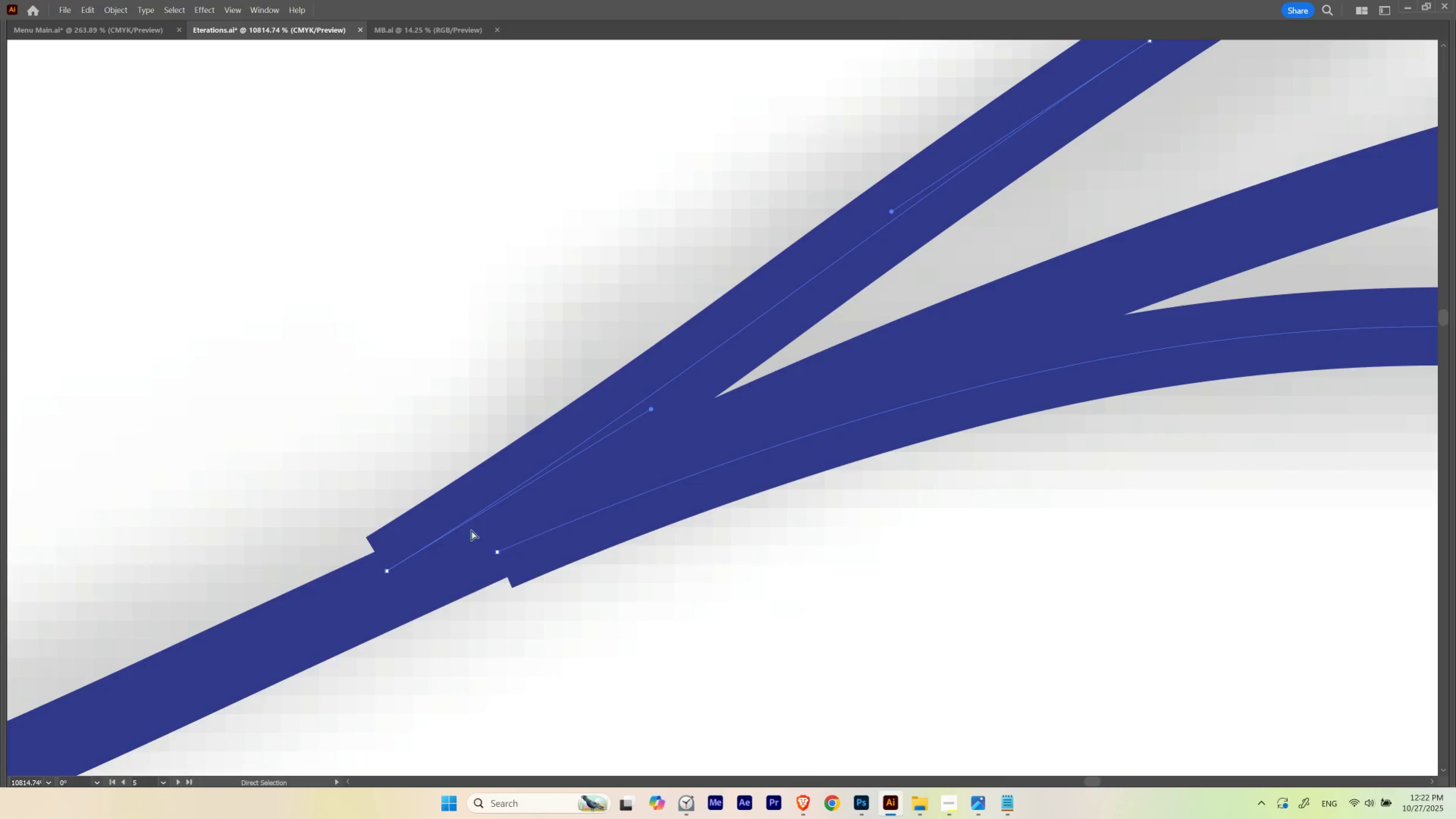 
key(A)
 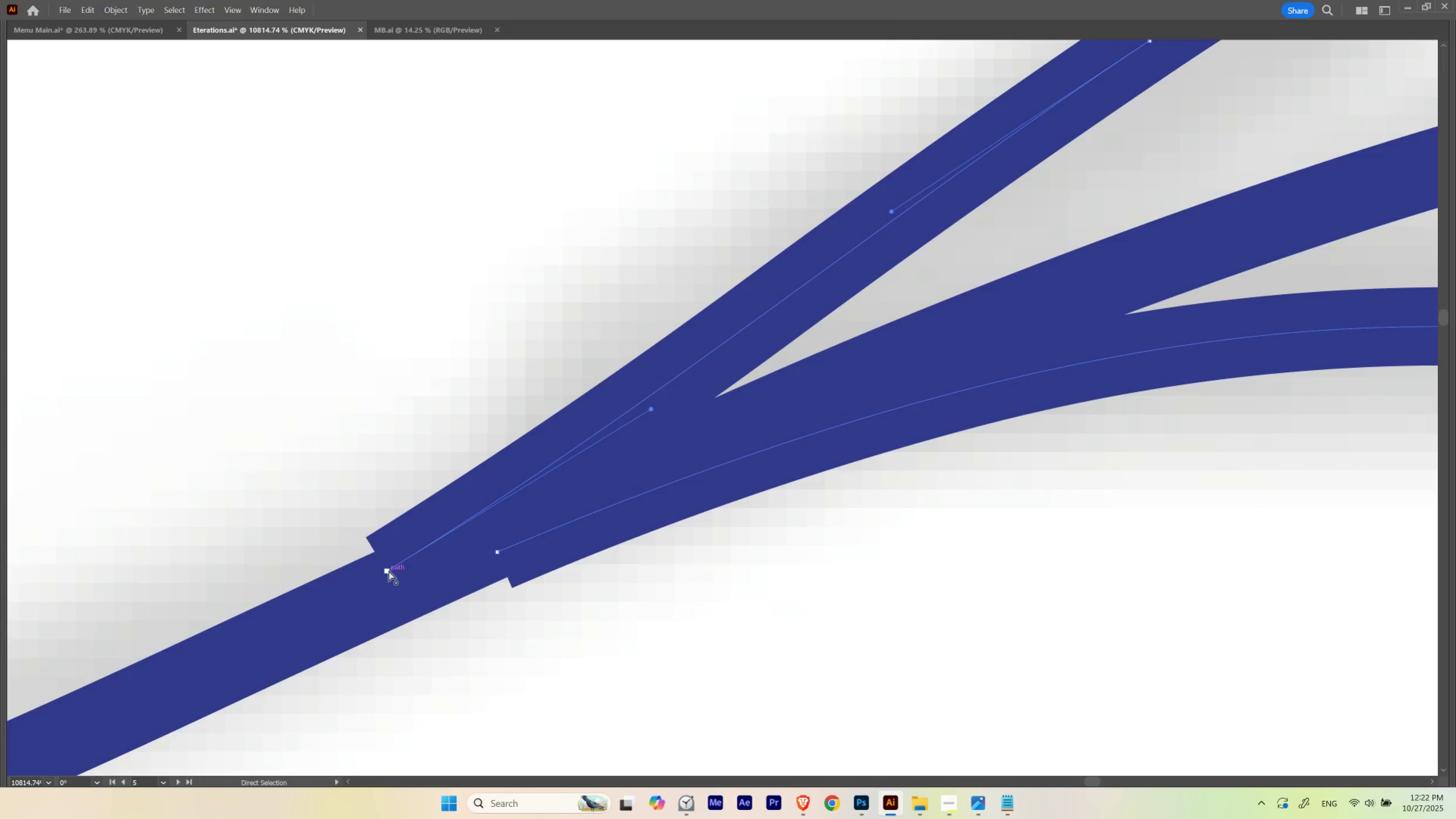 
left_click([389, 570])
 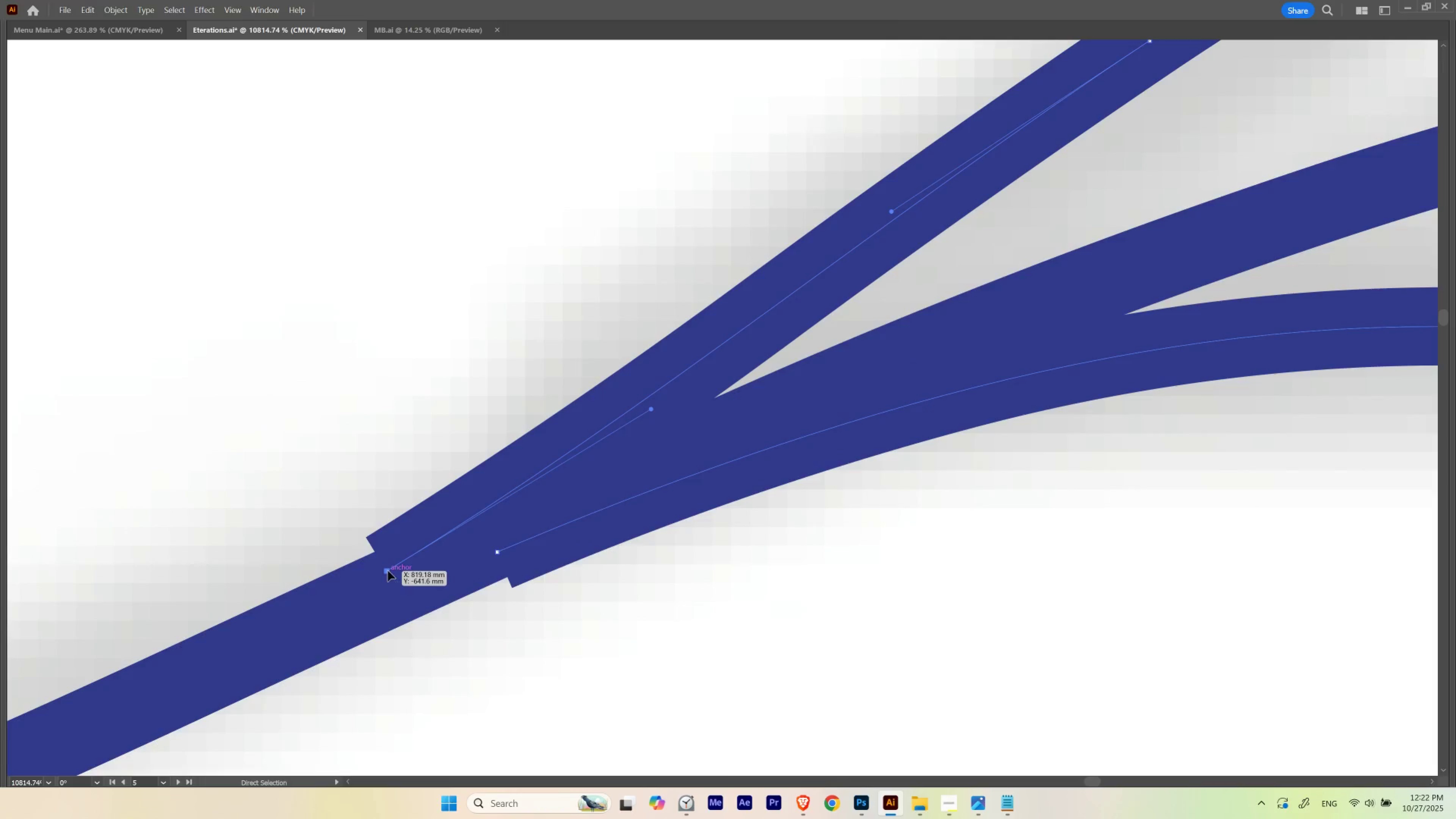 
left_click_drag(start_coordinate=[388, 570], to_coordinate=[392, 586])
 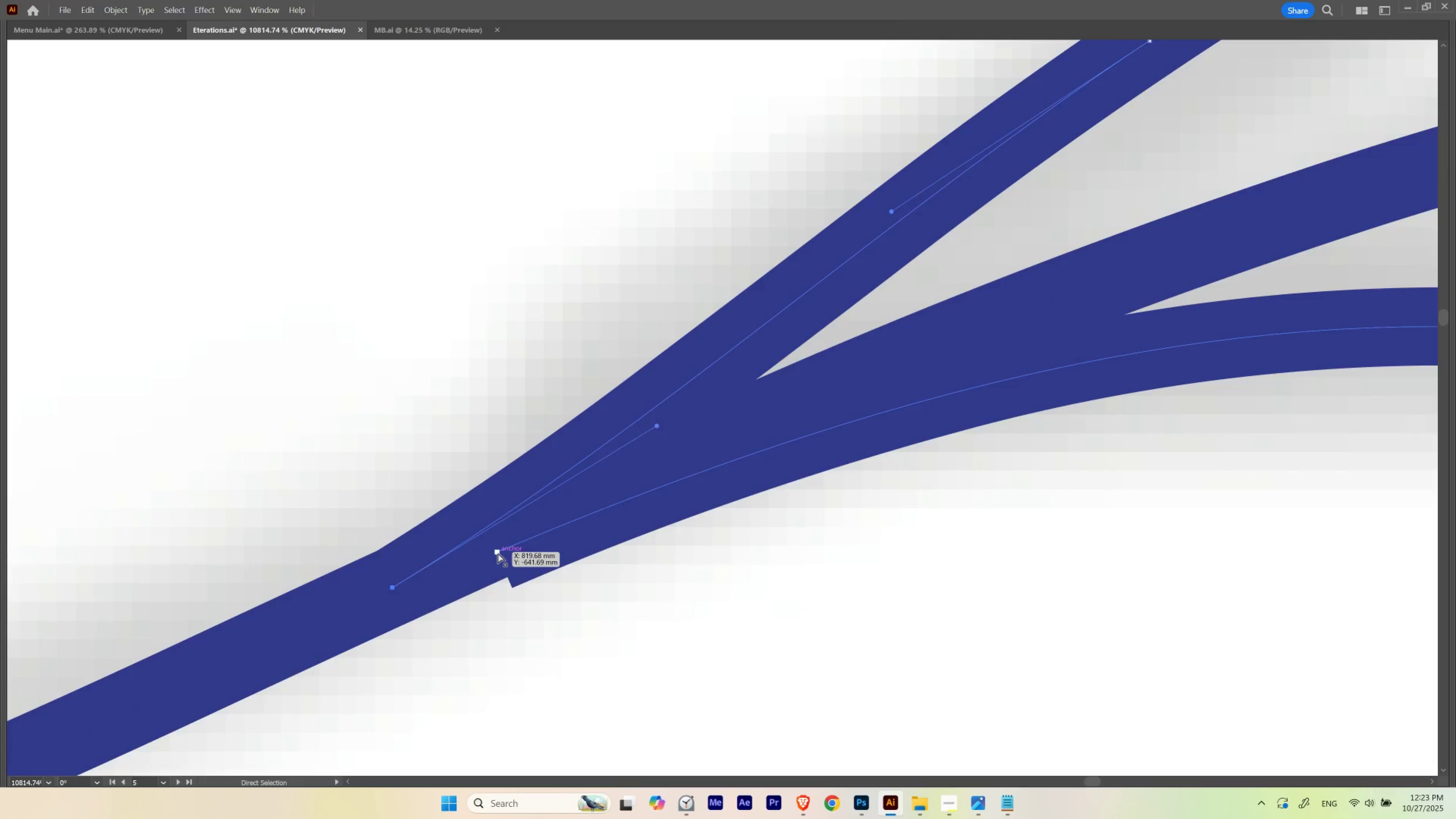 
left_click([498, 553])
 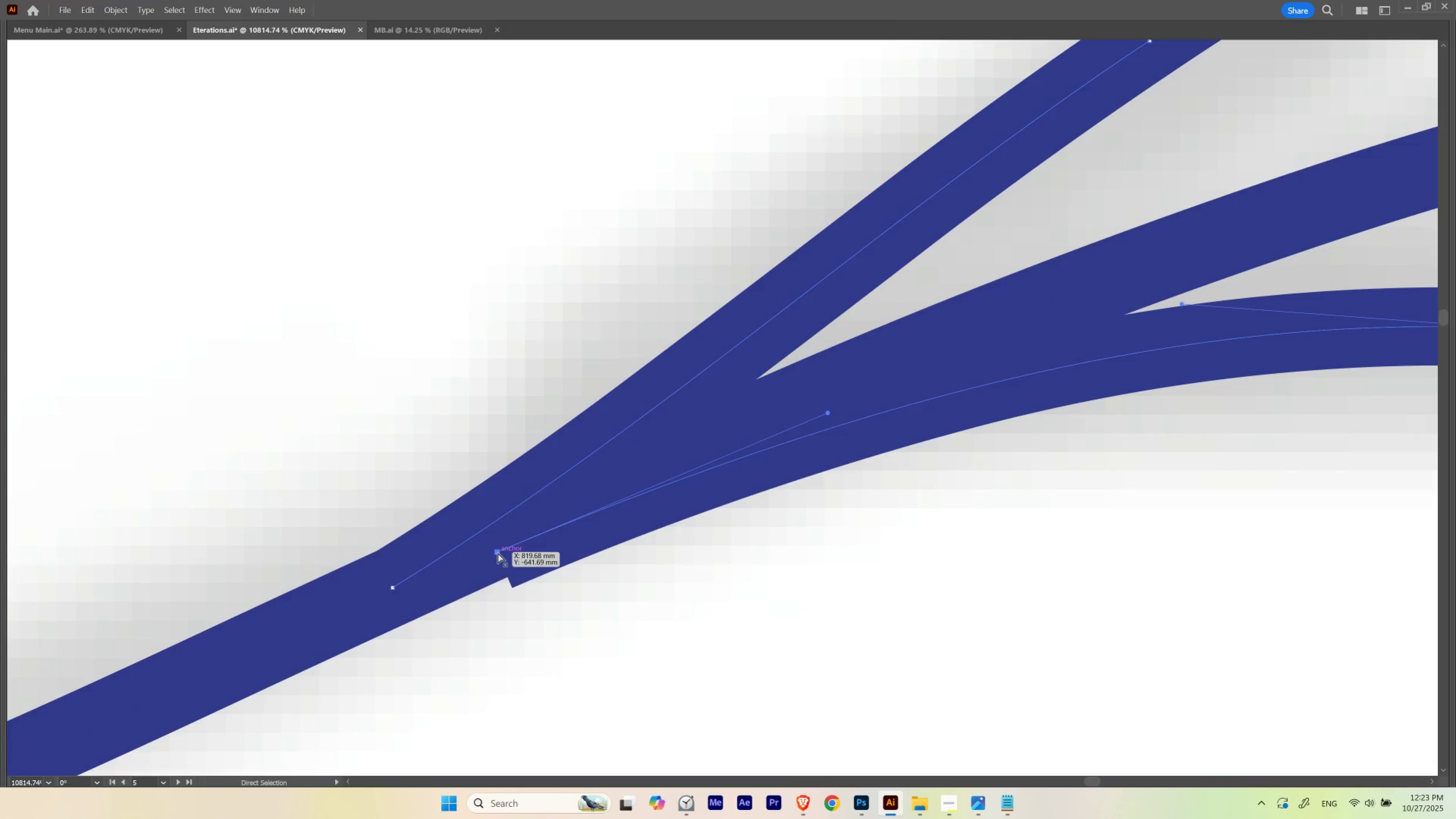 
left_click_drag(start_coordinate=[498, 553], to_coordinate=[486, 543])
 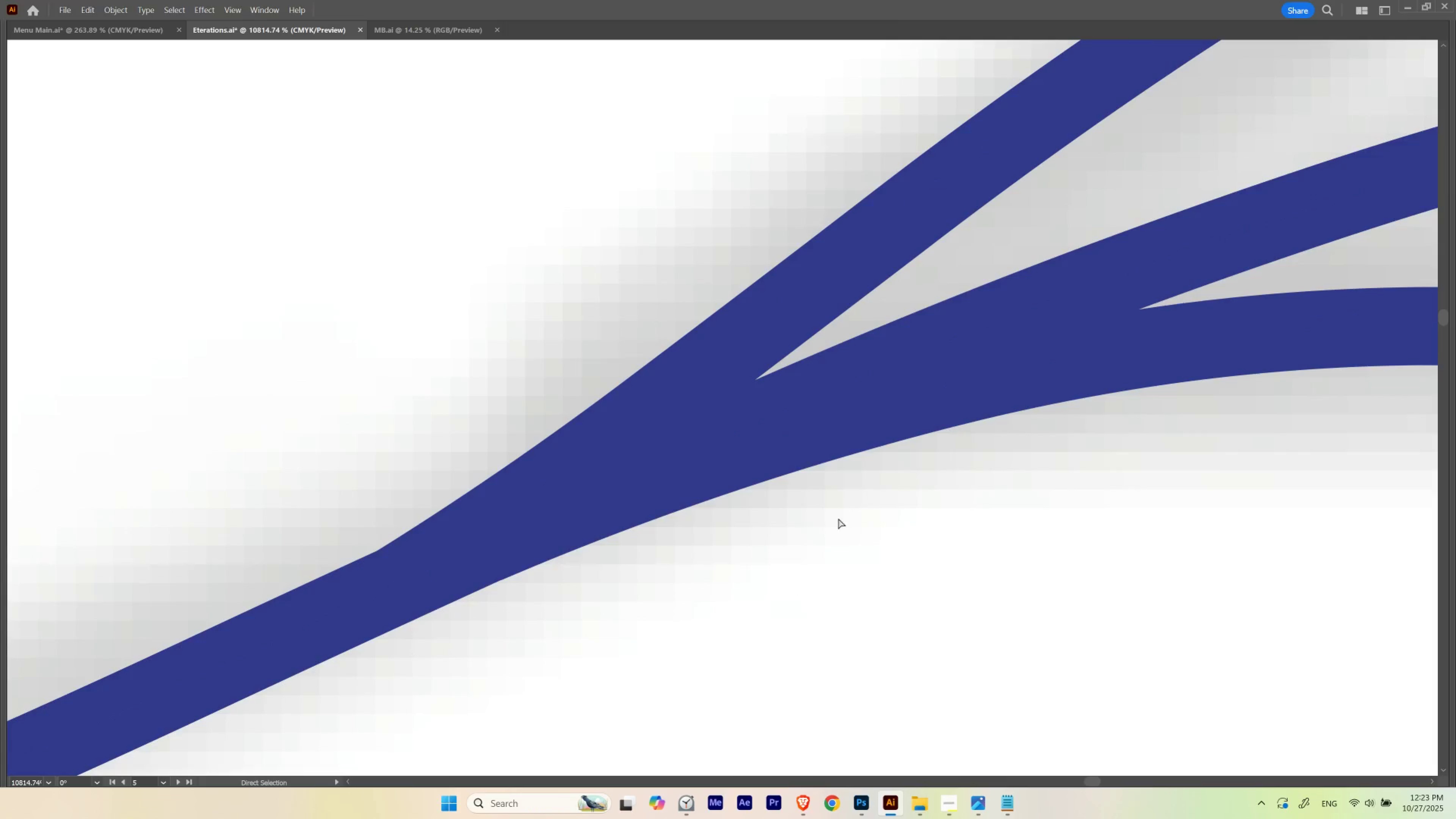 
hold_key(key=ControlLeft, duration=0.39)
 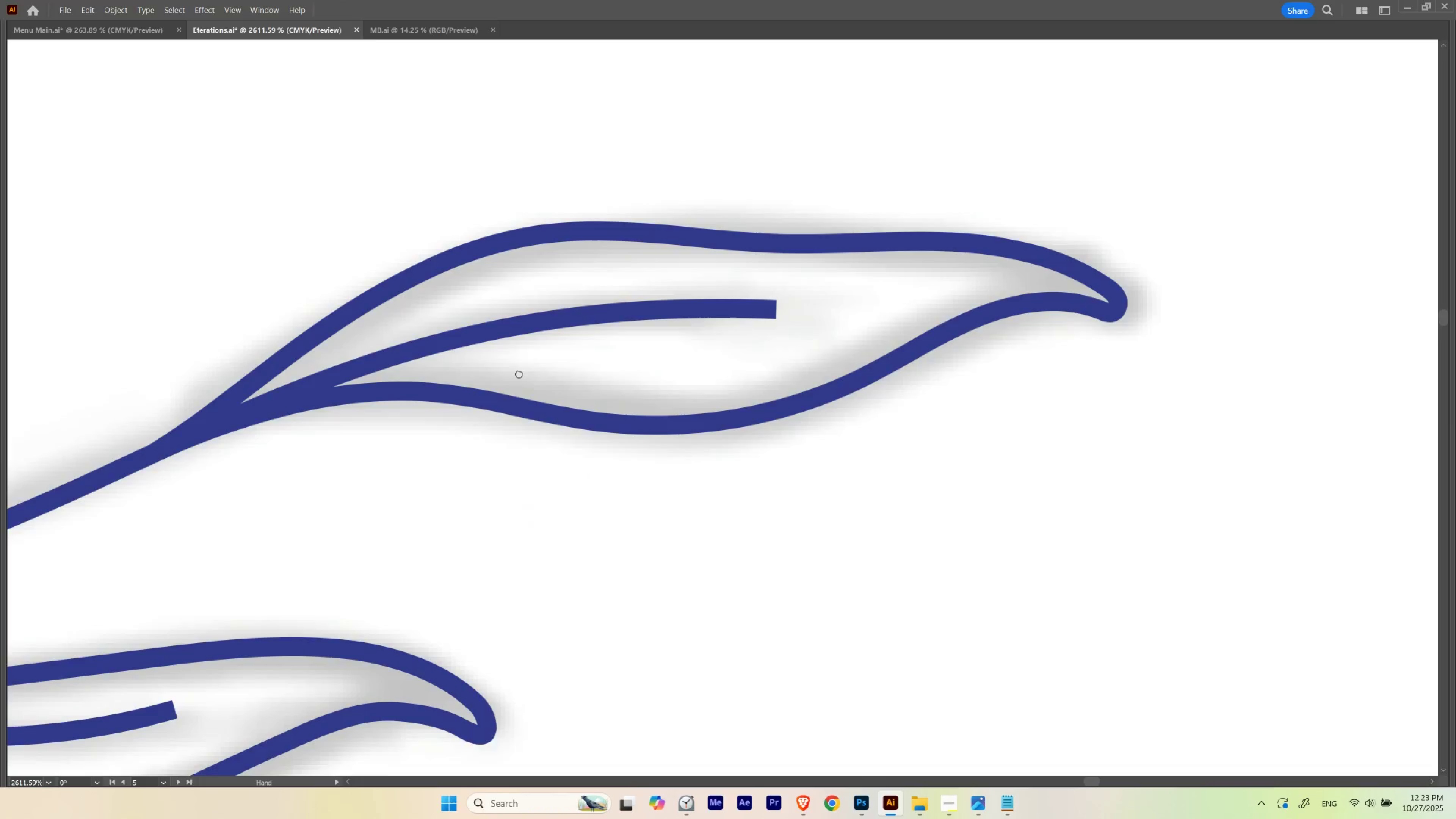 
hold_key(key=Space, duration=1.5)
 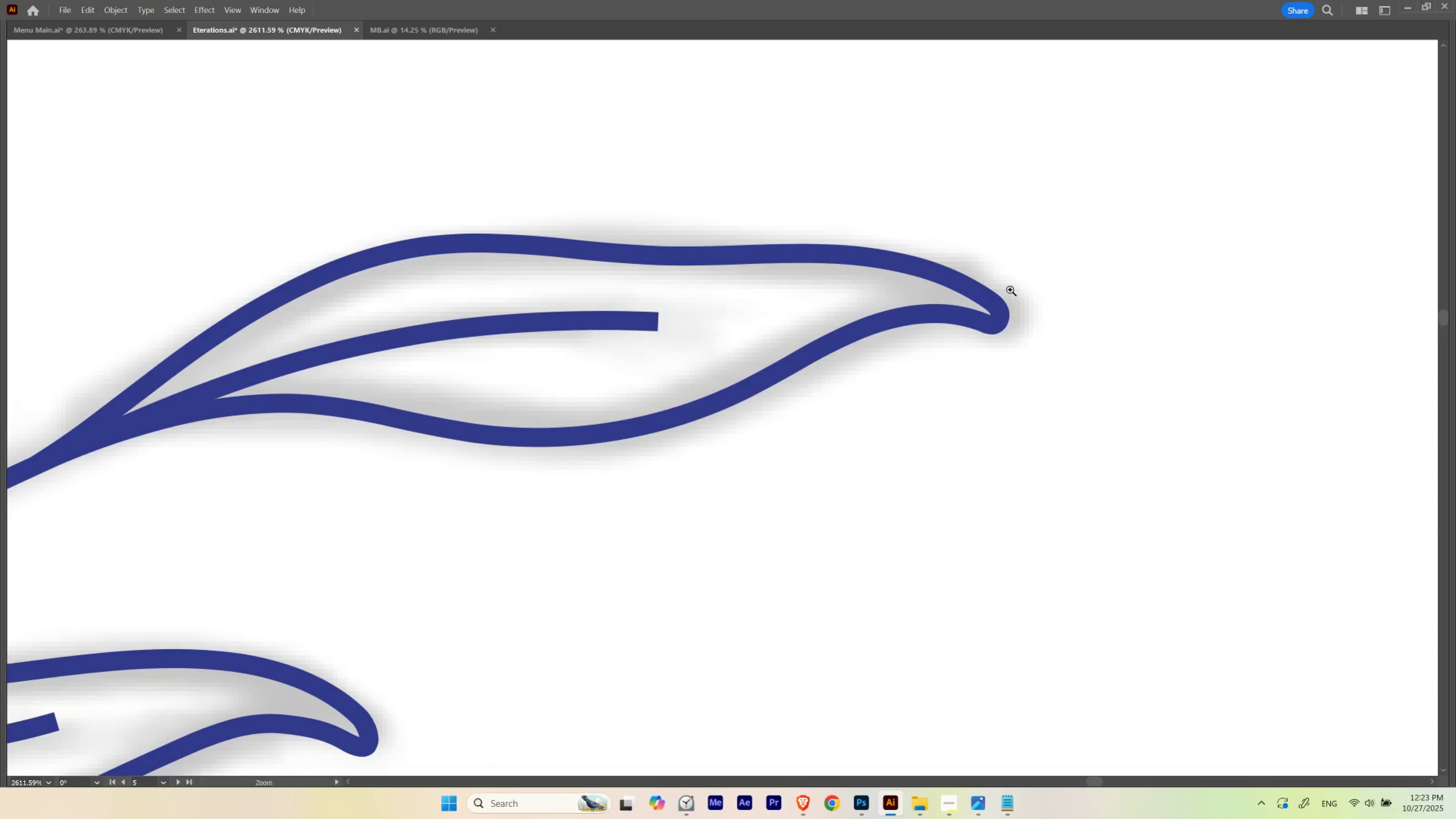 
left_click_drag(start_coordinate=[895, 401], to_coordinate=[740, 415])
 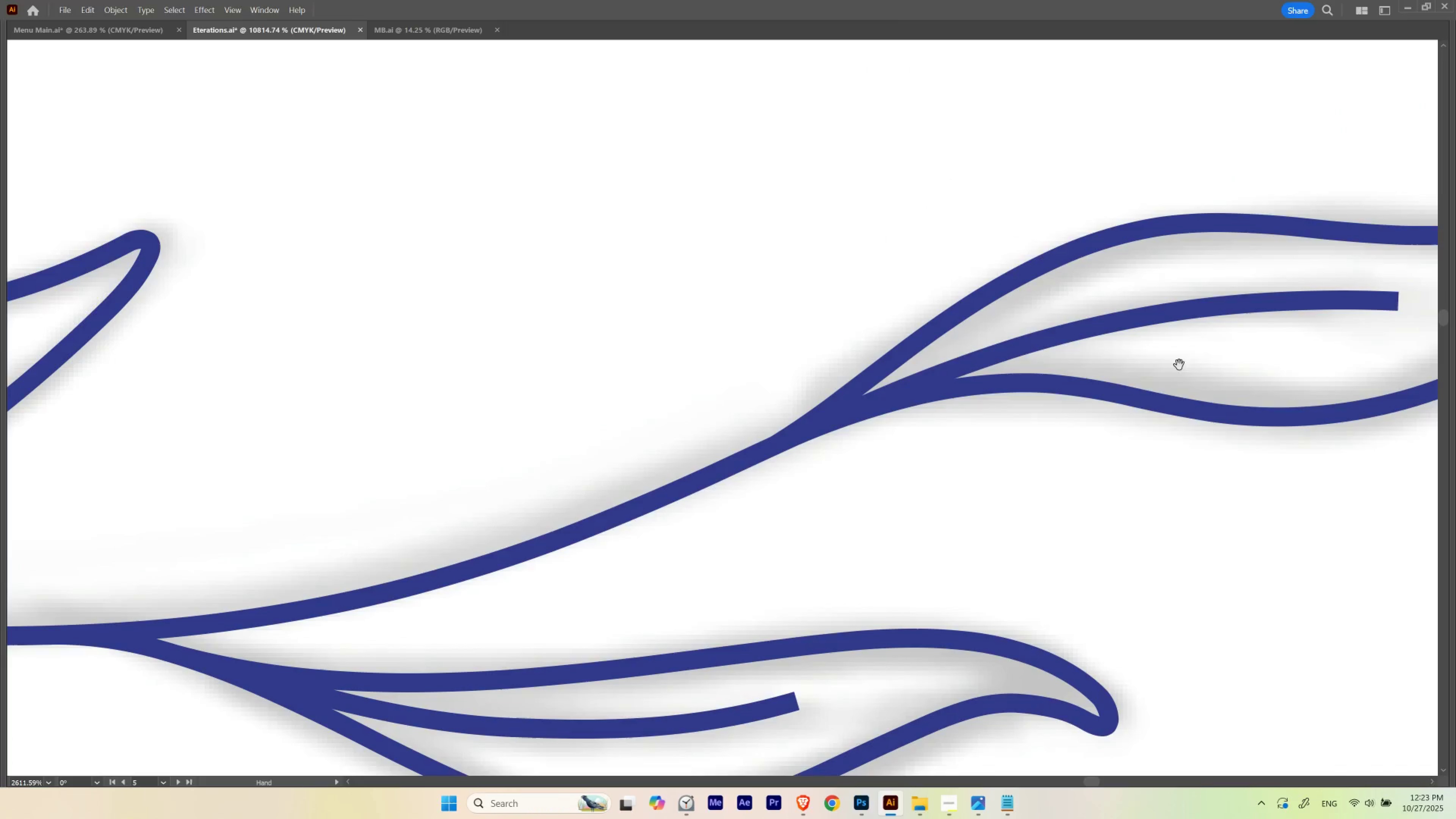 
left_click_drag(start_coordinate=[1144, 364], to_coordinate=[509, 374])
 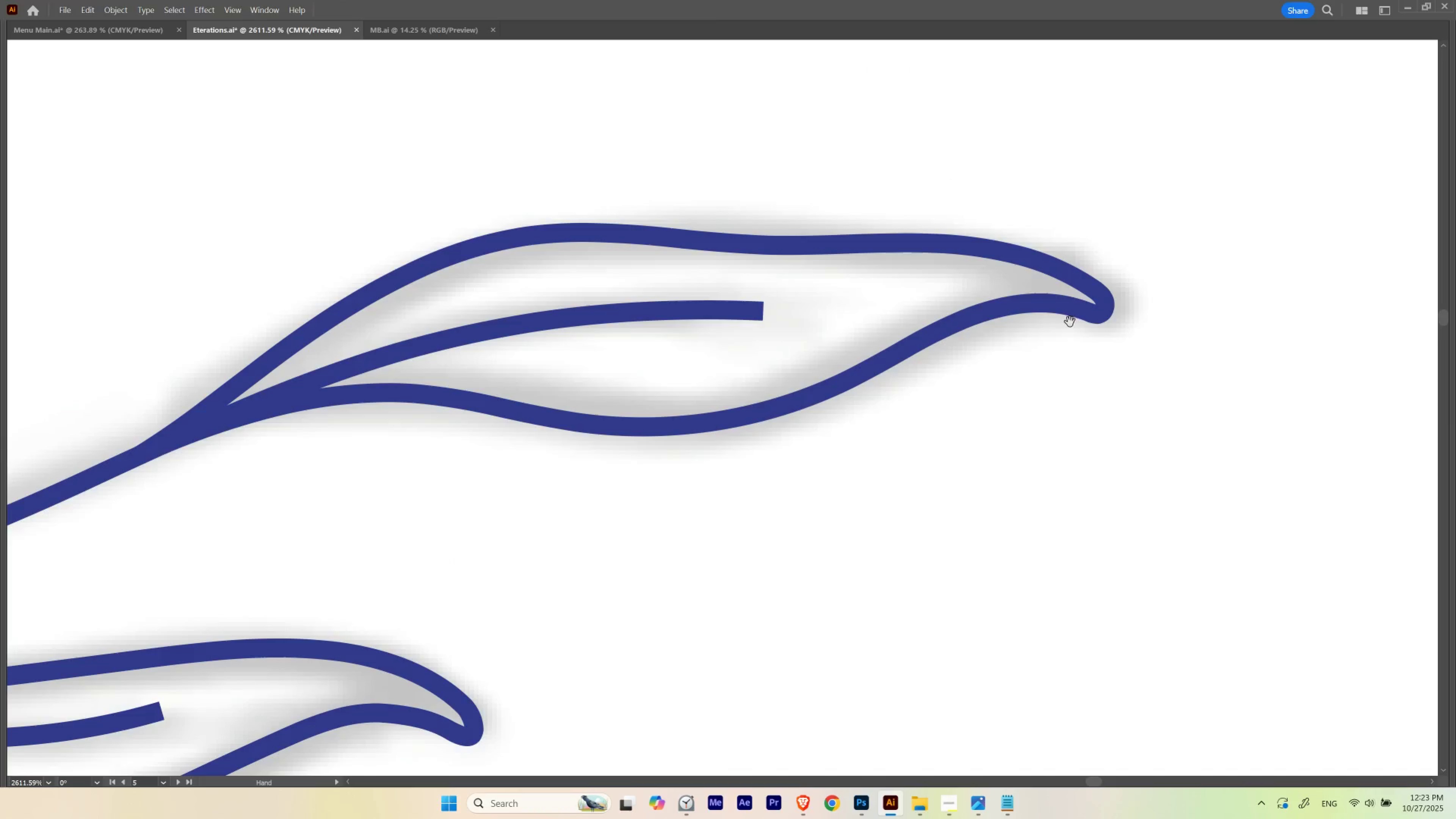 
left_click_drag(start_coordinate=[1059, 322], to_coordinate=[954, 332])
 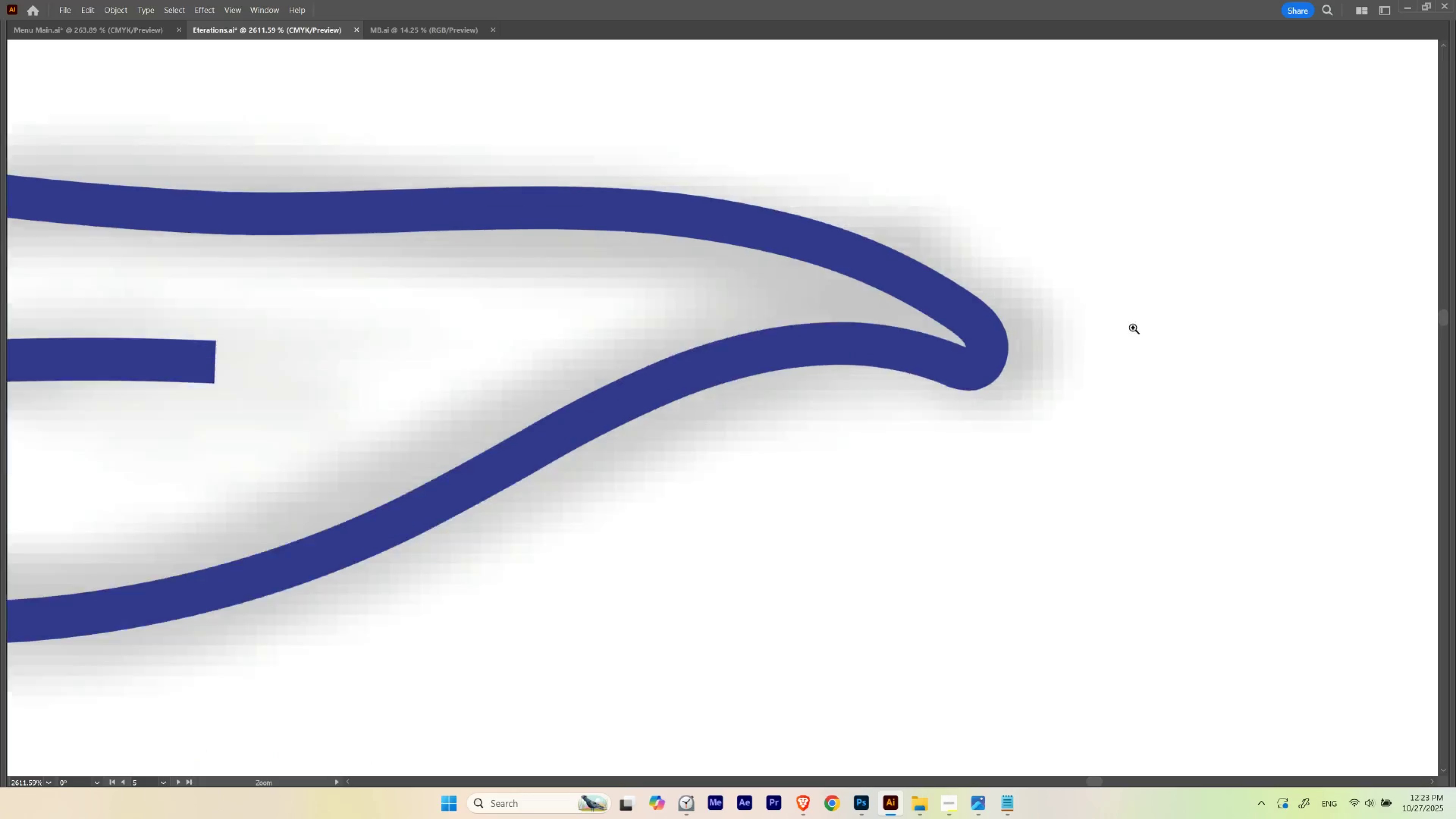 
hold_key(key=Space, duration=1.17)
 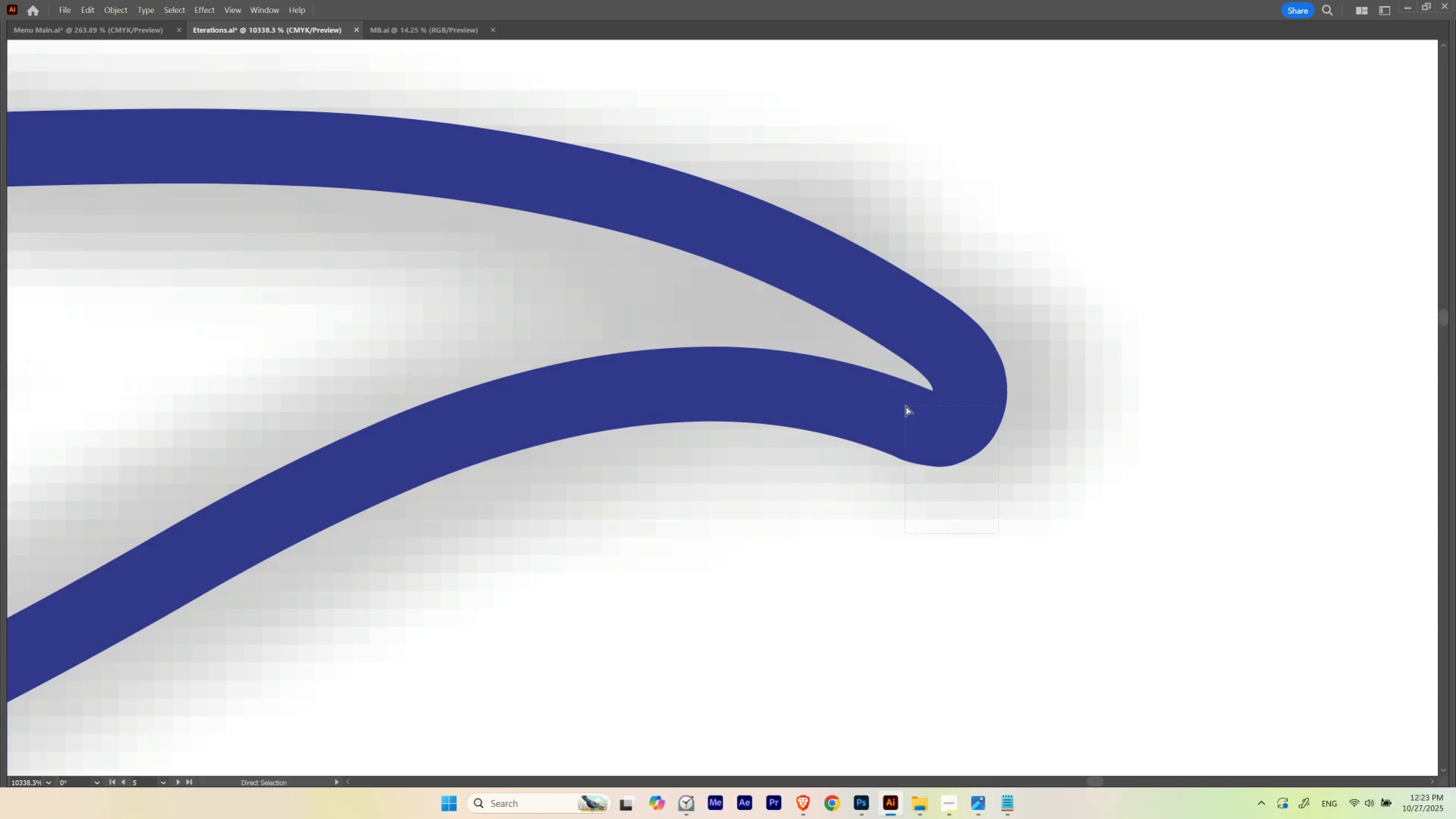 
hold_key(key=ControlLeft, duration=0.65)
left_click_drag(start_coordinate=[1010, 290], to_coordinate=[1160, 338])
 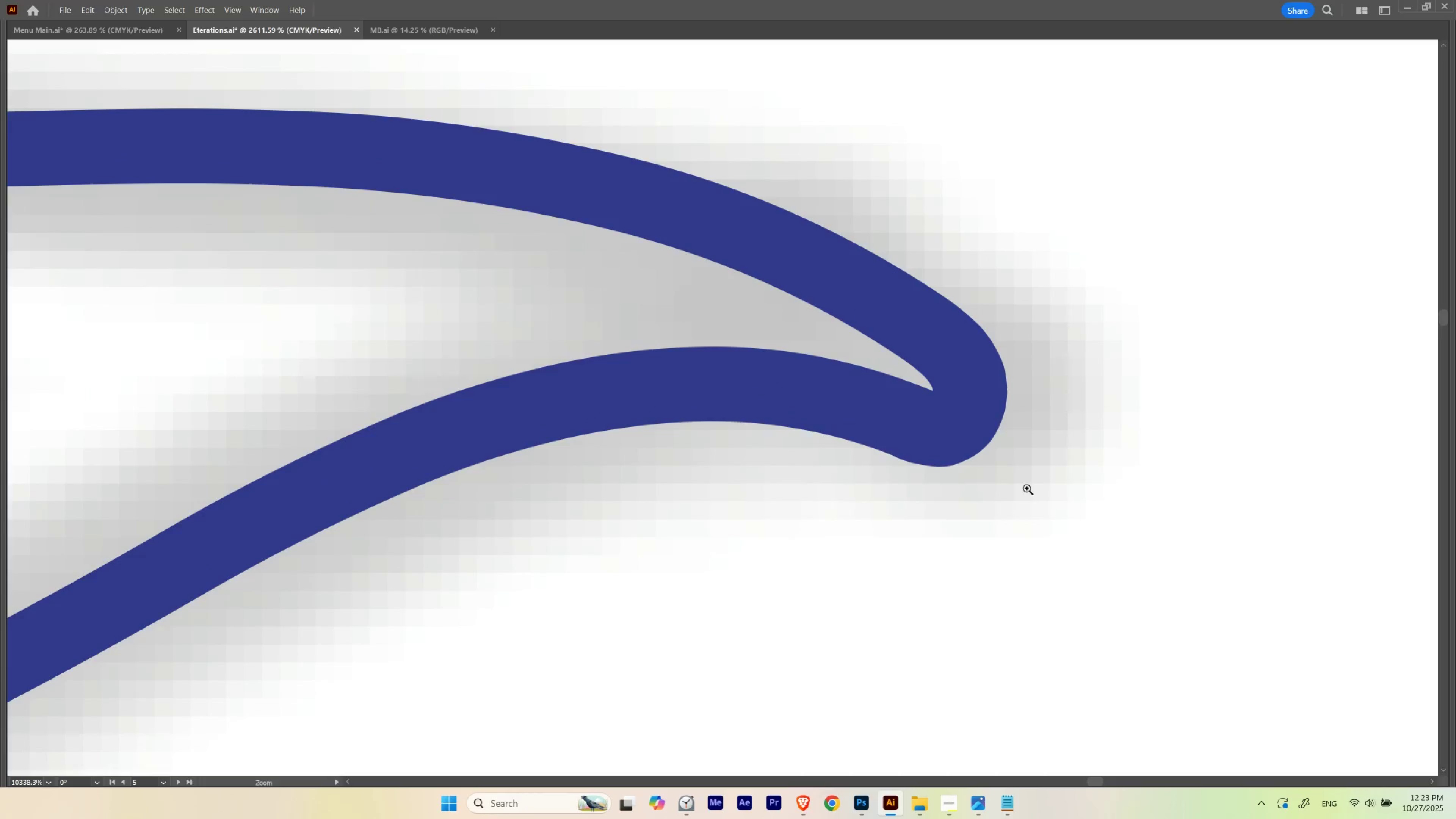 
key(A)
 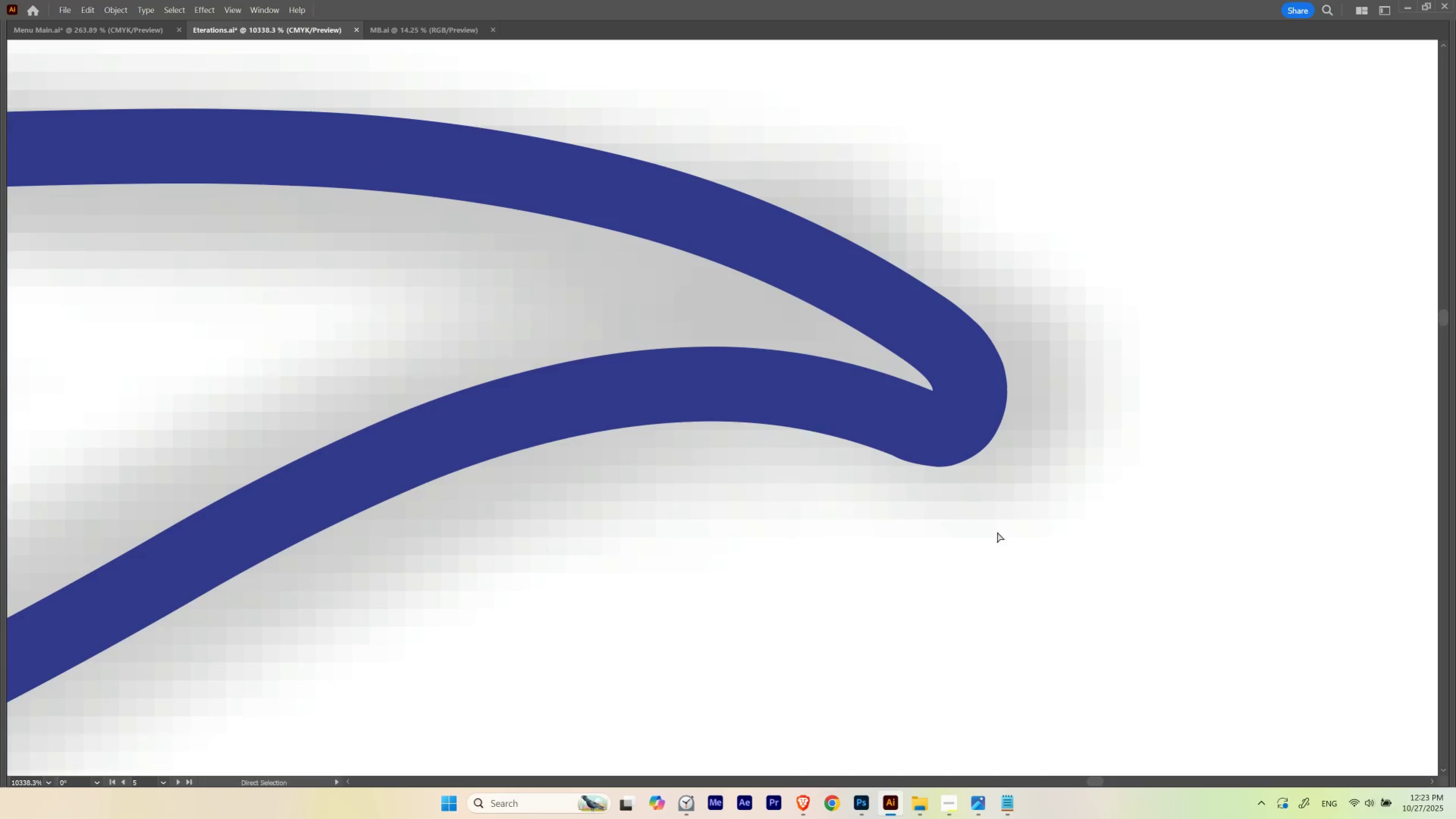 
left_click_drag(start_coordinate=[999, 533], to_coordinate=[906, 406])
 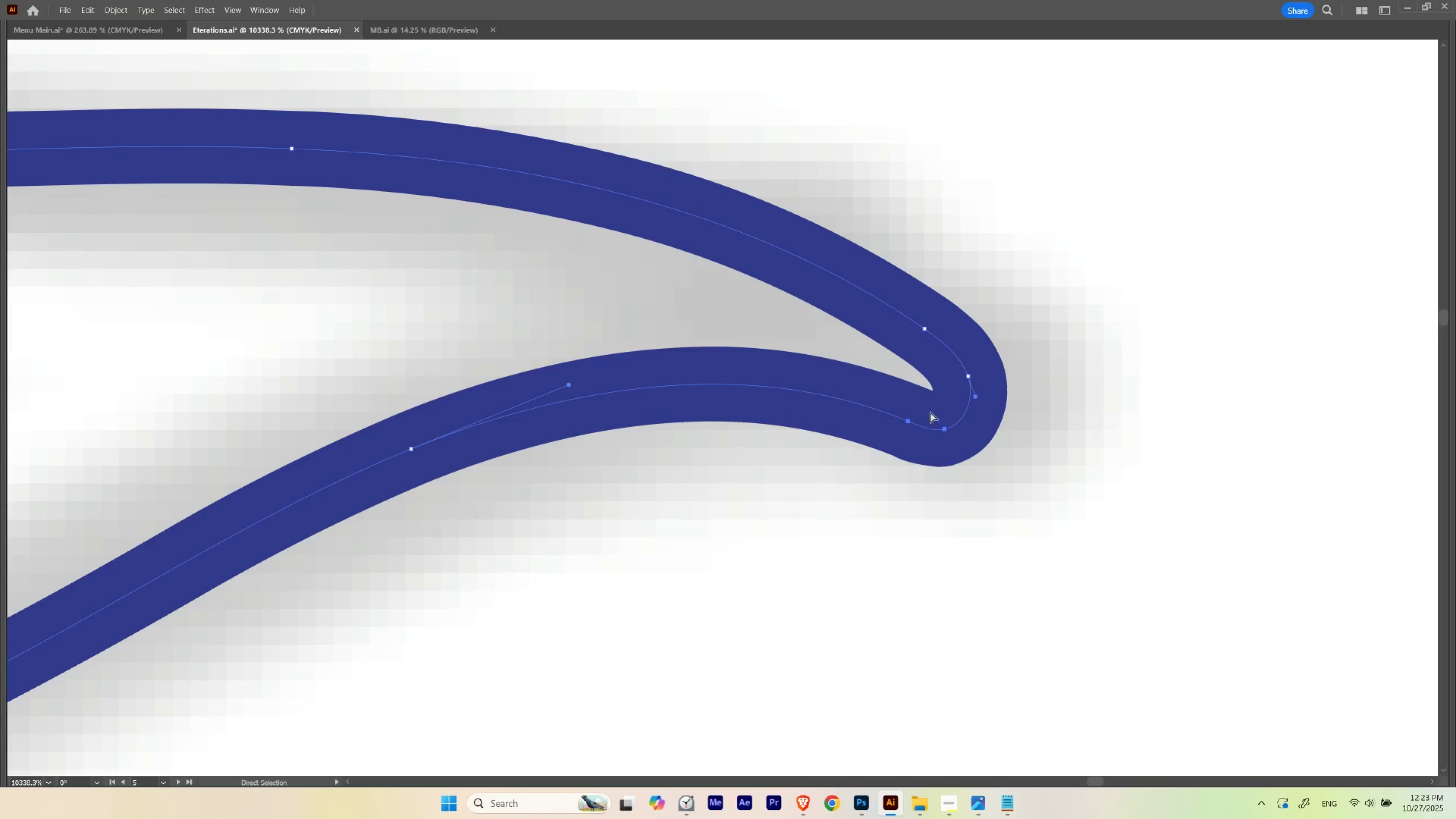 
hold_key(key=ControlLeft, duration=0.6)
 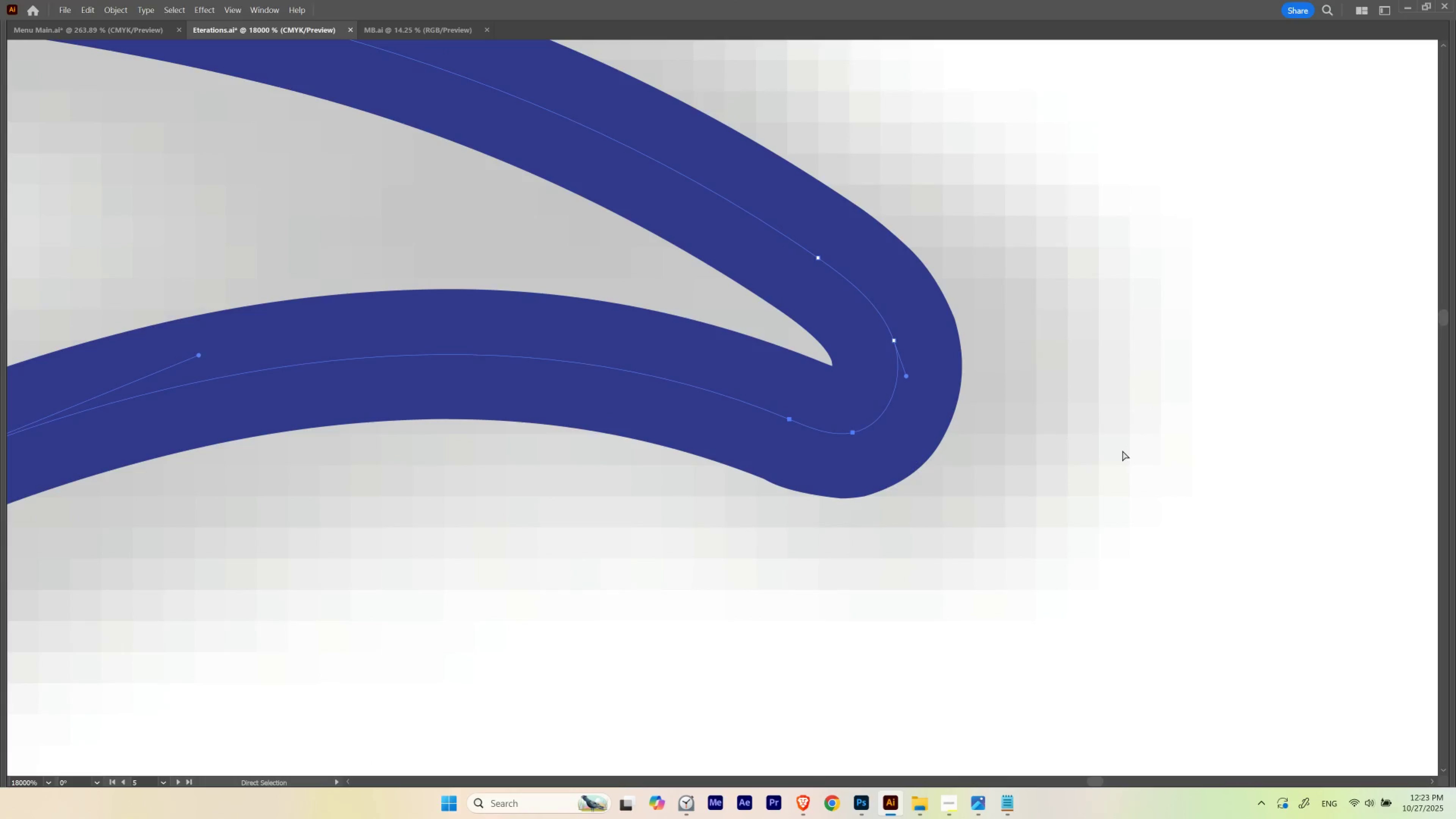 
hold_key(key=Space, duration=0.56)
 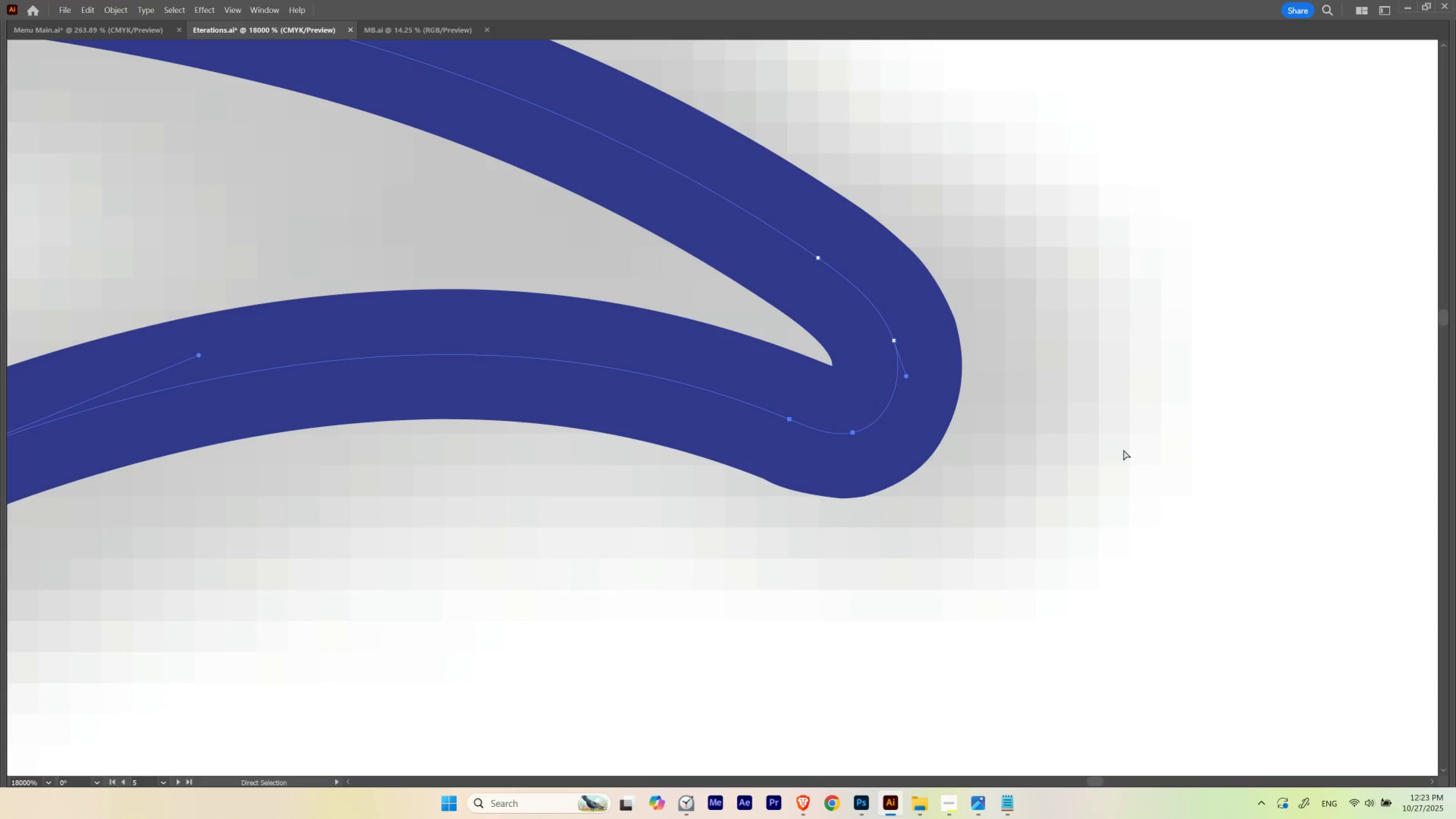 
left_click_drag(start_coordinate=[1068, 424], to_coordinate=[1128, 450])
 